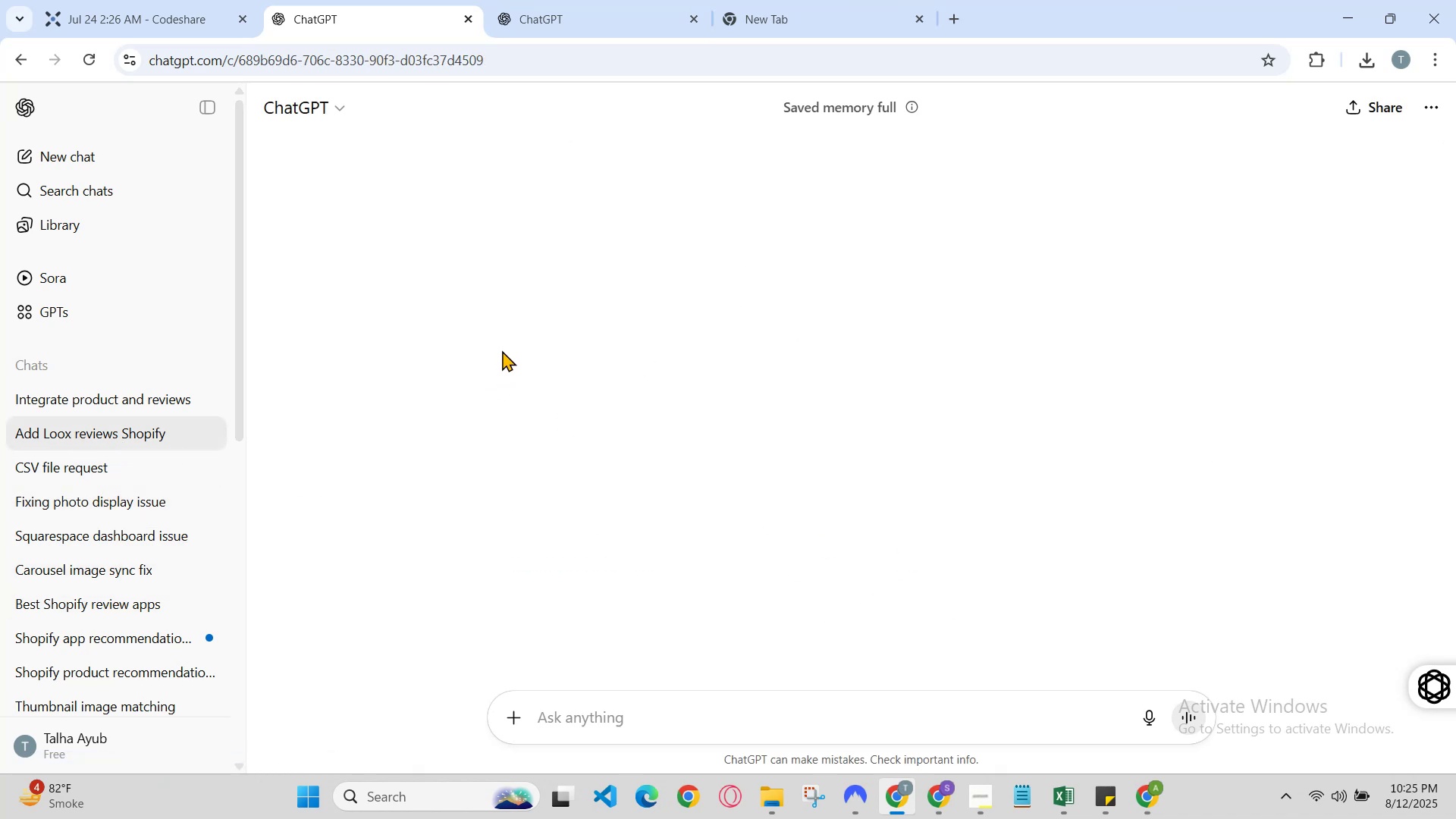 
scroll: coordinate [509, 312], scroll_direction: down, amount: 2.0
 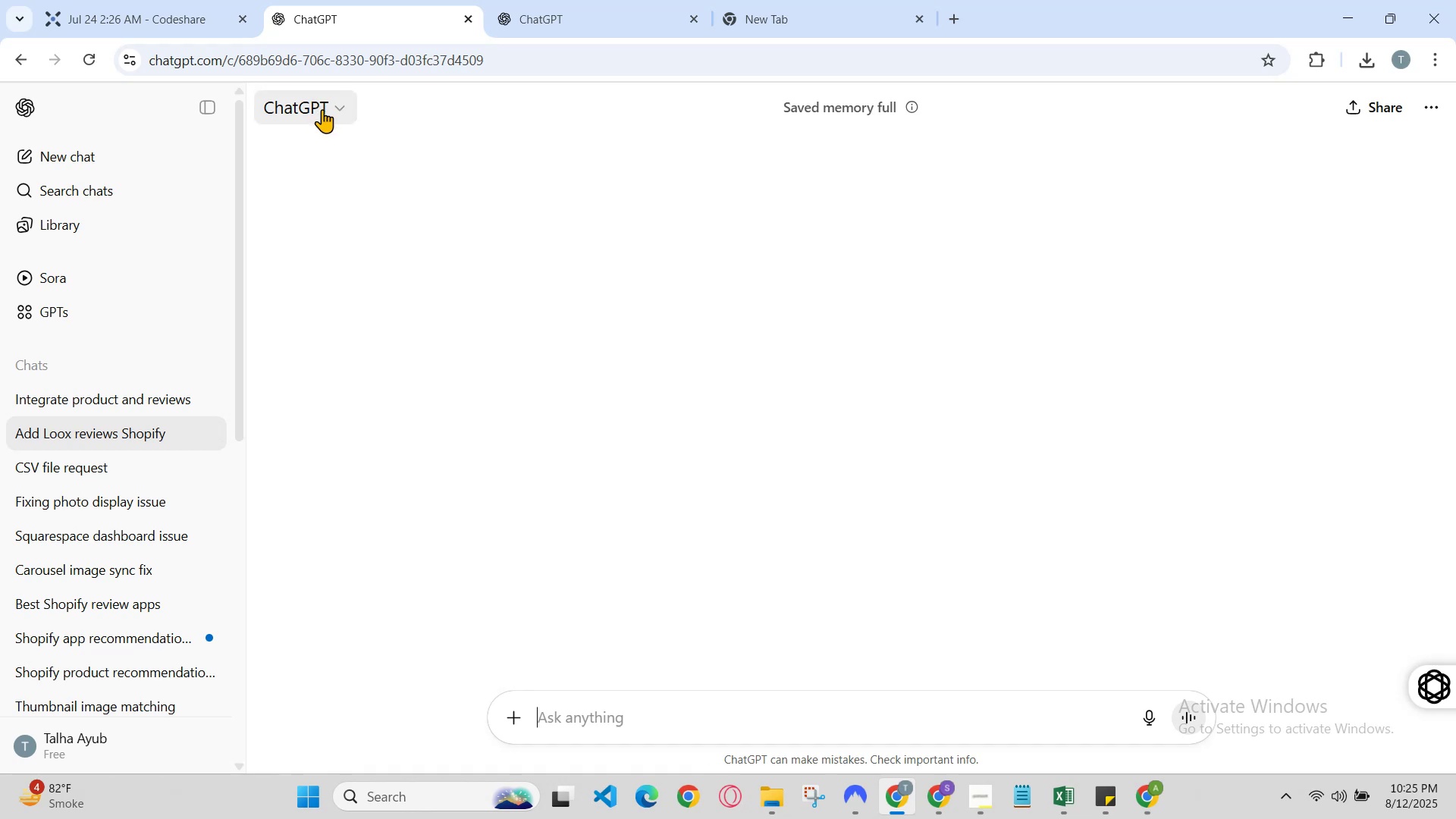 
left_click([334, 115])
 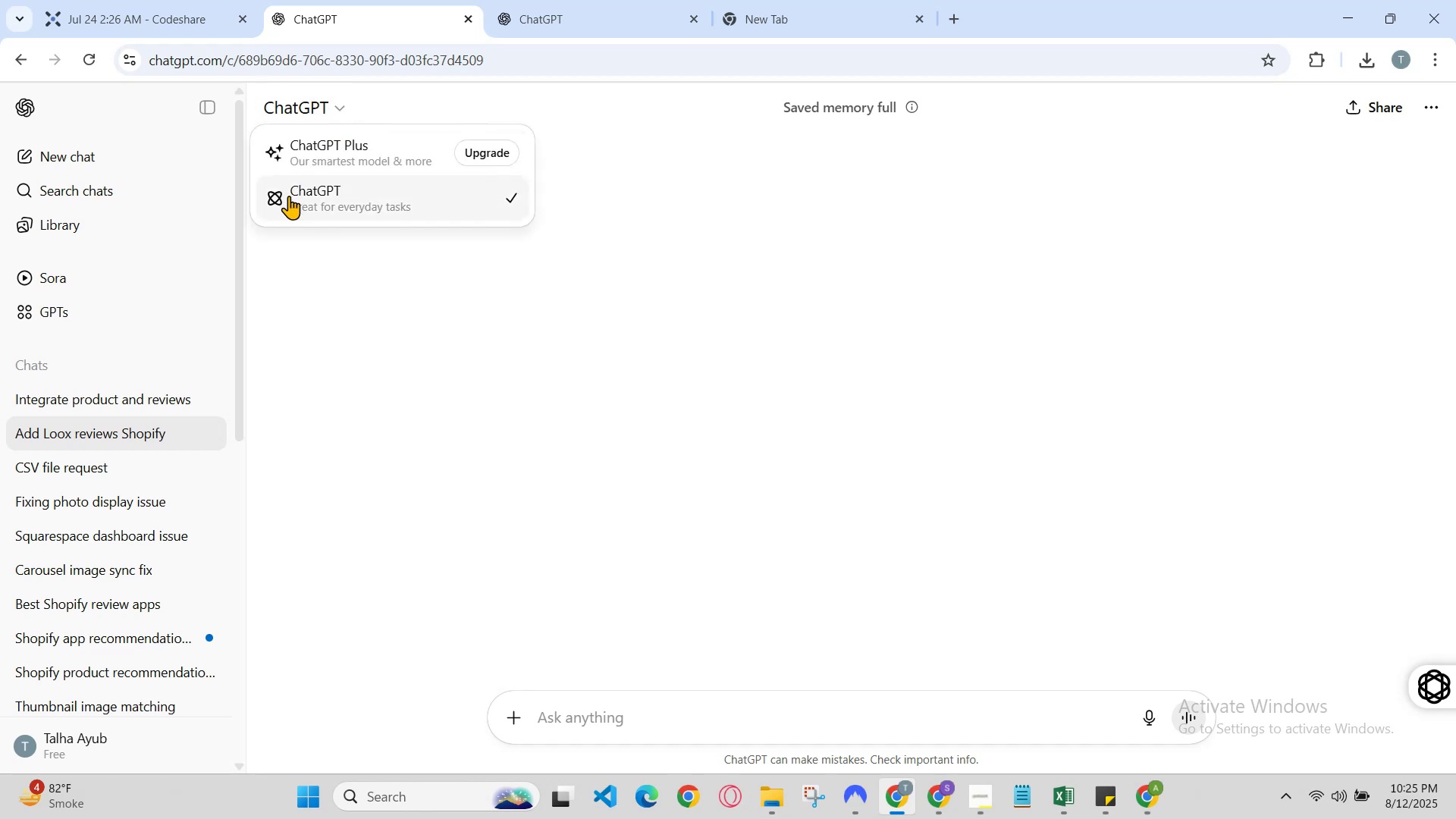 
left_click([190, 0])
 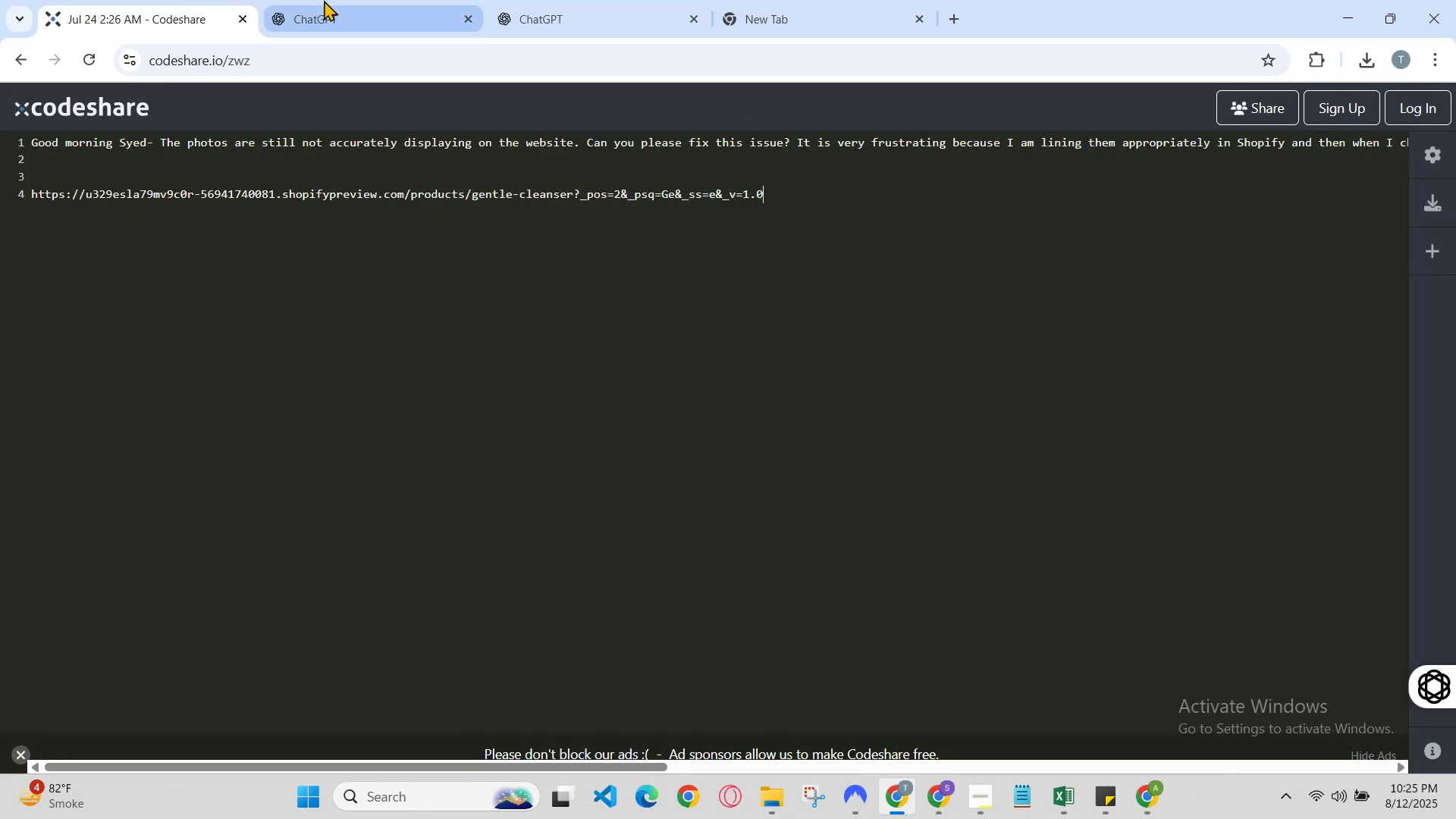 
double_click([324, 0])
 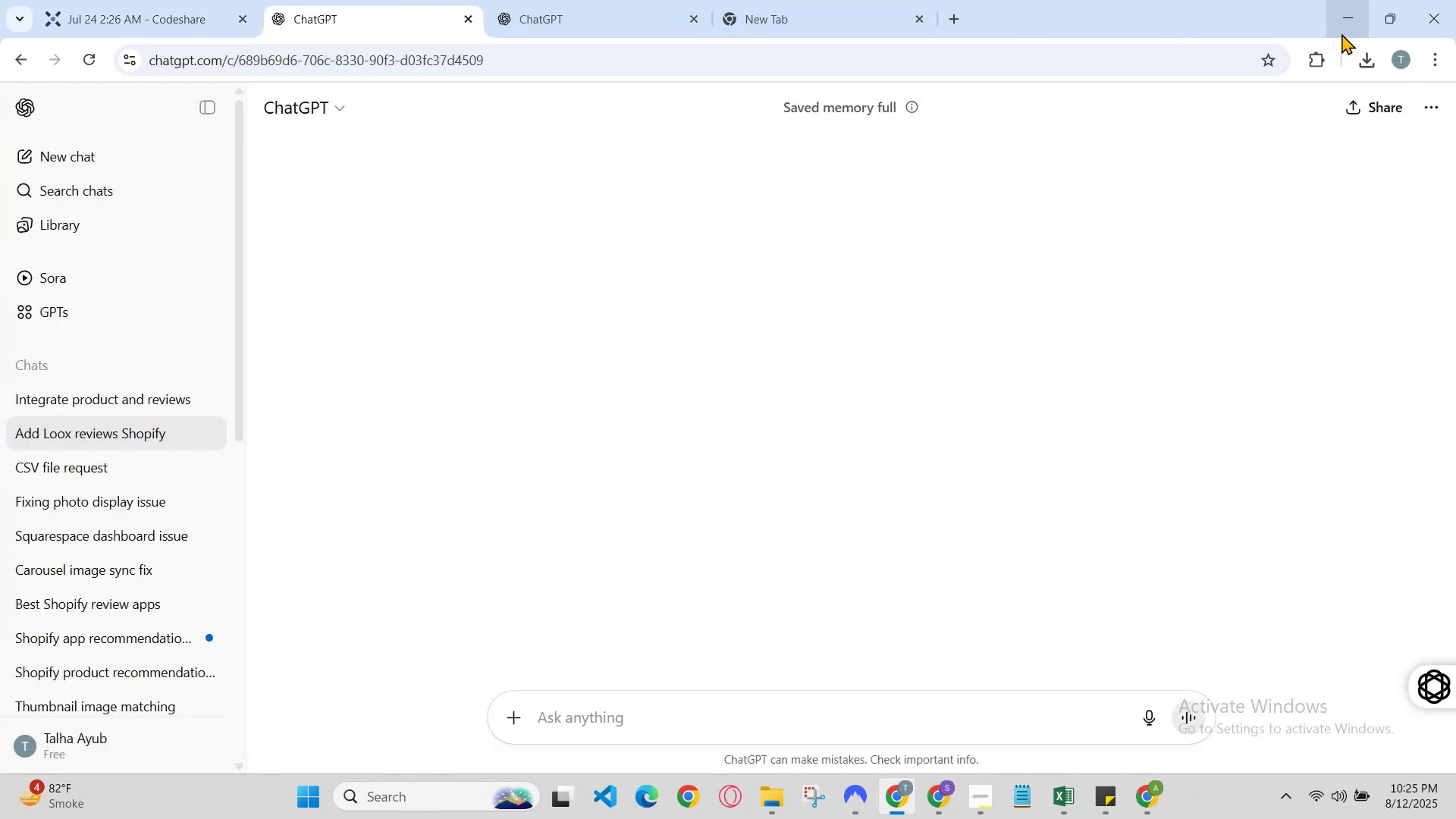 
left_click([1341, 33])
 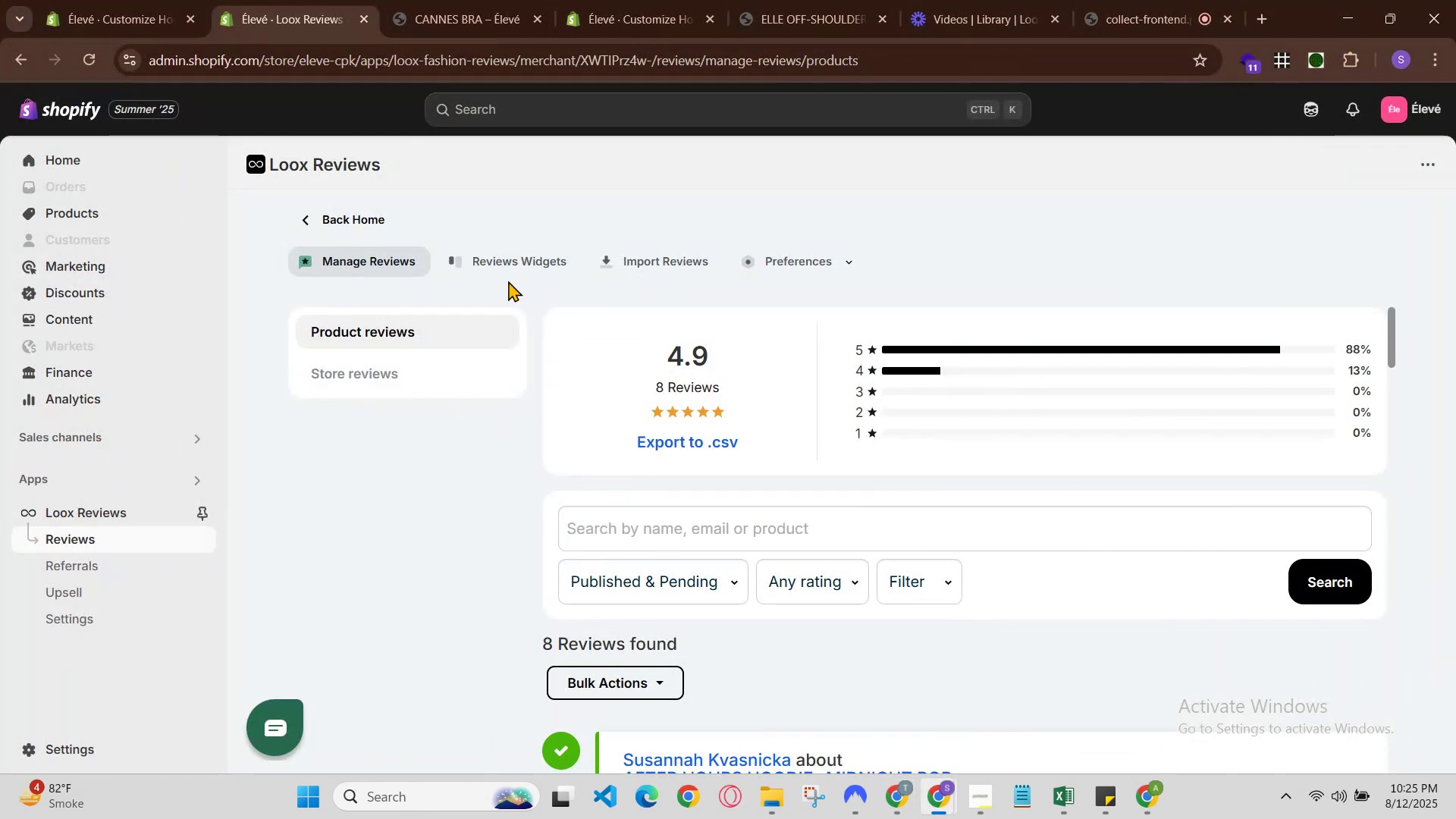 
left_click([510, 265])
 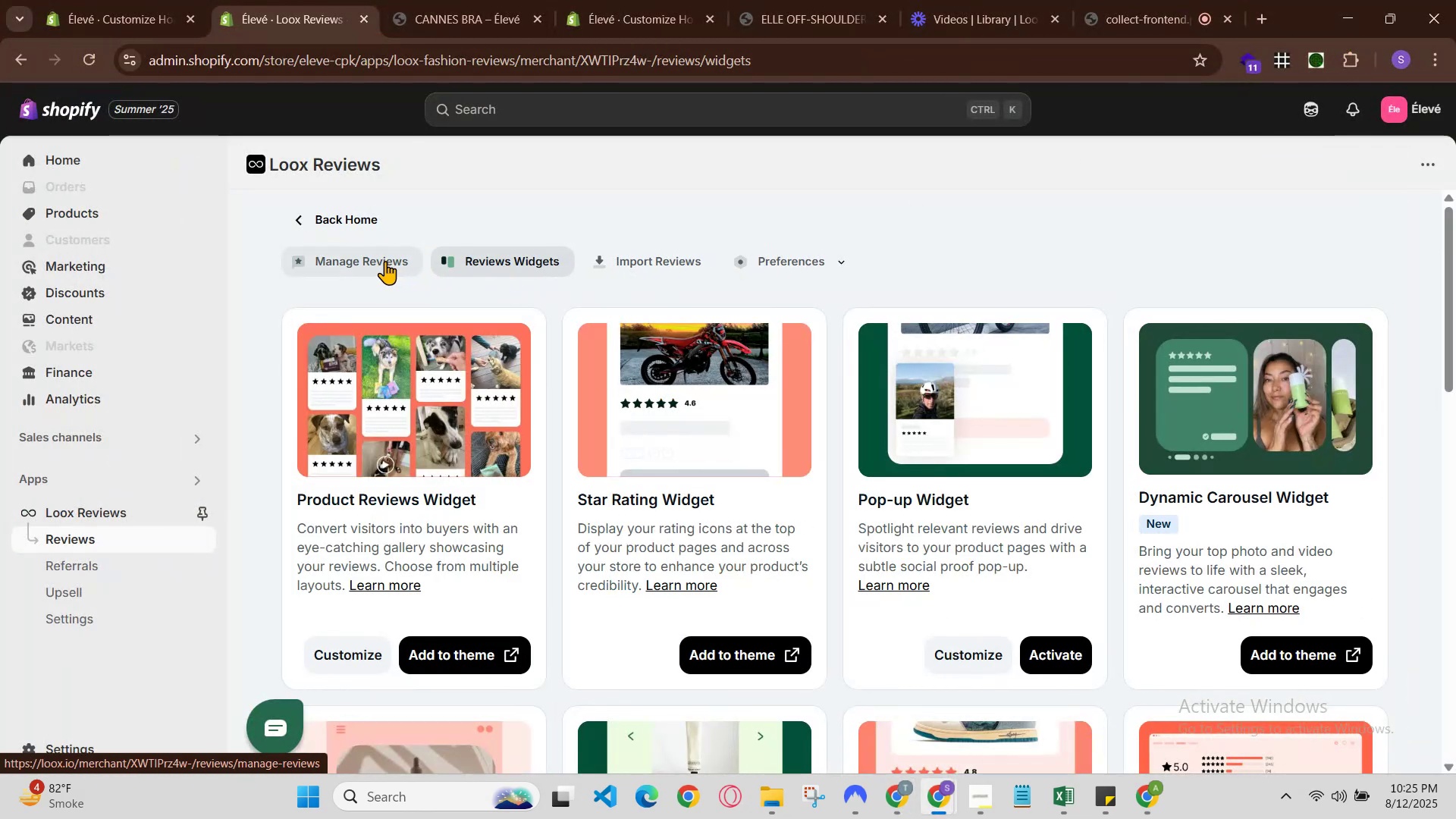 
left_click([385, 261])
 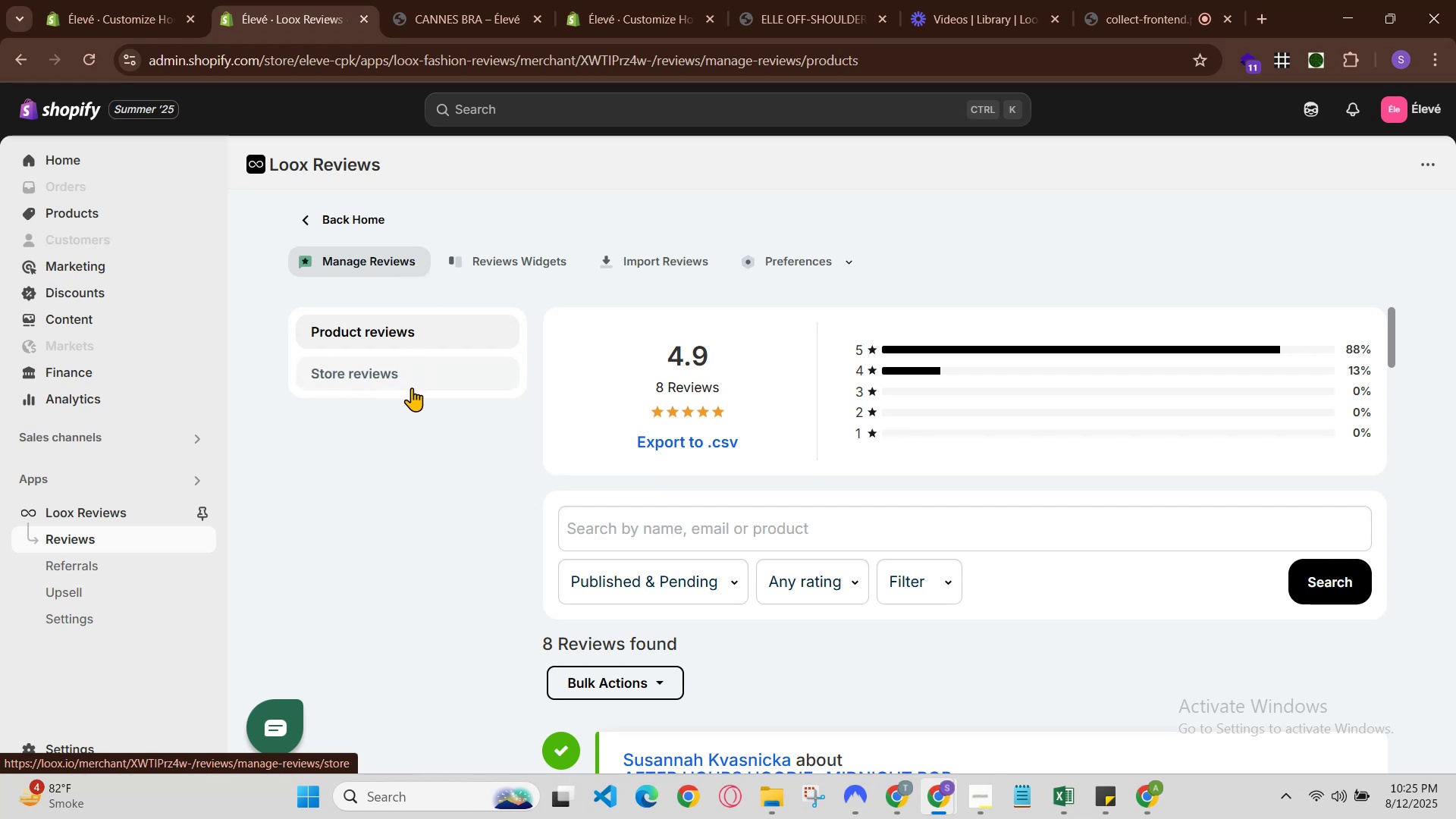 
wait(5.24)
 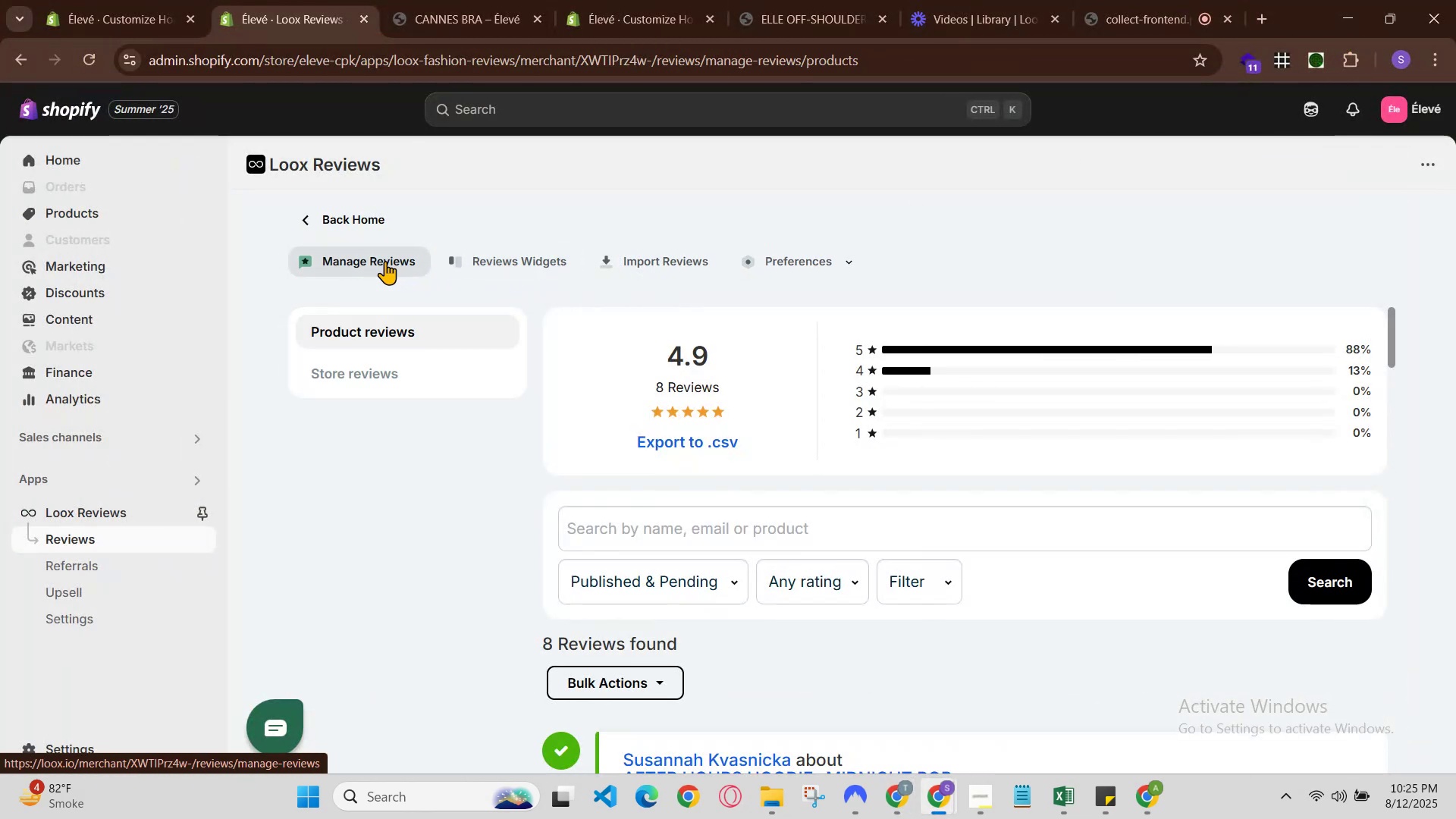 
scroll: coordinate [571, 438], scroll_direction: down, amount: 3.0
 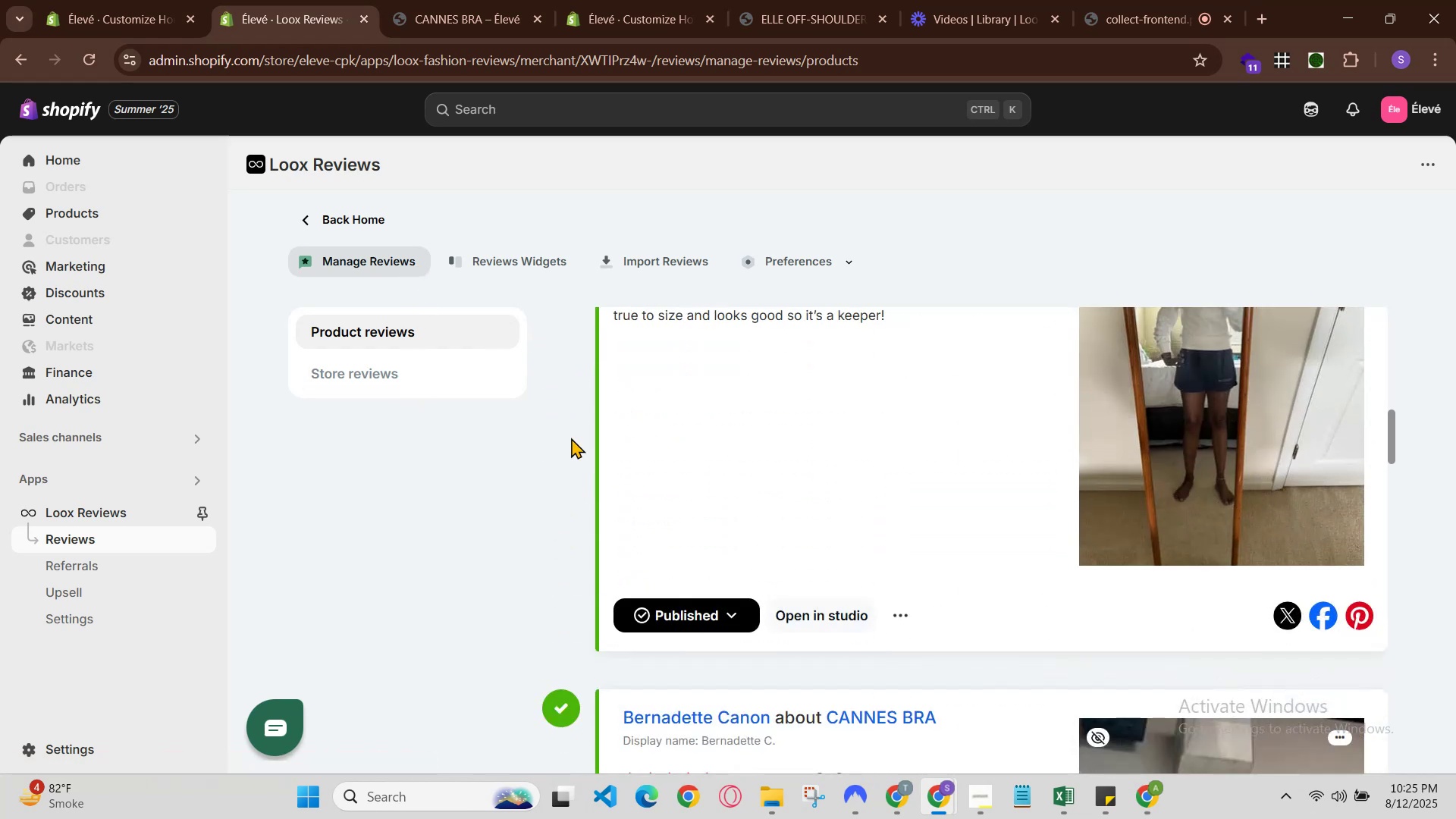 
scroll: coordinate [571, 438], scroll_direction: up, amount: 1.0
 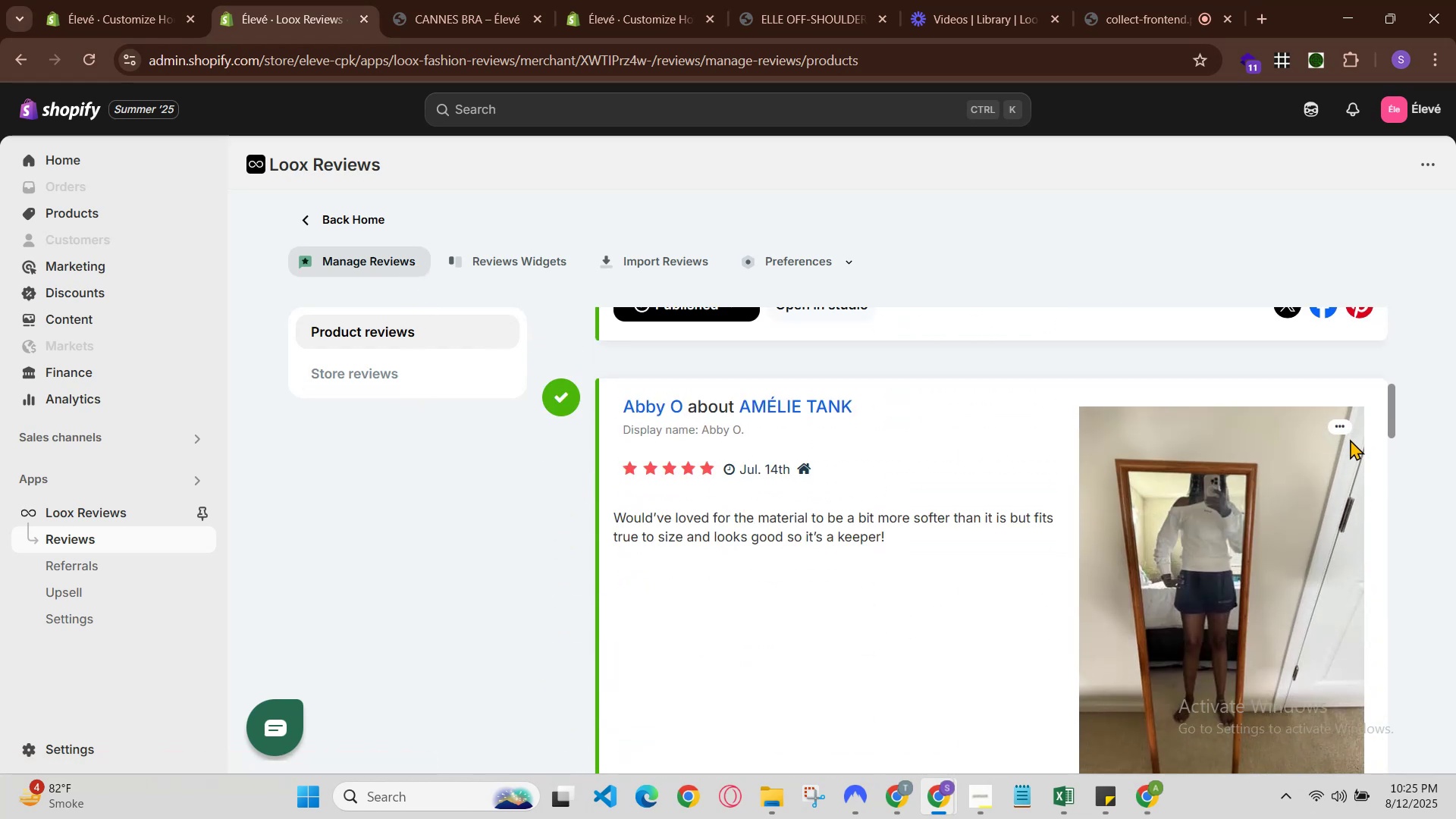 
left_click([1337, 423])
 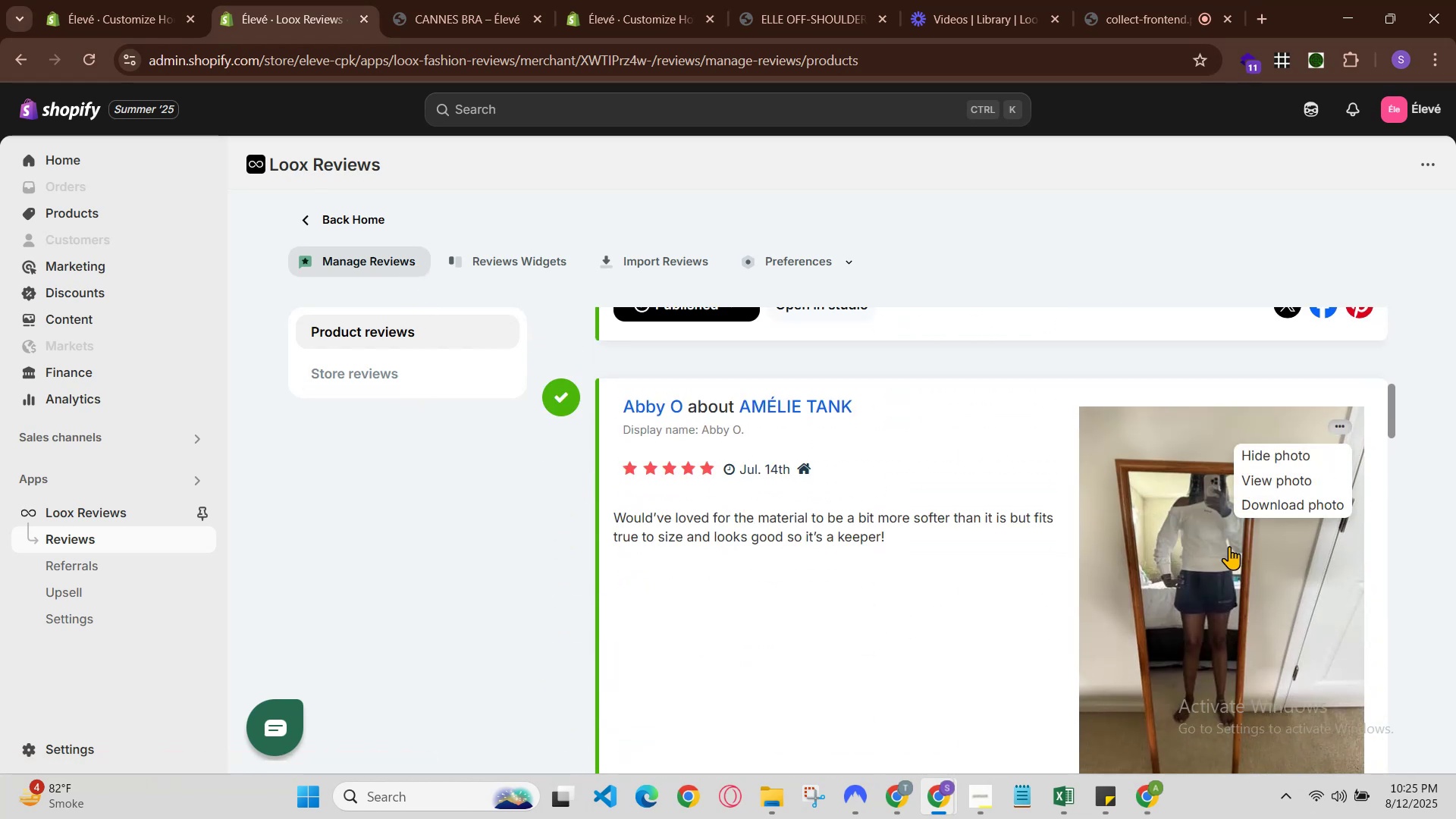 
scroll: coordinate [974, 526], scroll_direction: down, amount: 2.0
 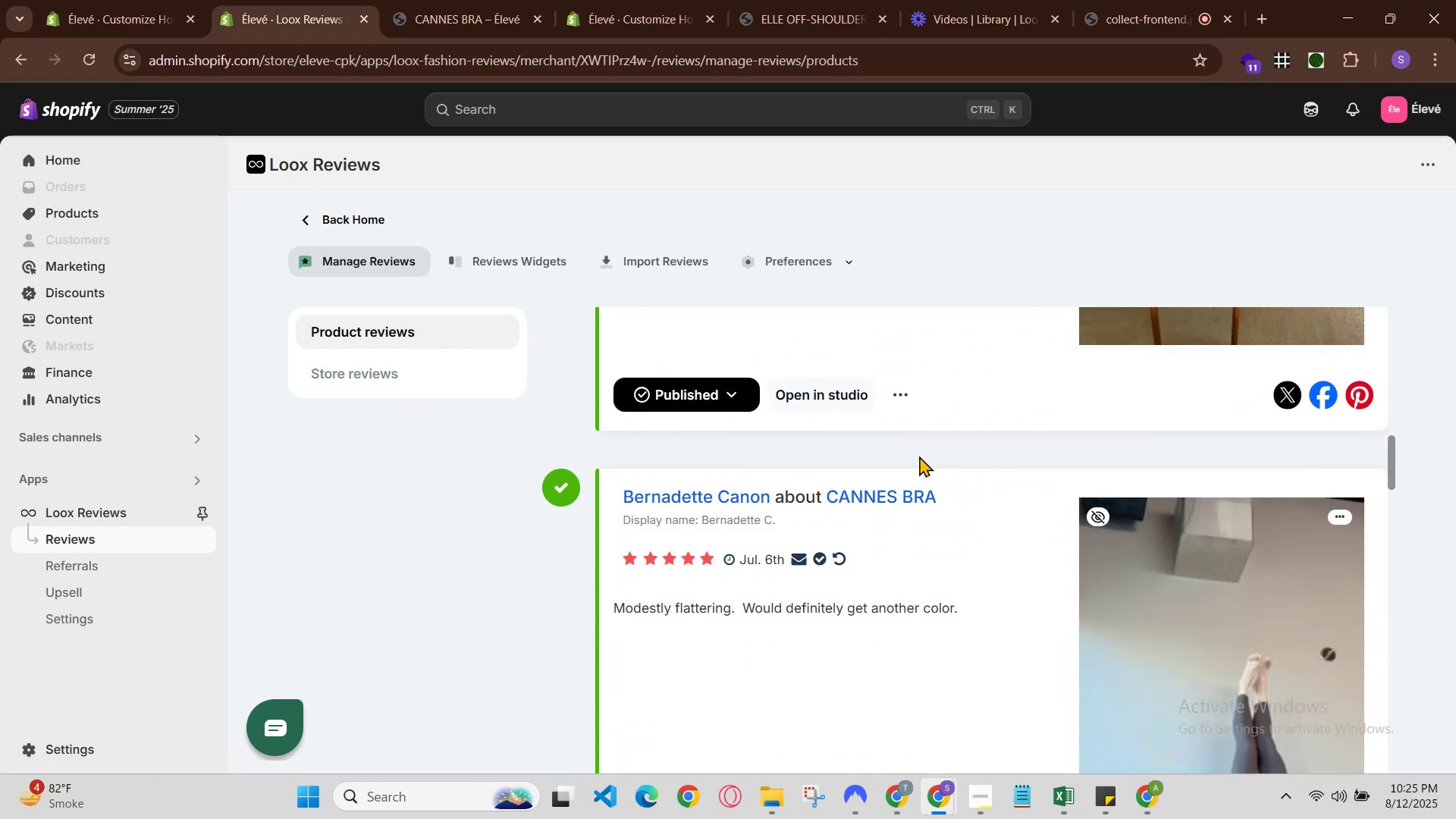 
left_click([896, 407])
 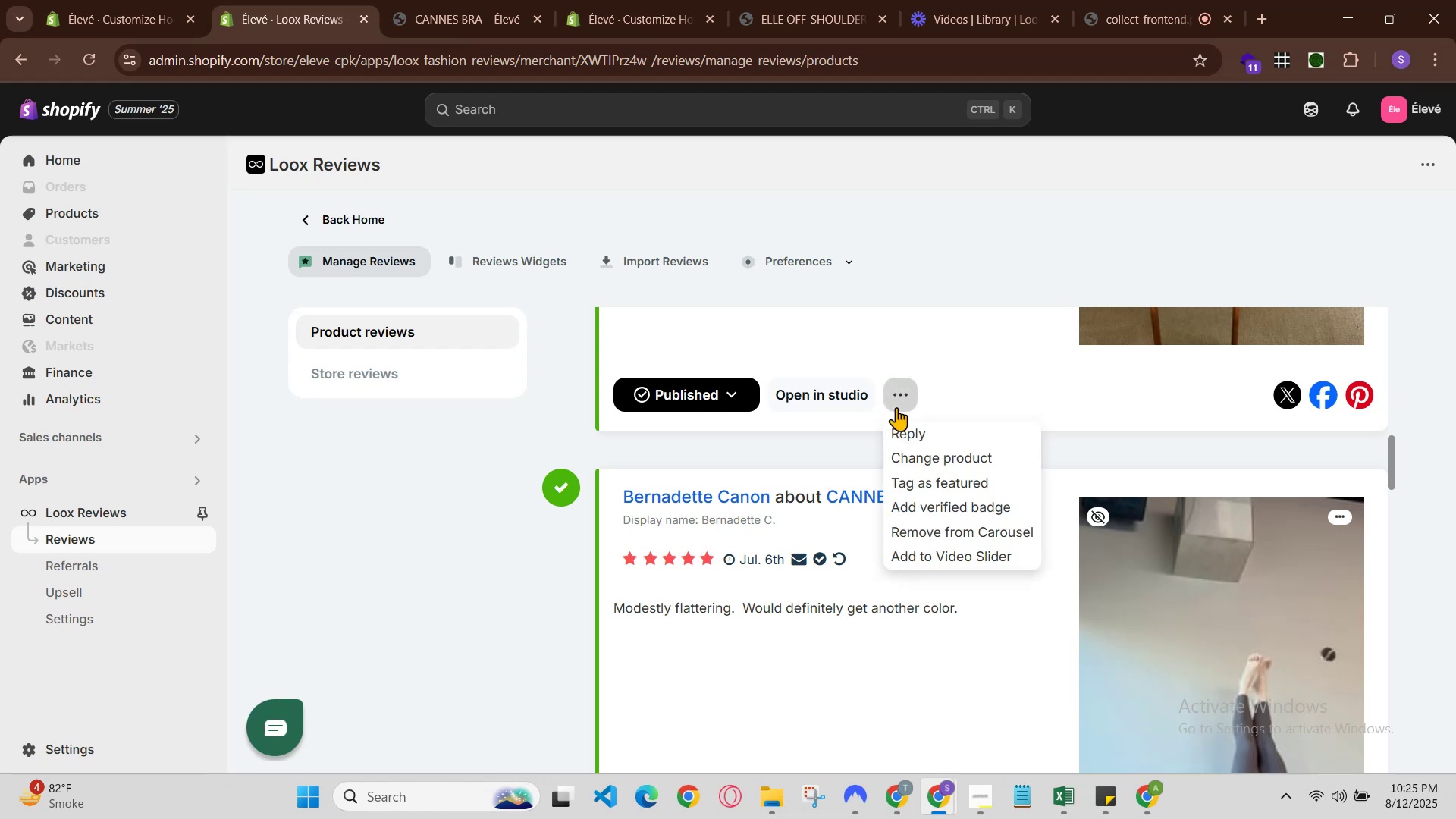 
left_click([416, 550])
 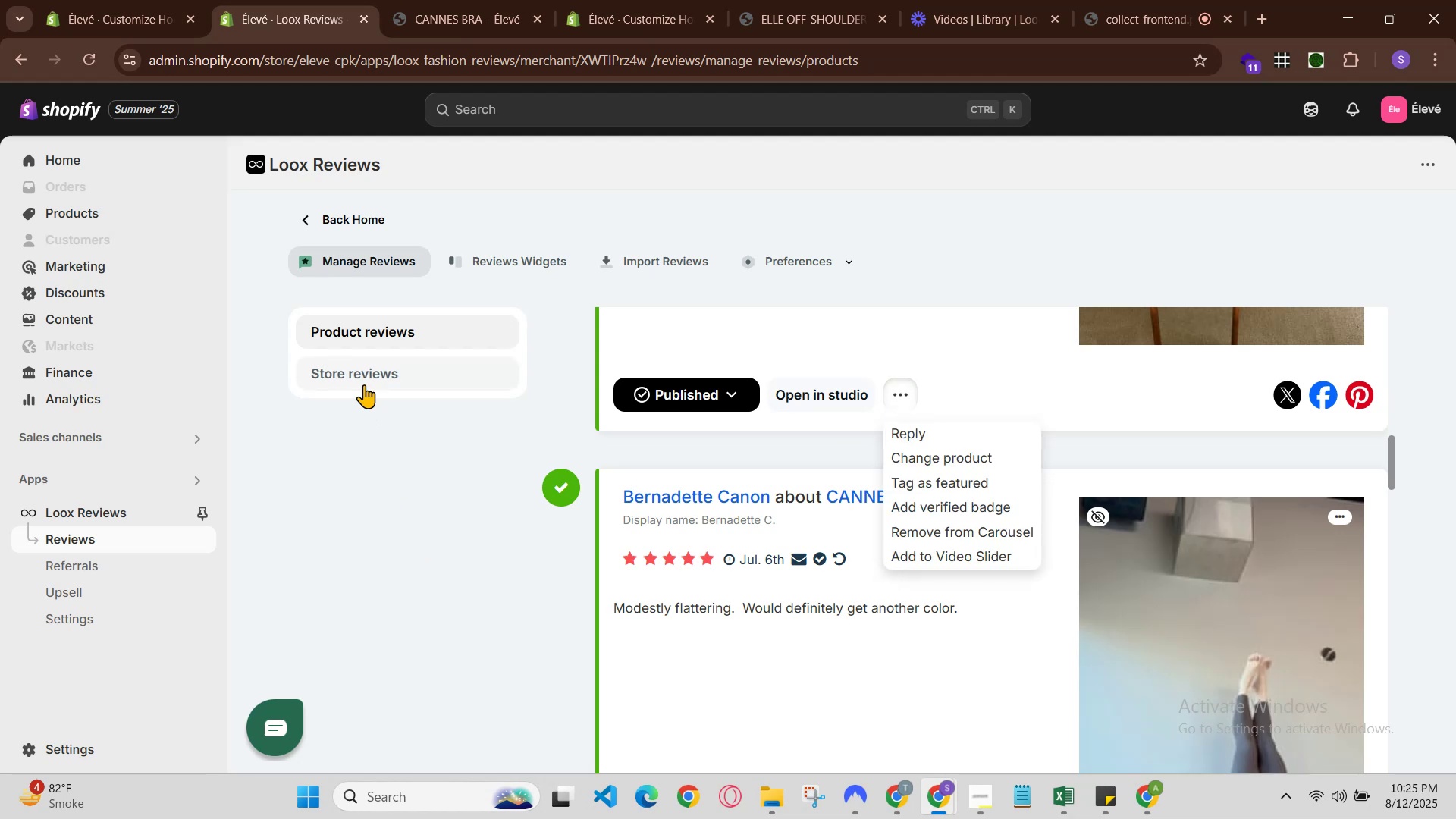 
left_click([364, 383])
 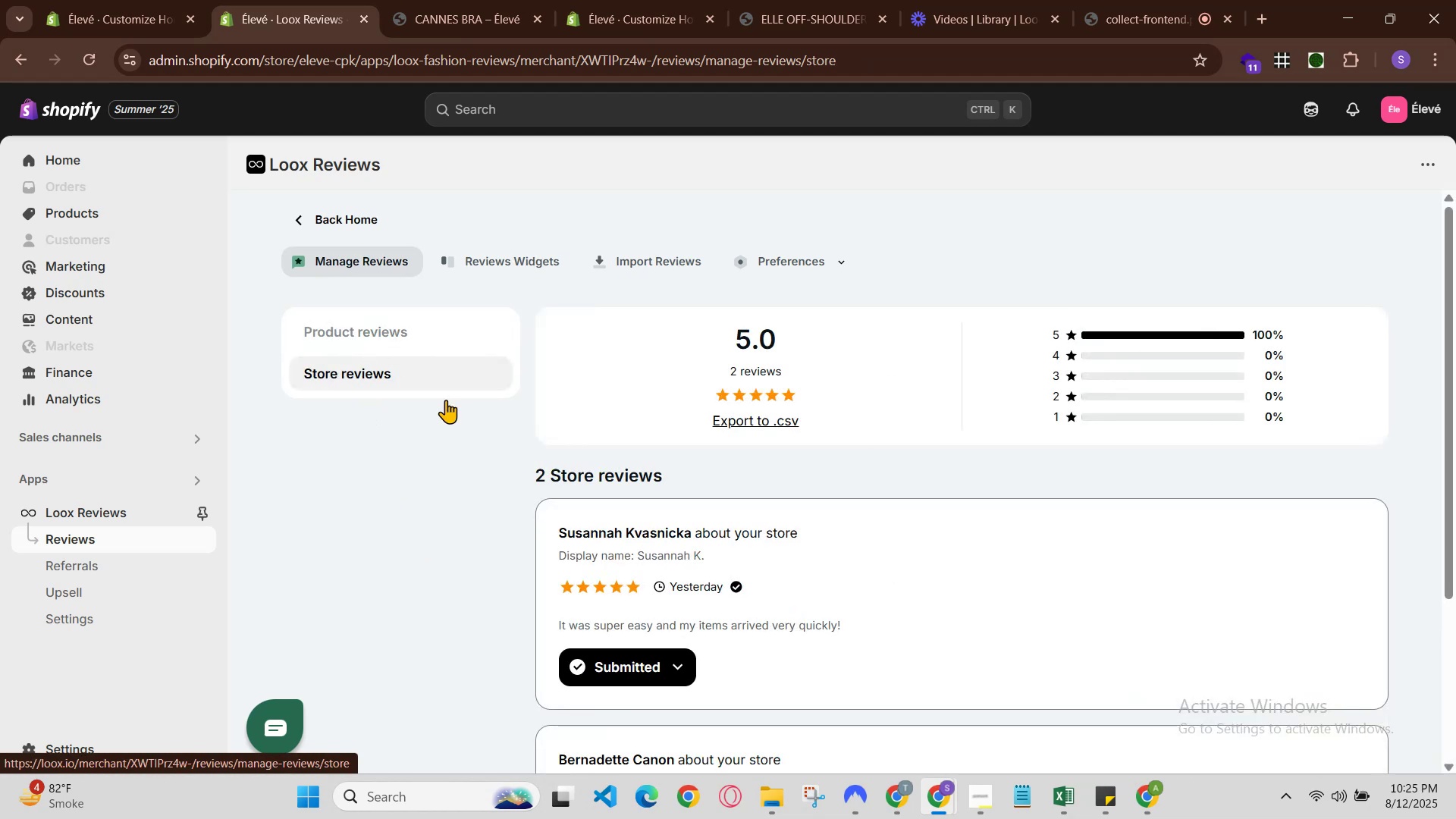 
scroll: coordinate [664, 608], scroll_direction: down, amount: 1.0
 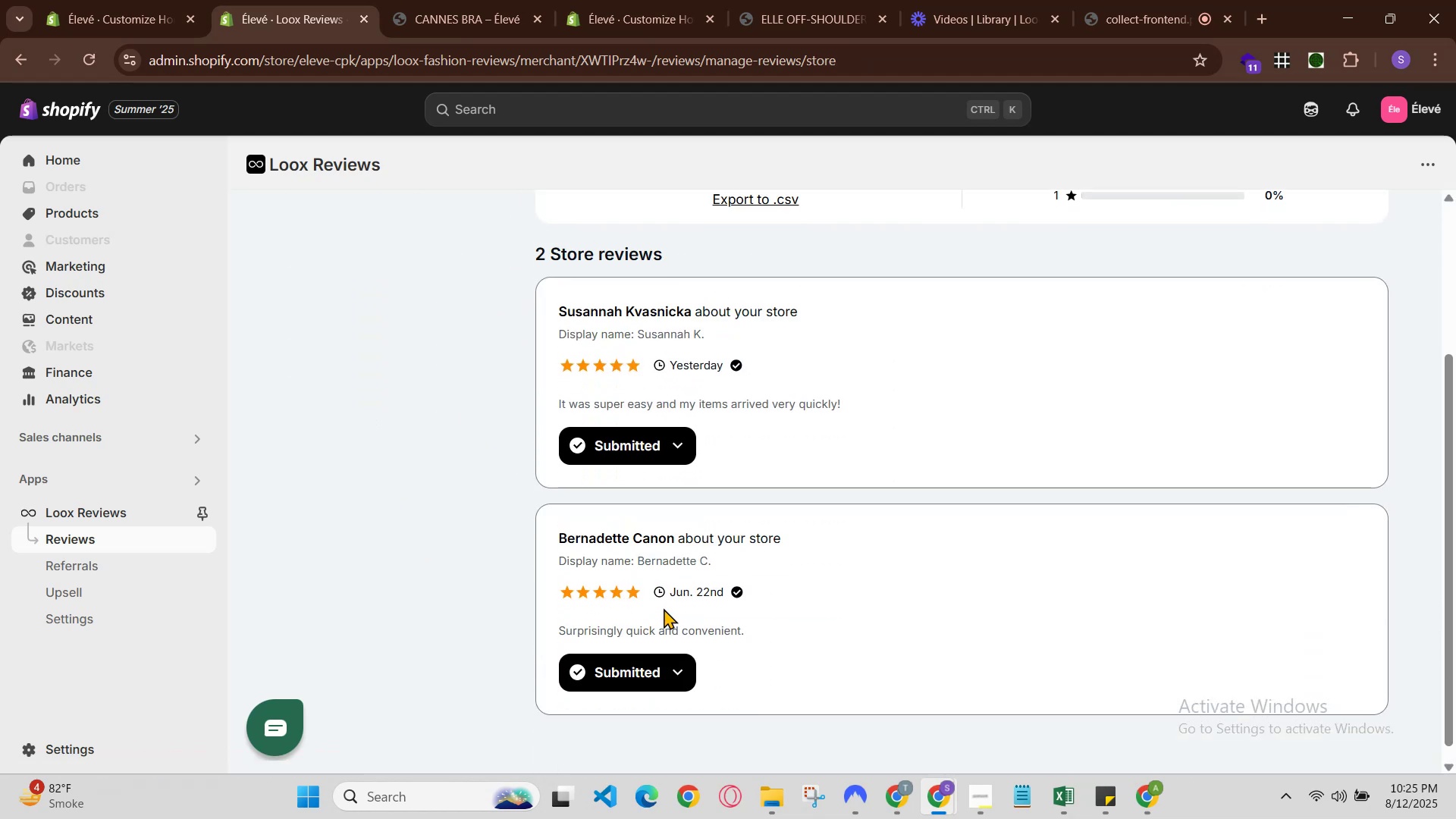 
left_click([679, 426])
 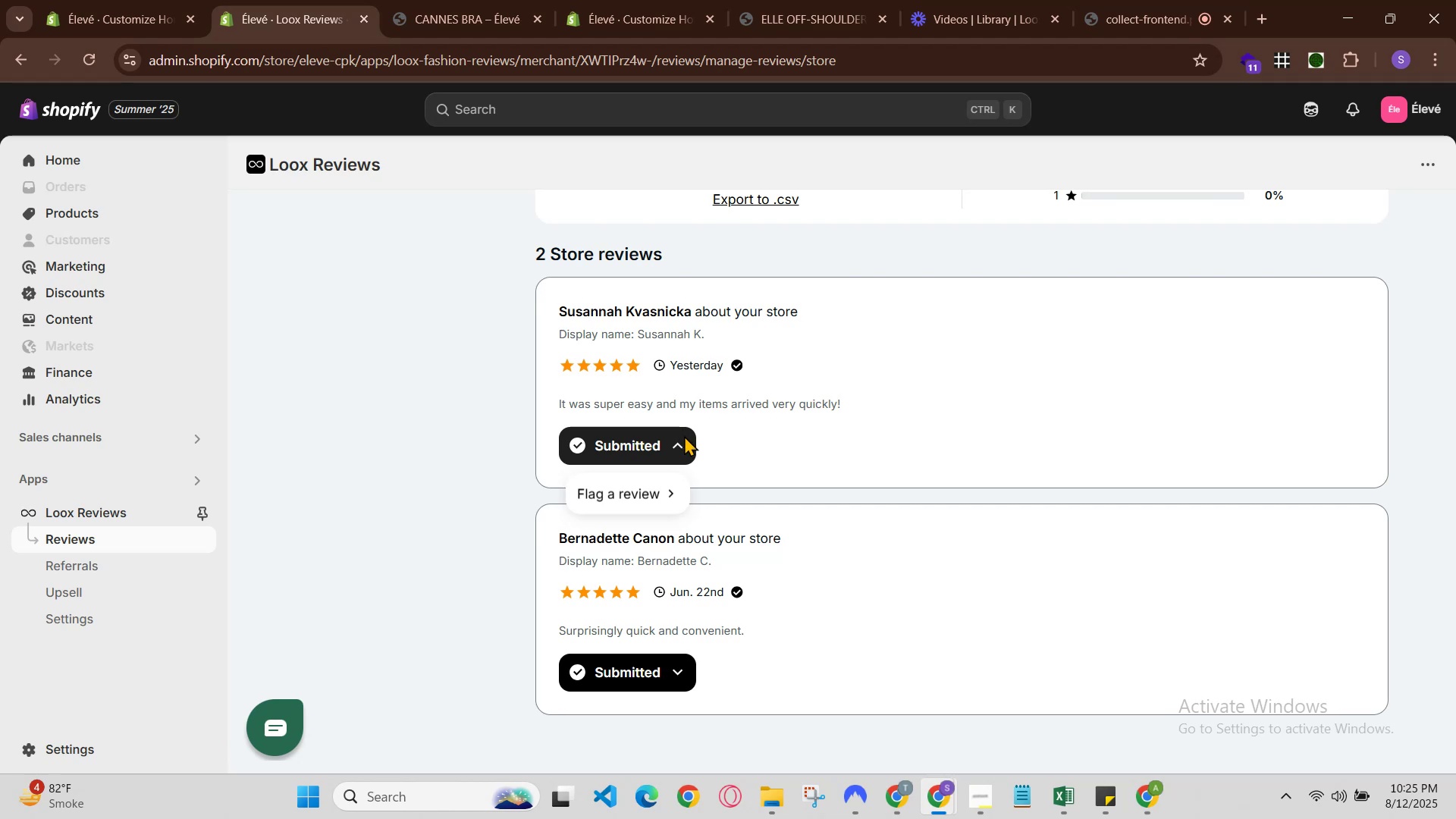 
left_click([685, 438])
 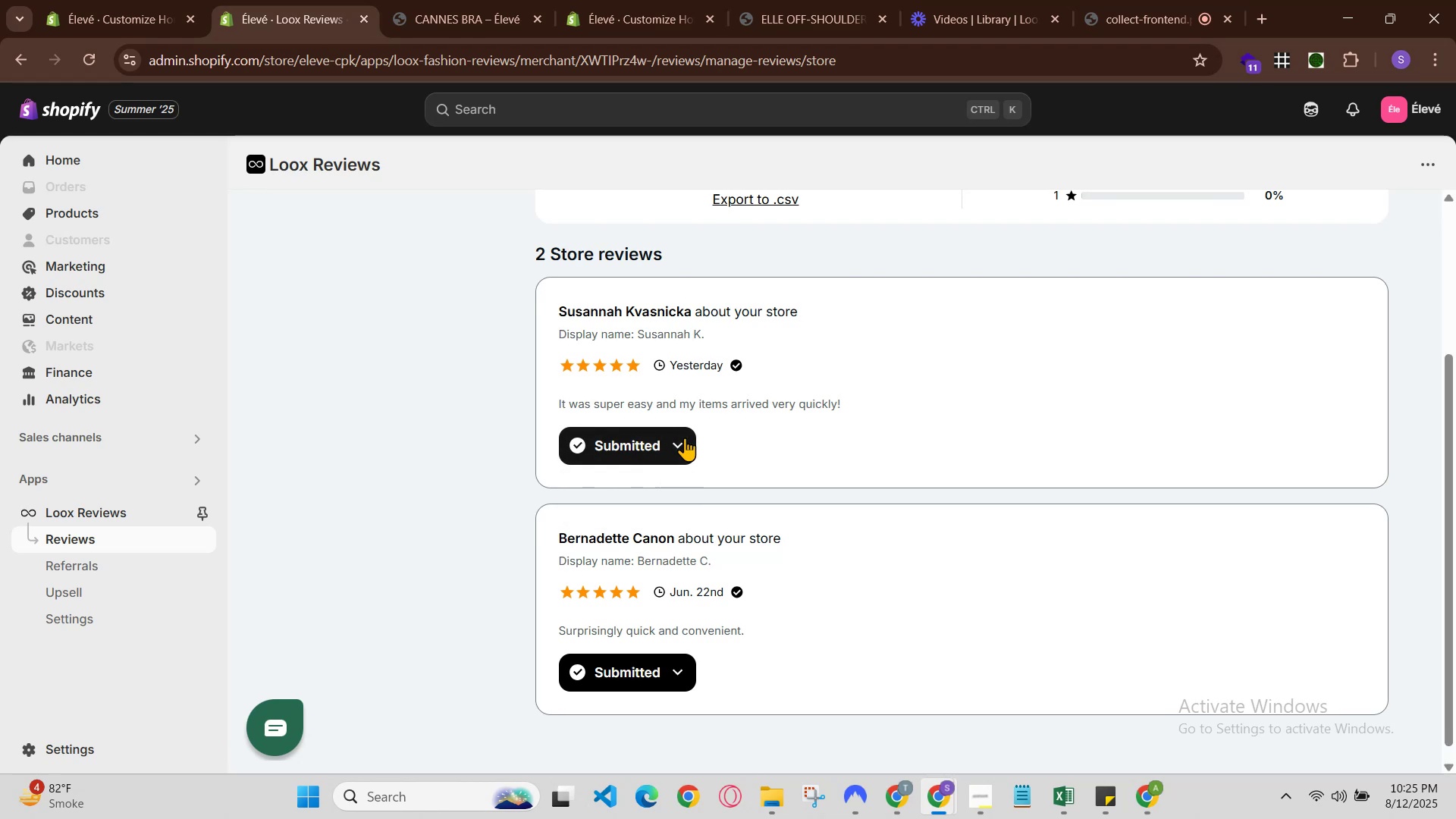 
scroll: coordinate [685, 438], scroll_direction: up, amount: 1.0
 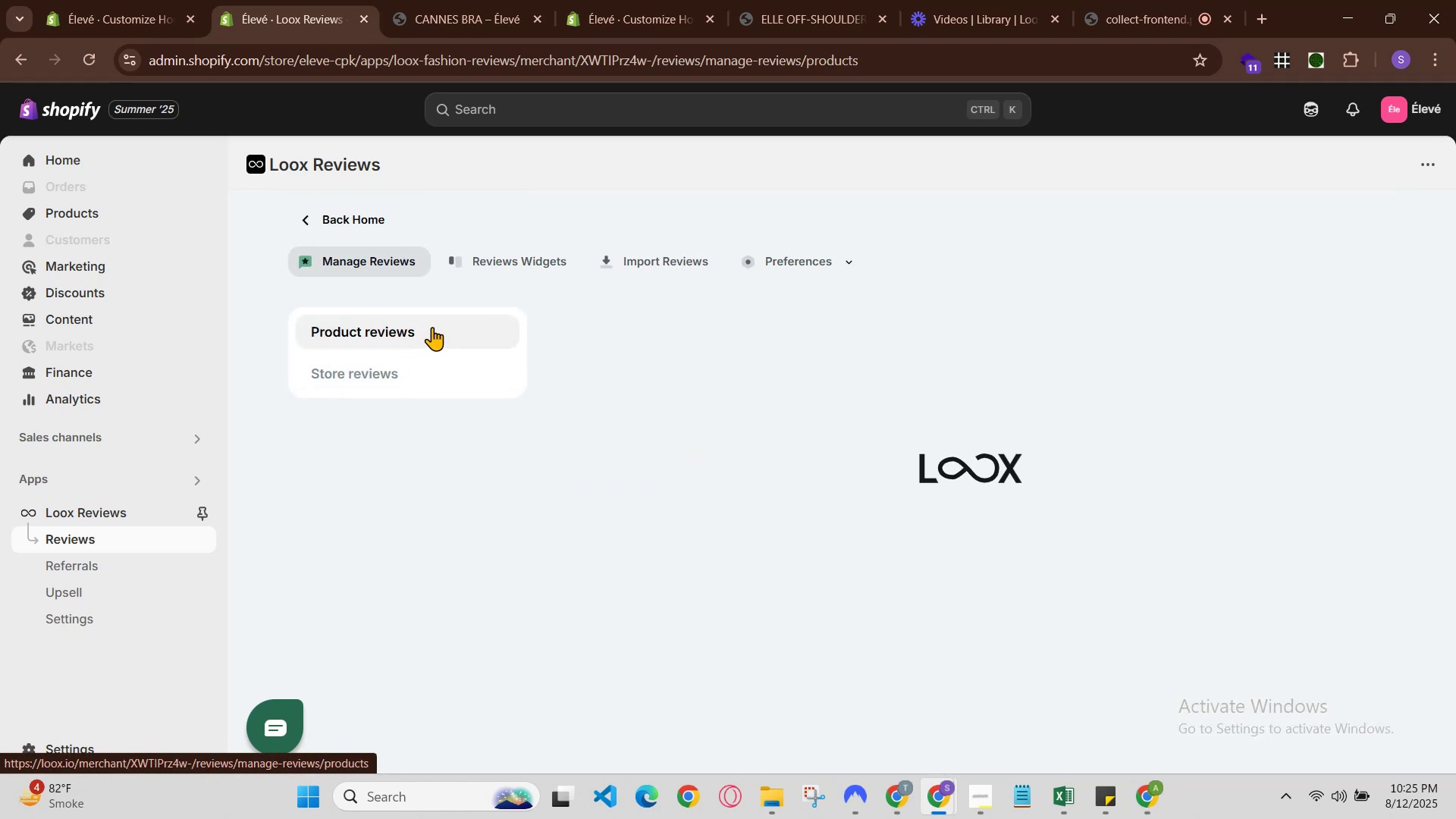 
scroll: coordinate [861, 538], scroll_direction: down, amount: 5.0
 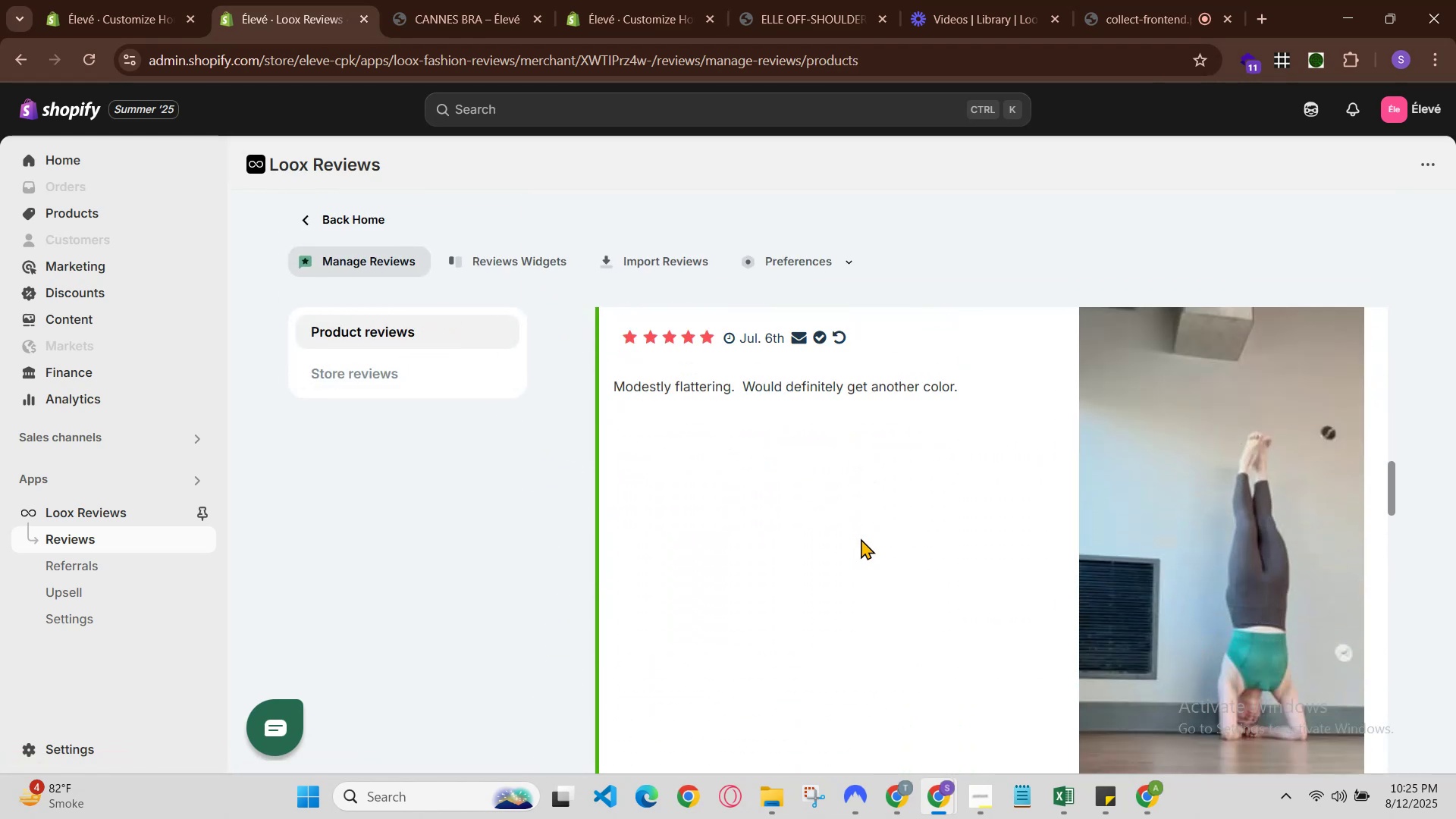 
scroll: coordinate [857, 536], scroll_direction: up, amount: 2.0
 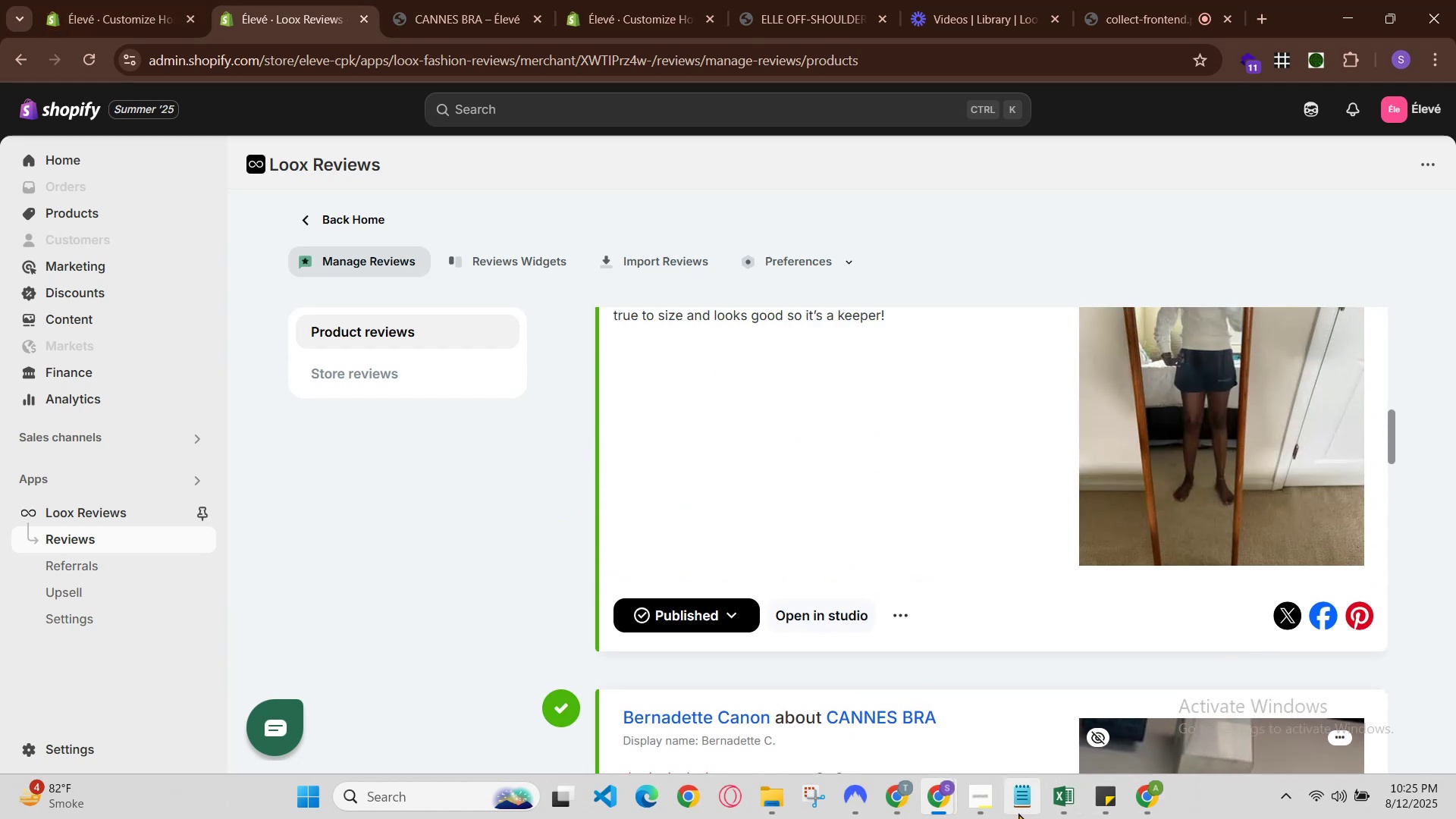 
left_click([950, 787])
 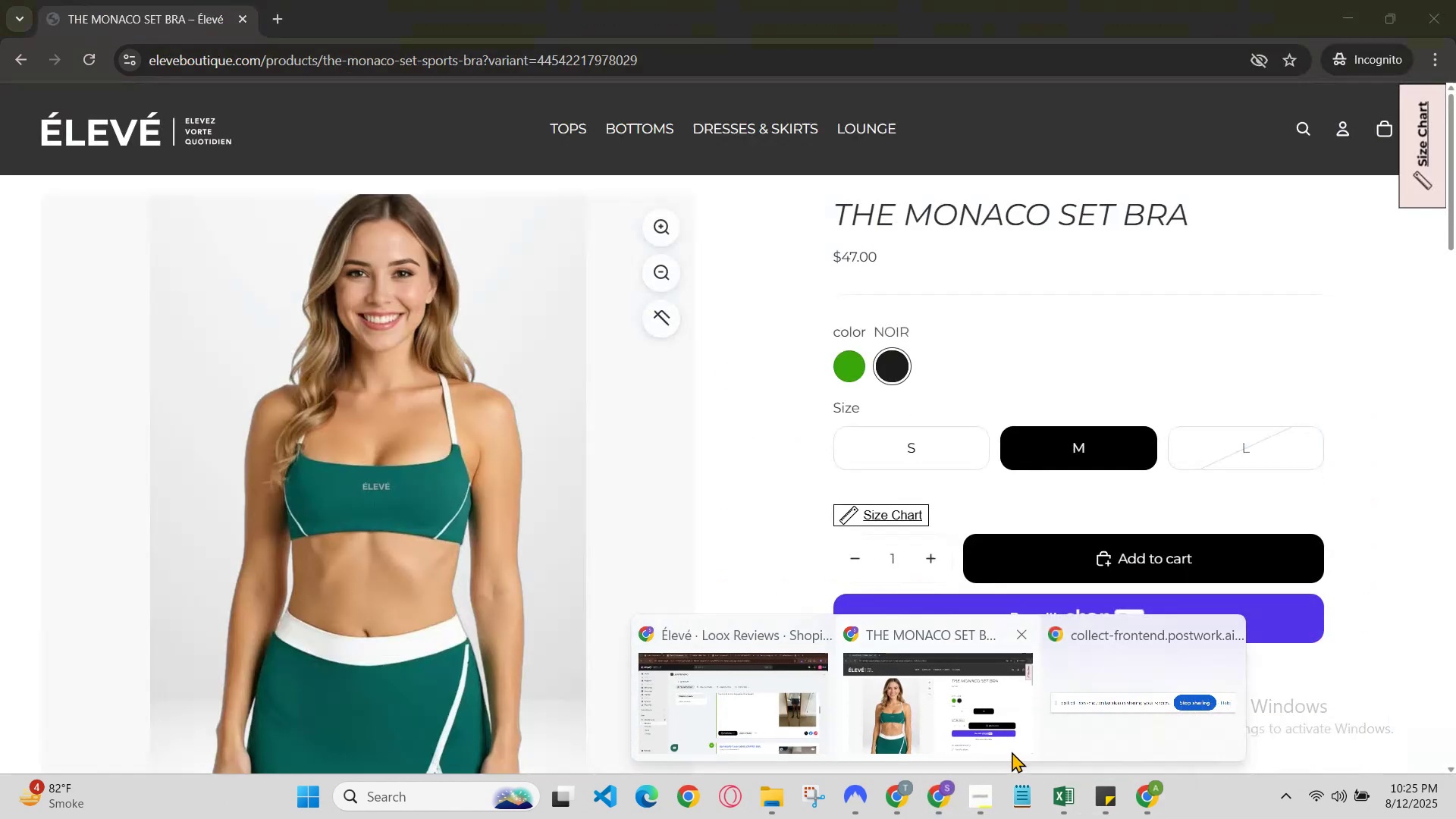 
left_click([1012, 752])
 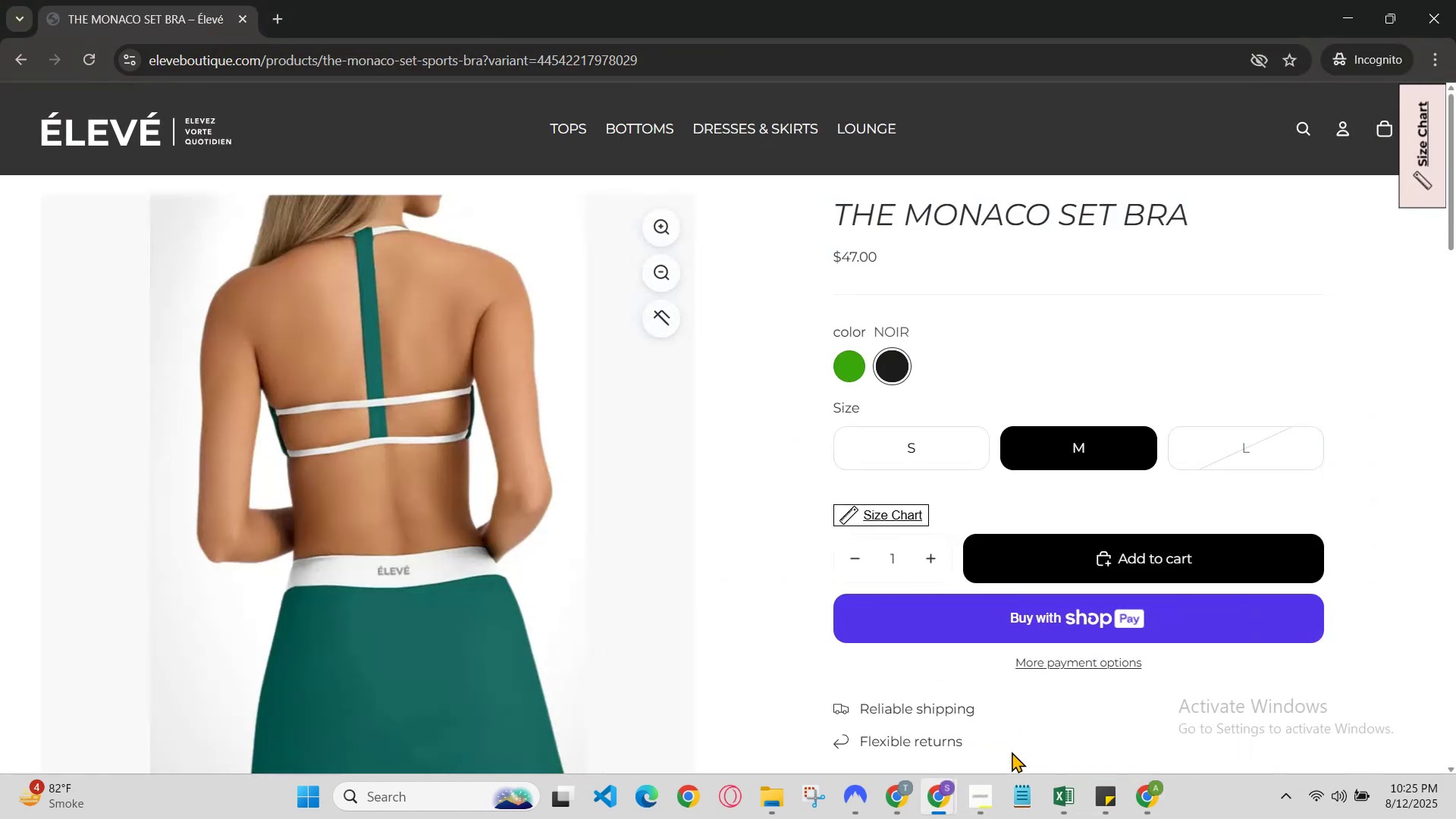 
hold_key(key=ControlLeft, duration=0.63)
 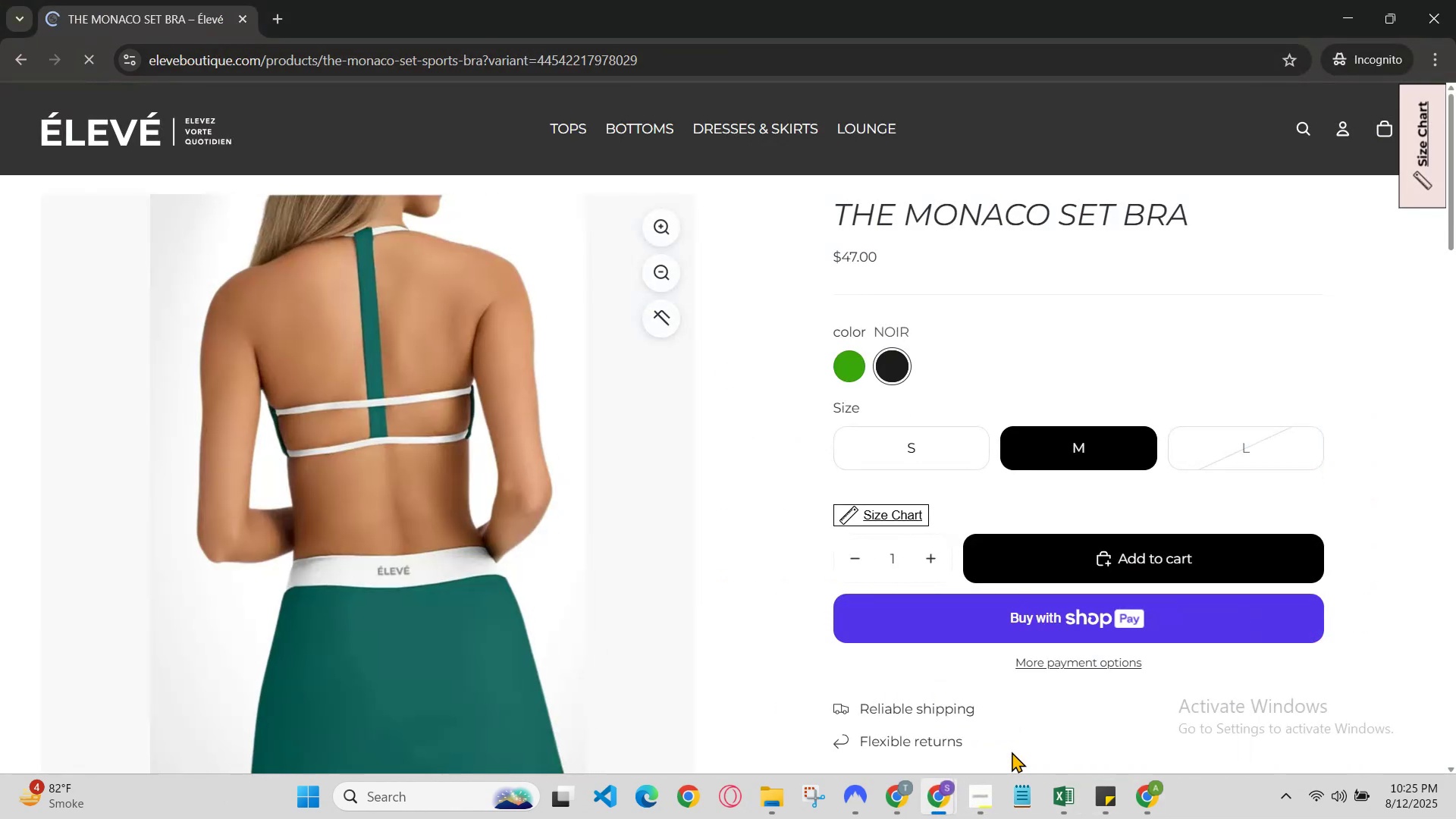 
hold_key(key=R, duration=0.31)
 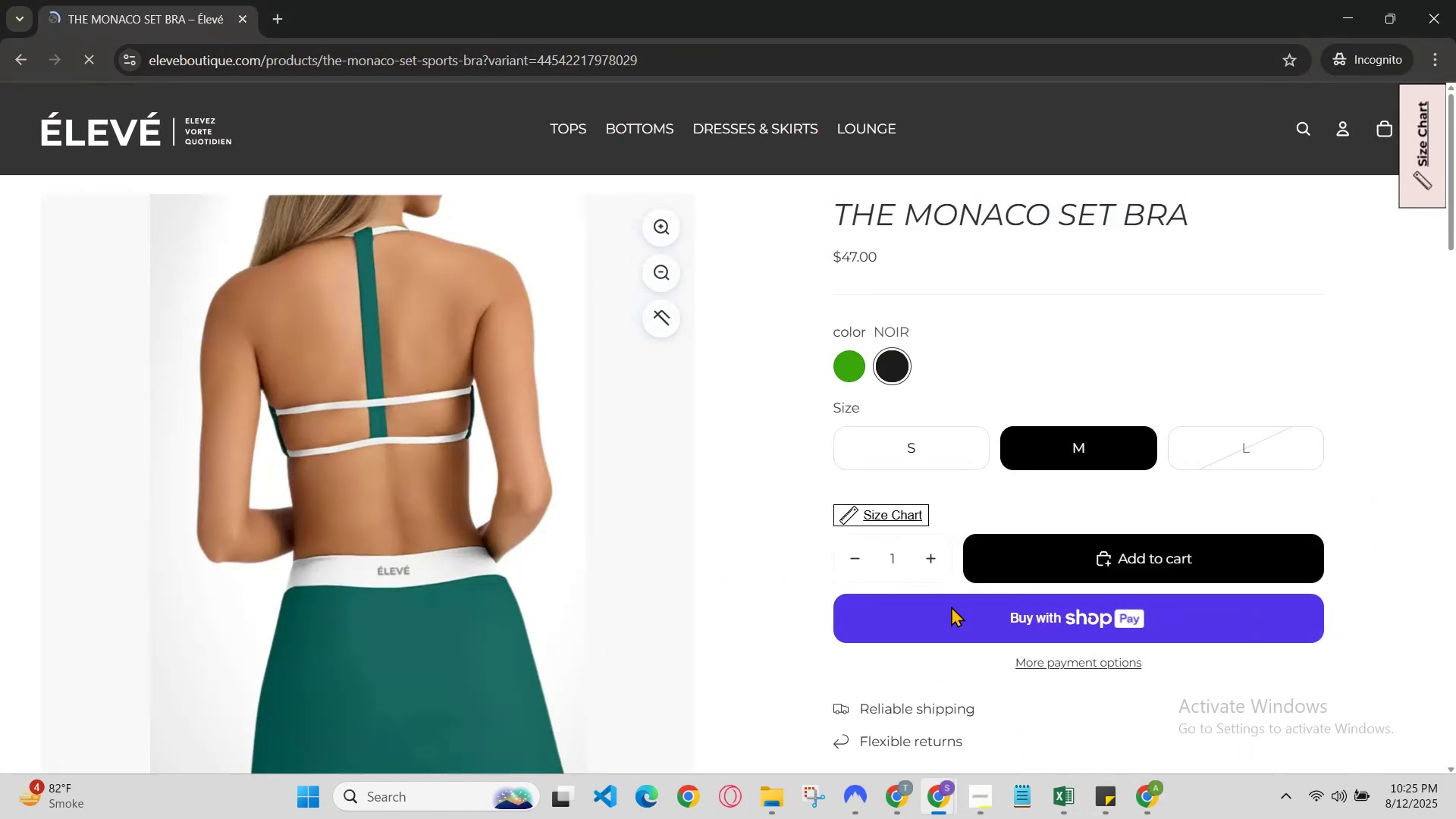 
scroll: coordinate [882, 428], scroll_direction: down, amount: 5.0
 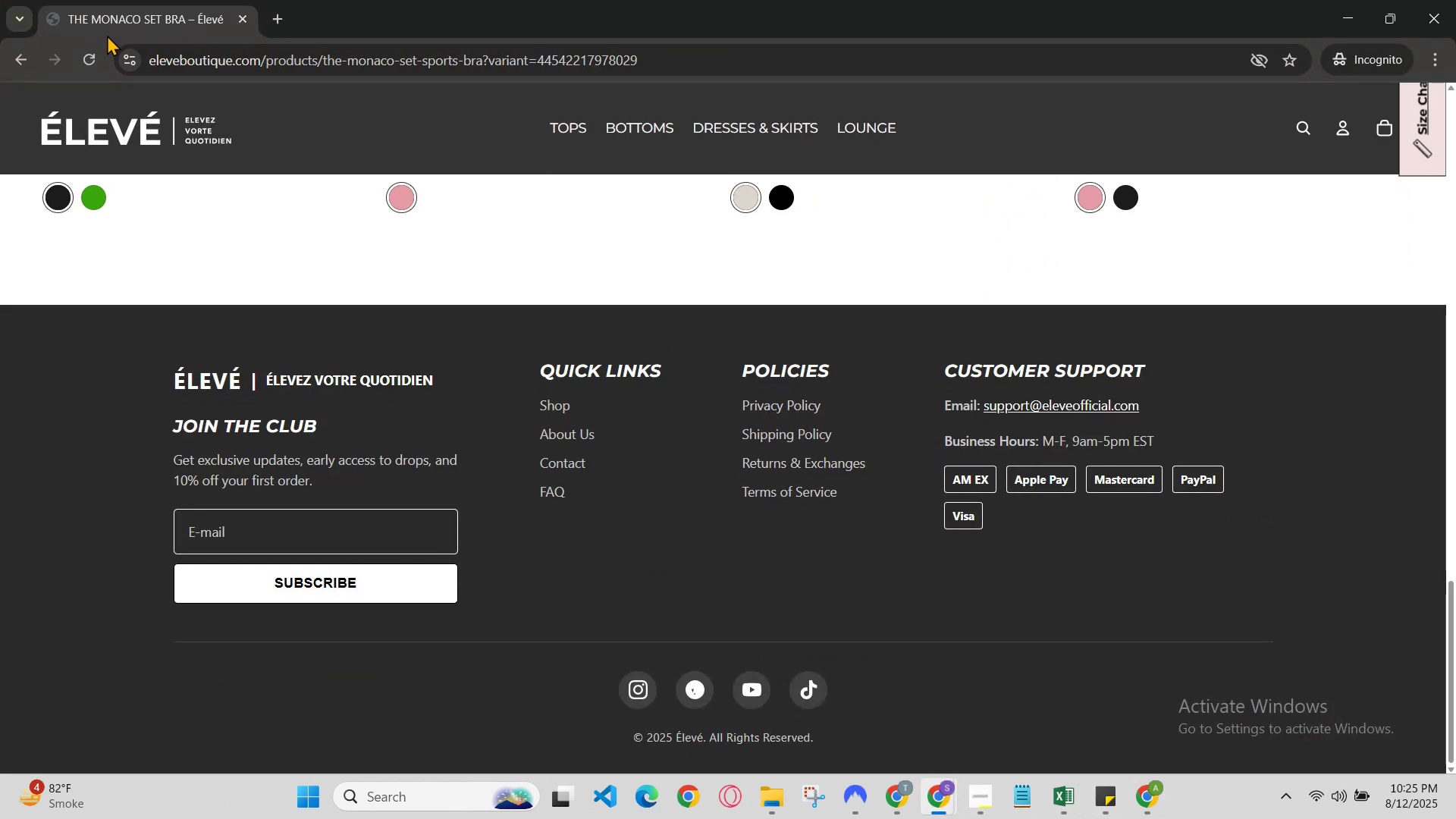 
left_click([97, 49])
 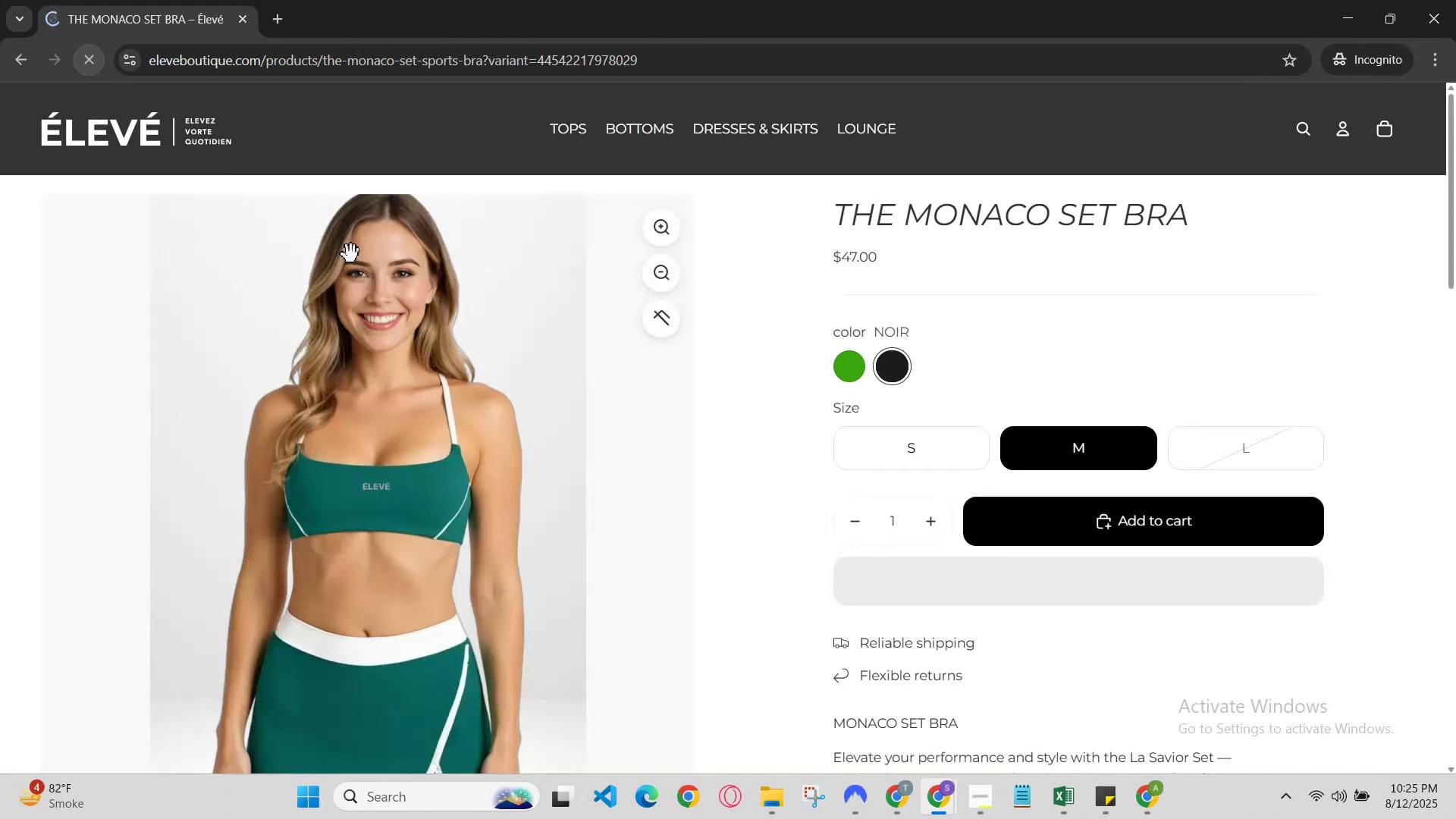 
scroll: coordinate [401, 332], scroll_direction: down, amount: 3.0
 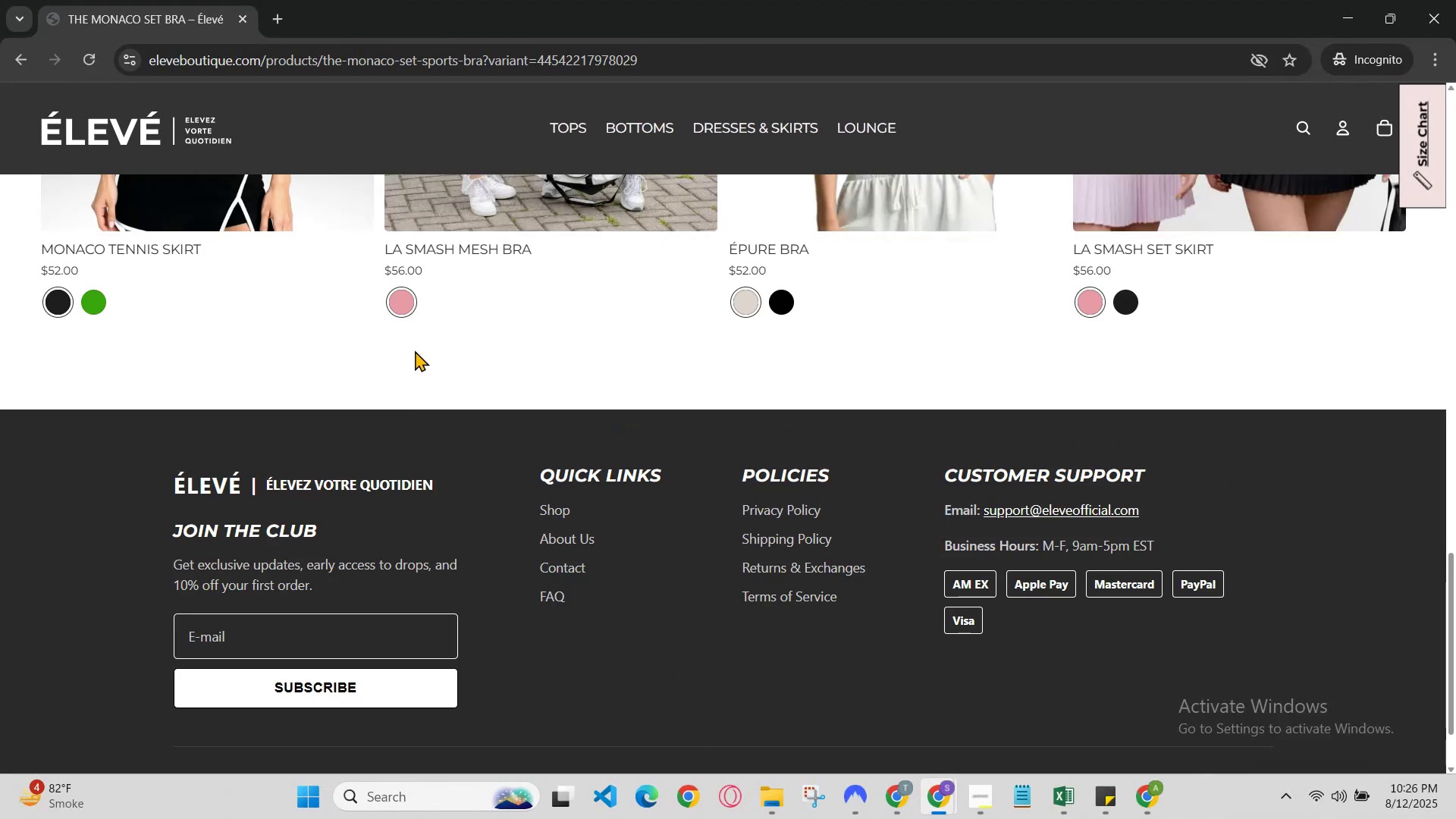 
scroll: coordinate [418, 351], scroll_direction: up, amount: 1.0
 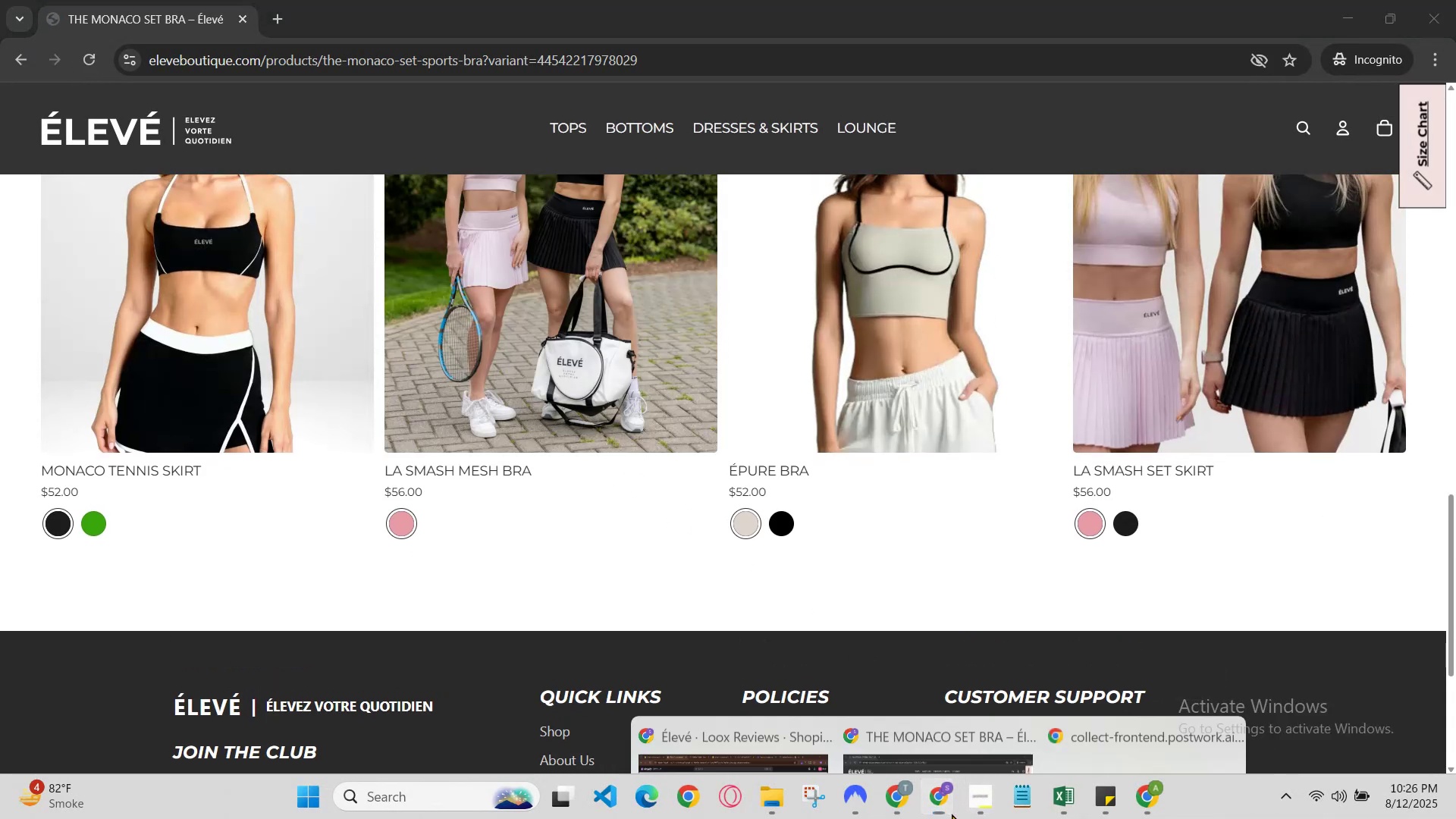 
left_click([795, 718])
 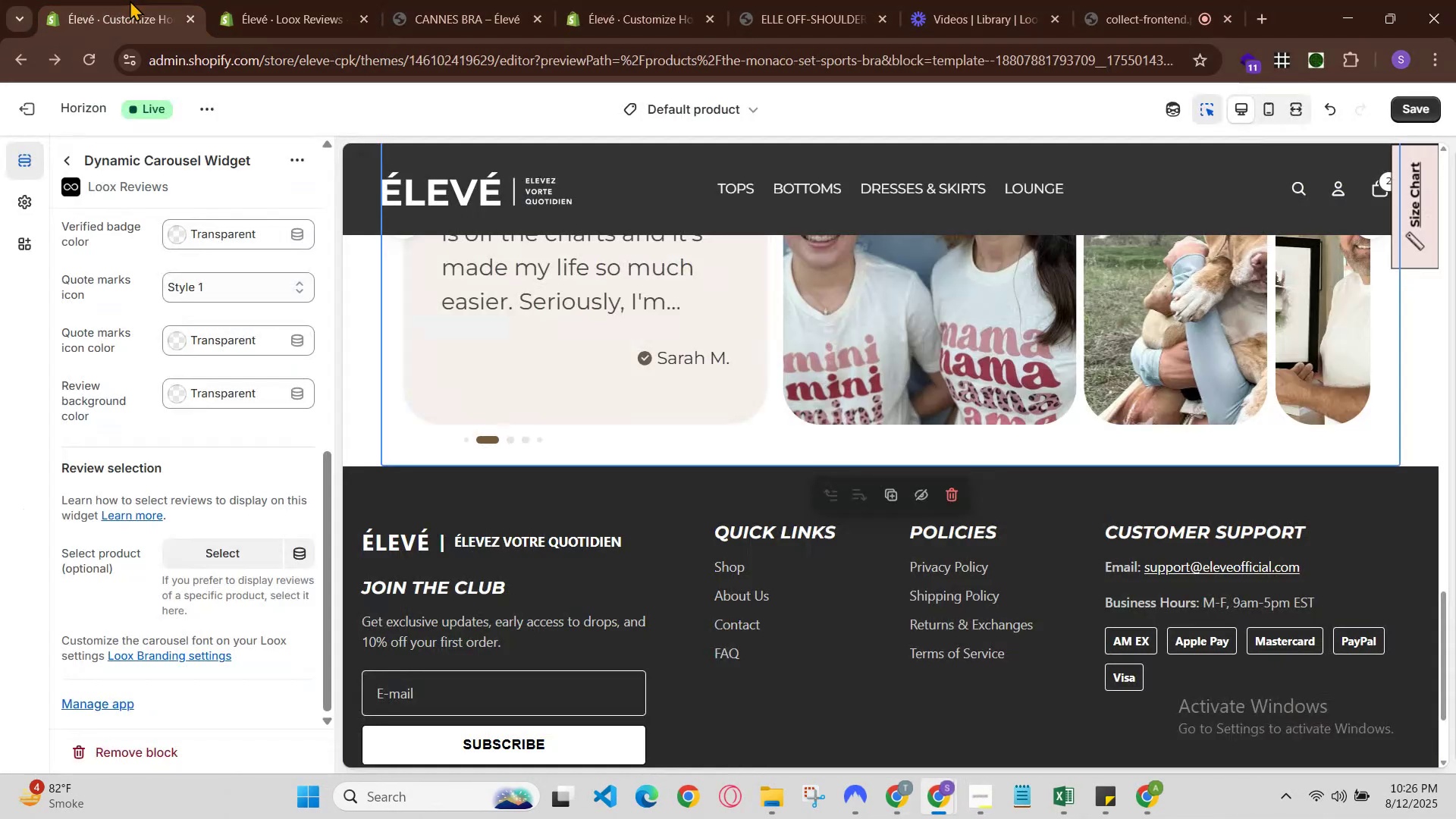 
scroll: coordinate [1154, 406], scroll_direction: up, amount: 3.0
 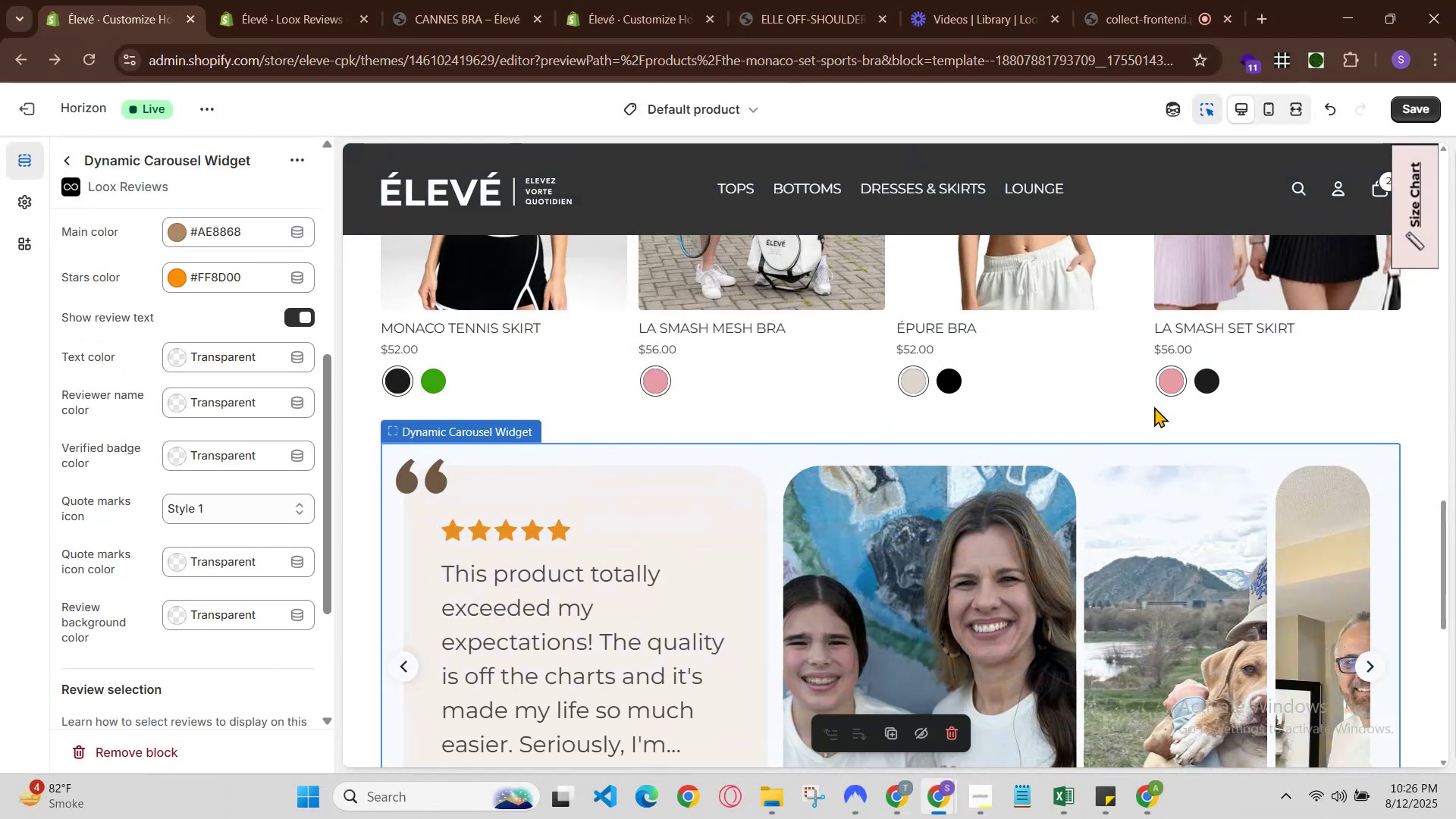 
scroll: coordinate [1154, 406], scroll_direction: down, amount: 1.0
 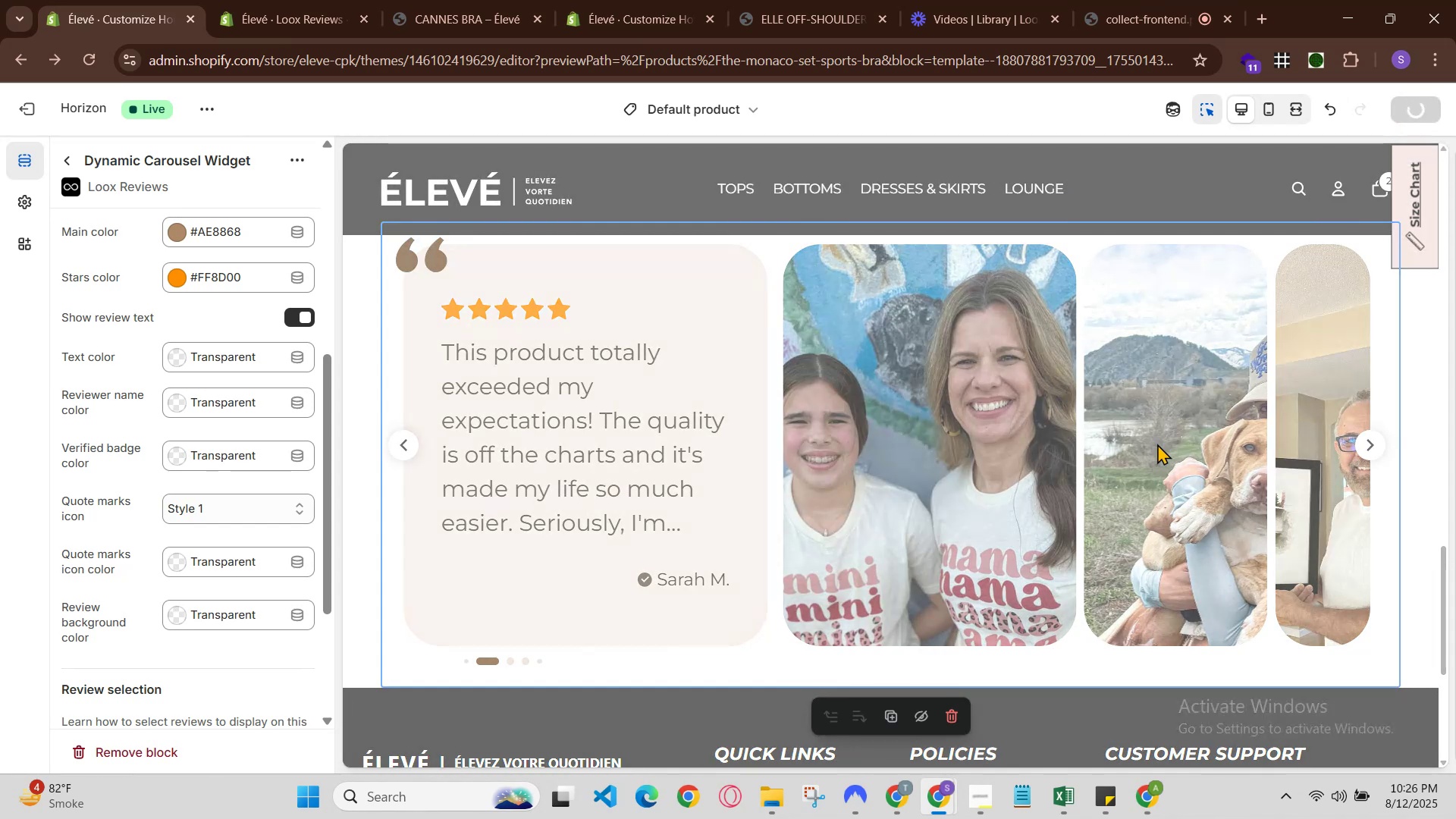 
left_click([934, 812])
 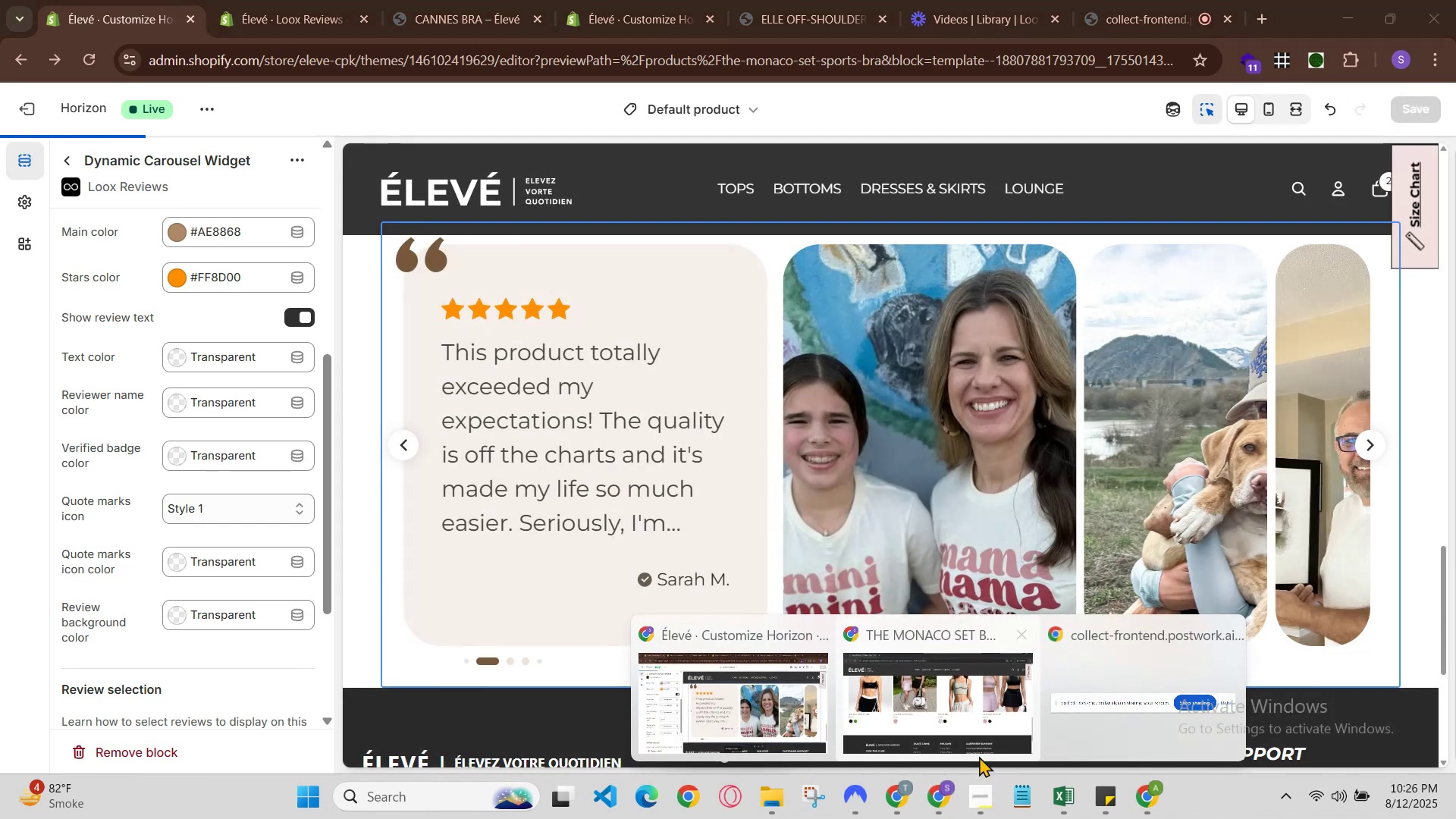 
left_click([974, 735])
 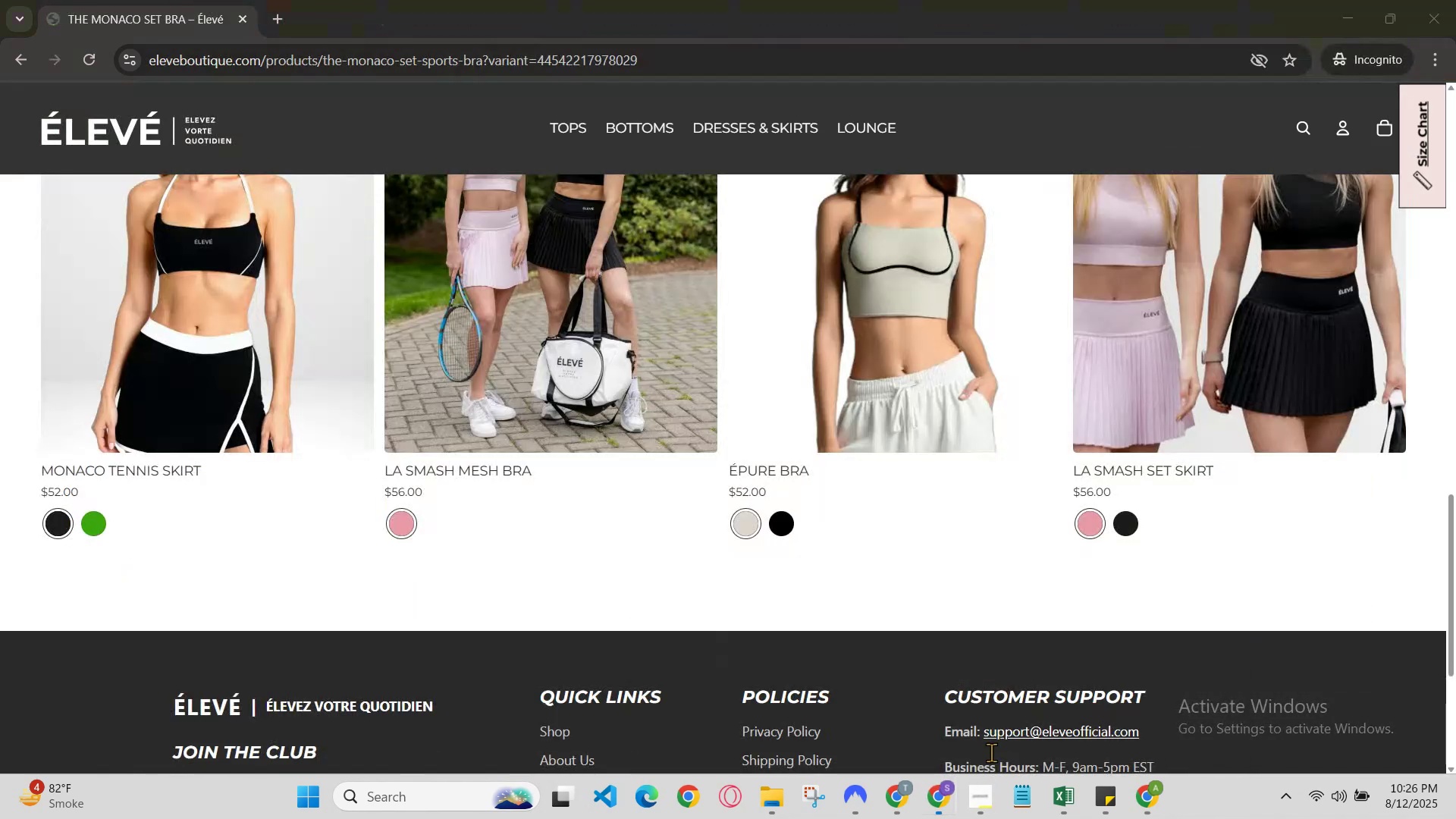 
key(Control+R)
 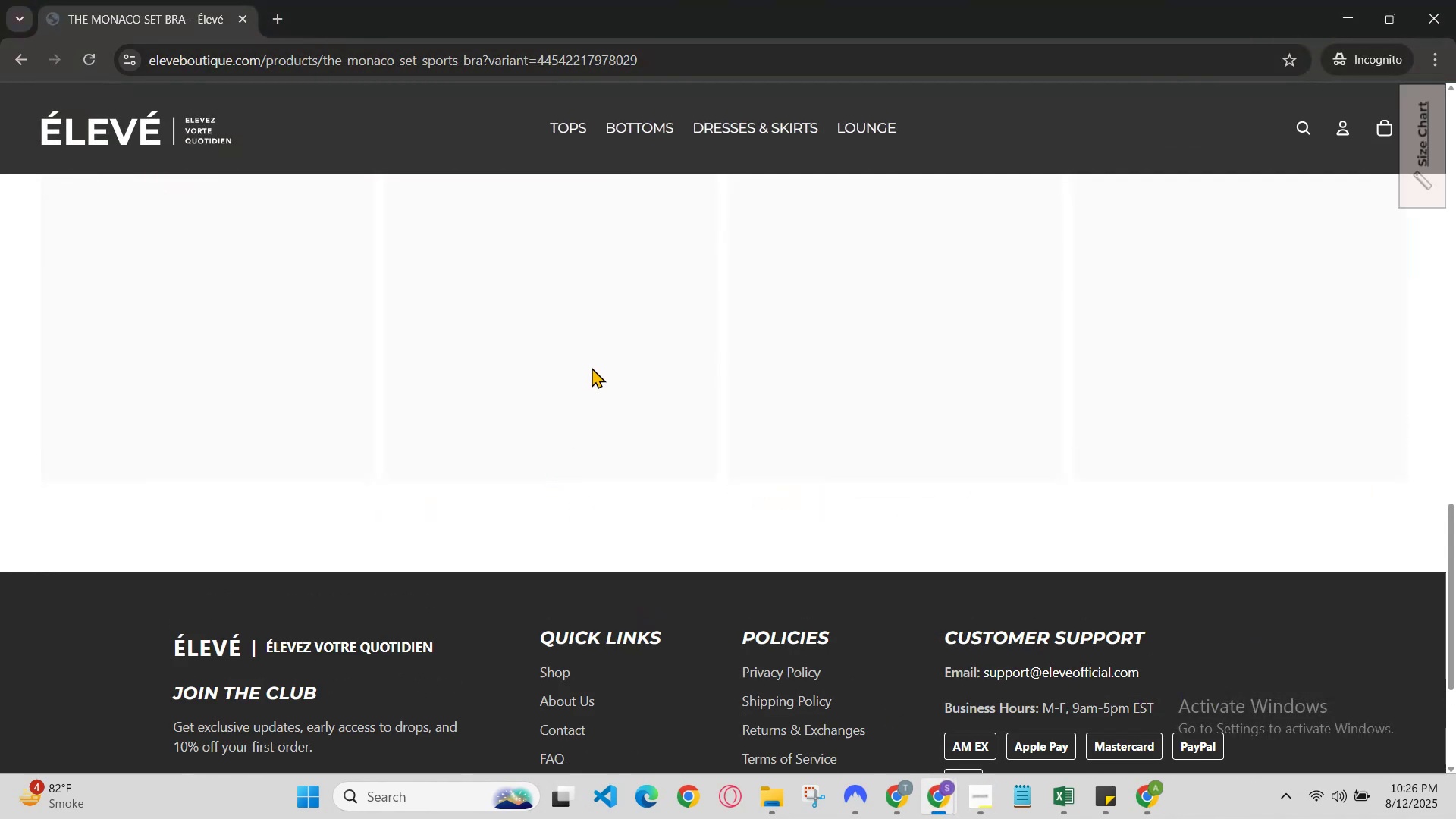 
scroll: coordinate [592, 367], scroll_direction: up, amount: 1.0
 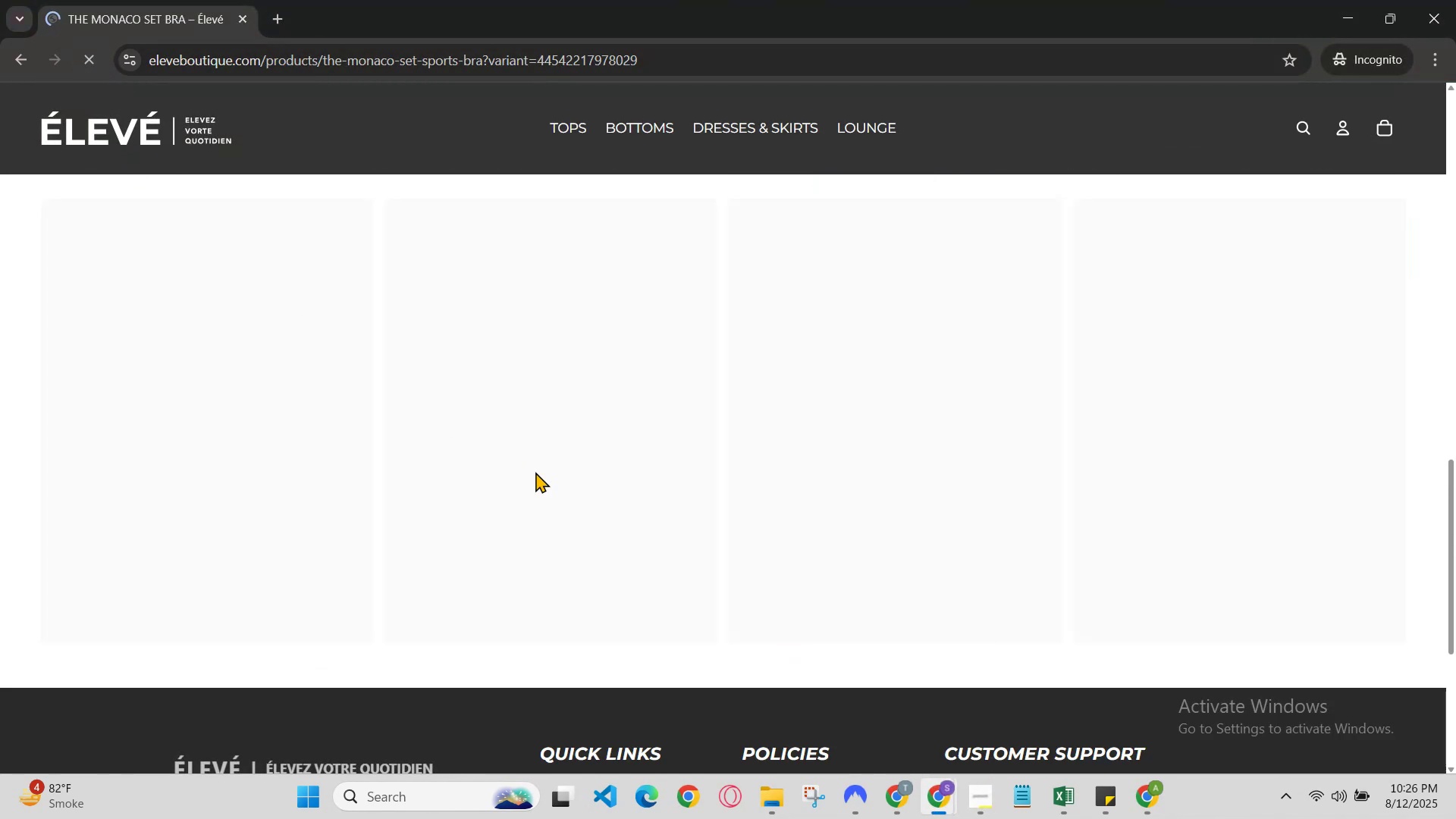 
scroll: coordinate [537, 472], scroll_direction: down, amount: 2.0
 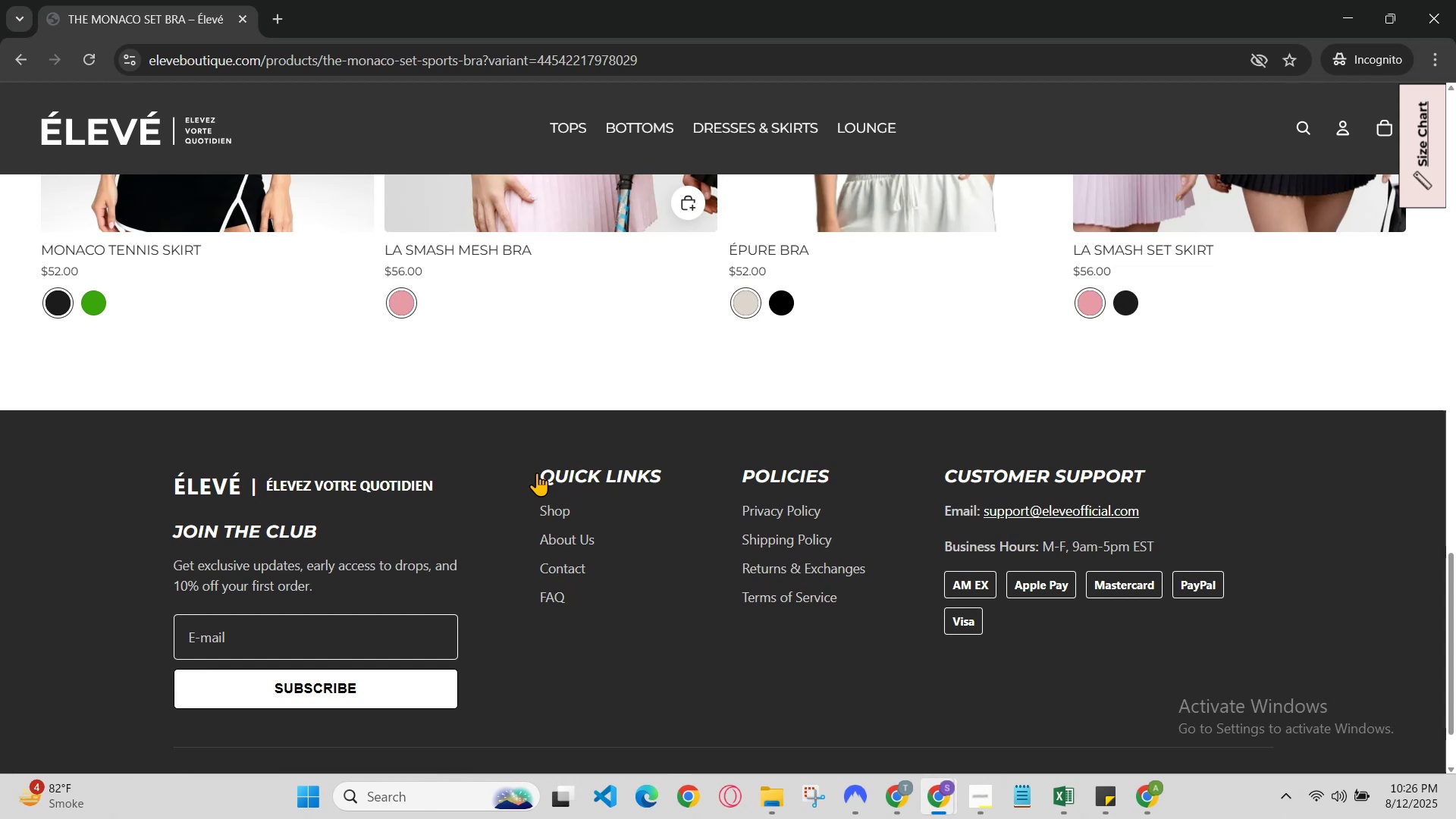 
scroll: coordinate [537, 472], scroll_direction: up, amount: 3.0
 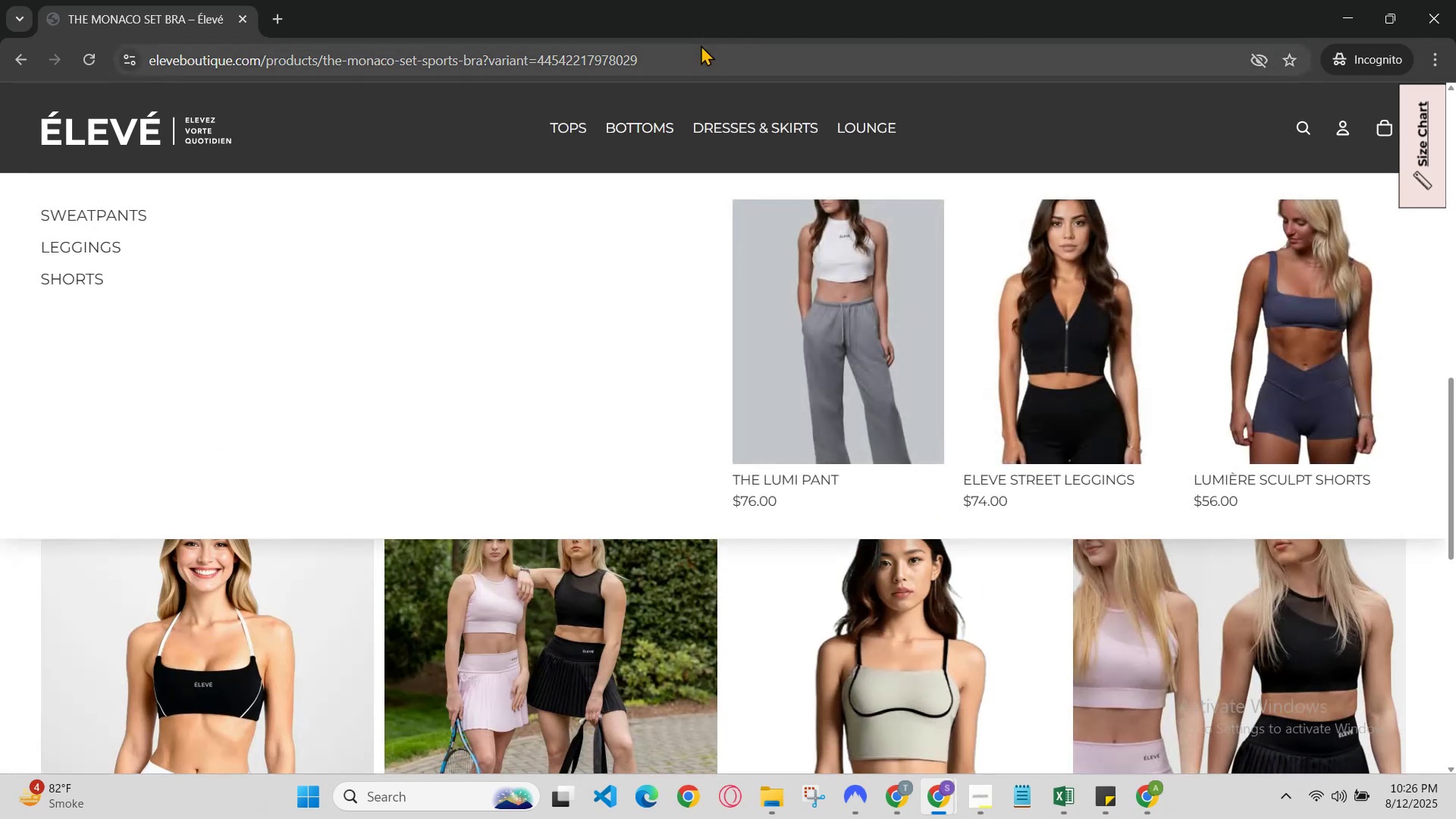 
left_click([701, 45])
 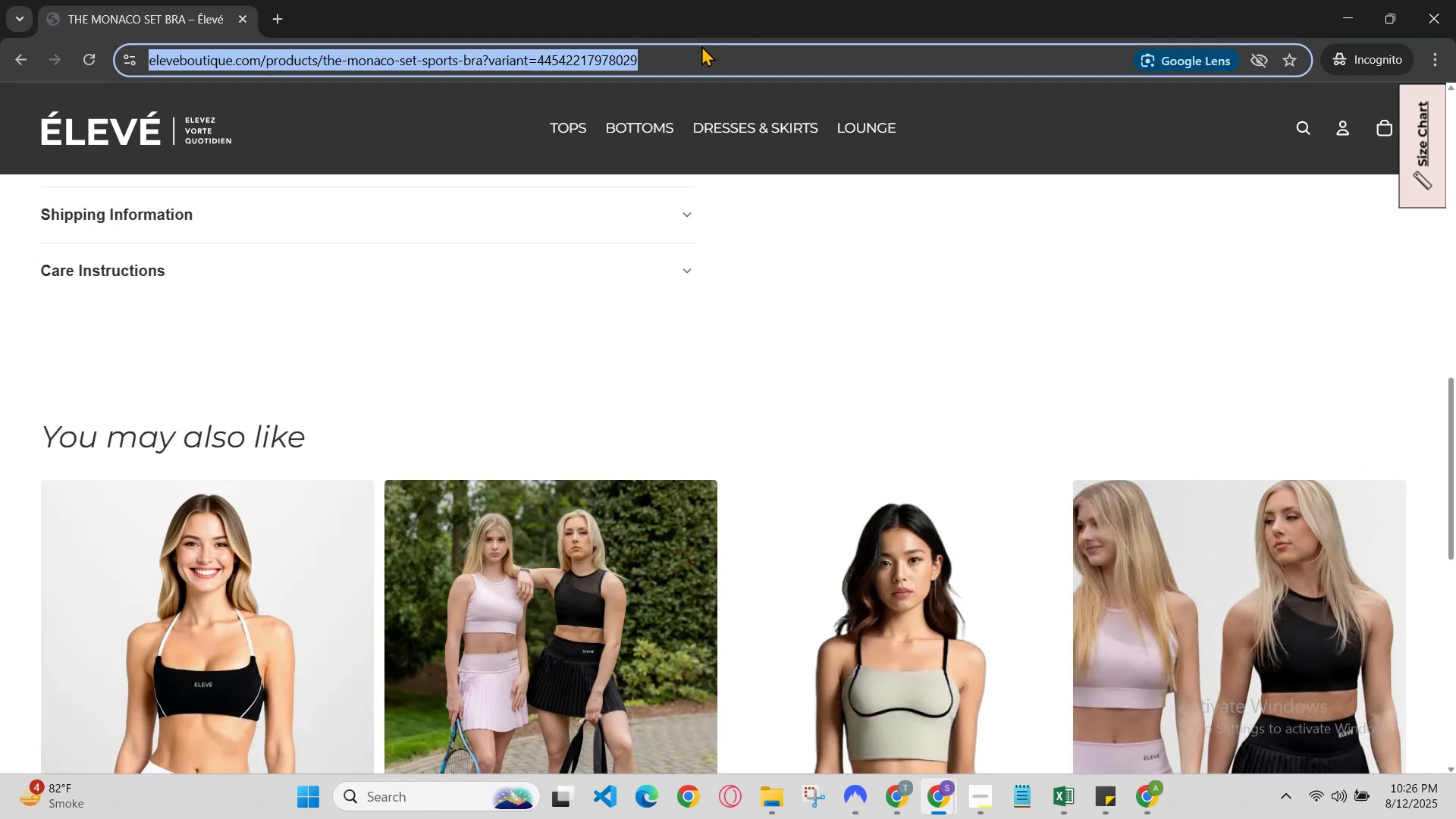 
key(E)
 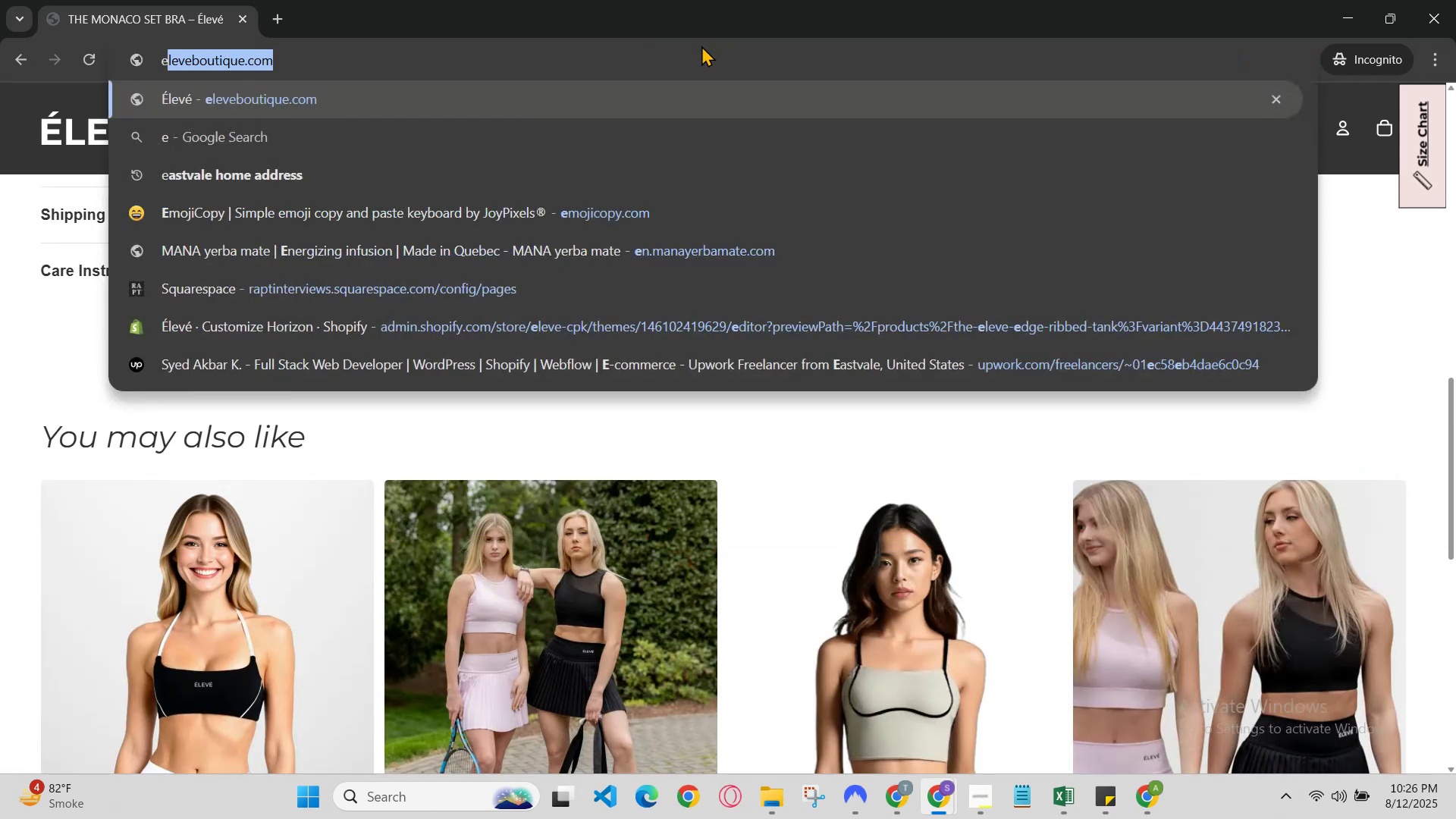 
key(Enter)
 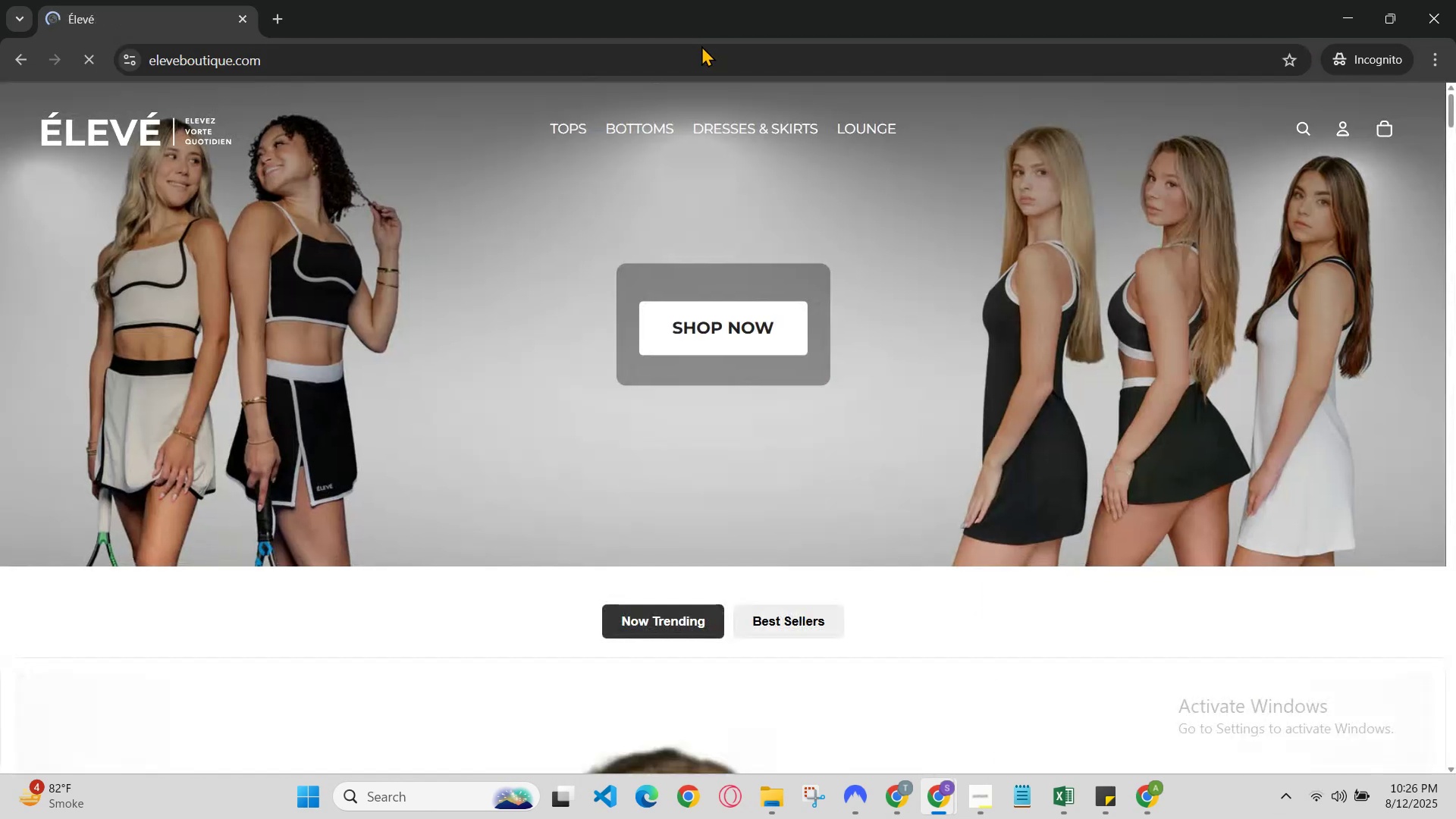 
scroll: coordinate [699, 340], scroll_direction: down, amount: 26.0
 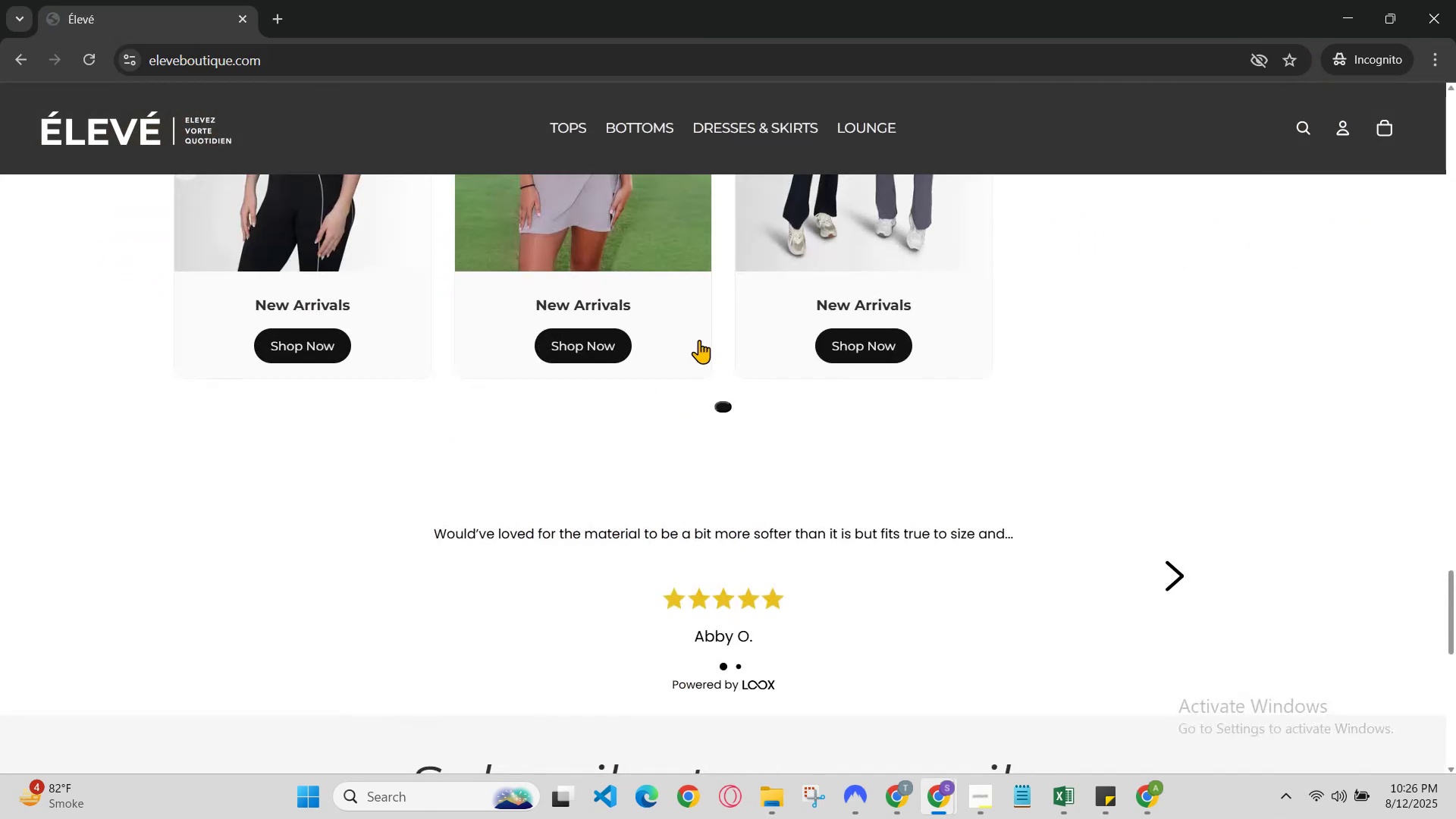 
scroll: coordinate [699, 340], scroll_direction: up, amount: 5.0
 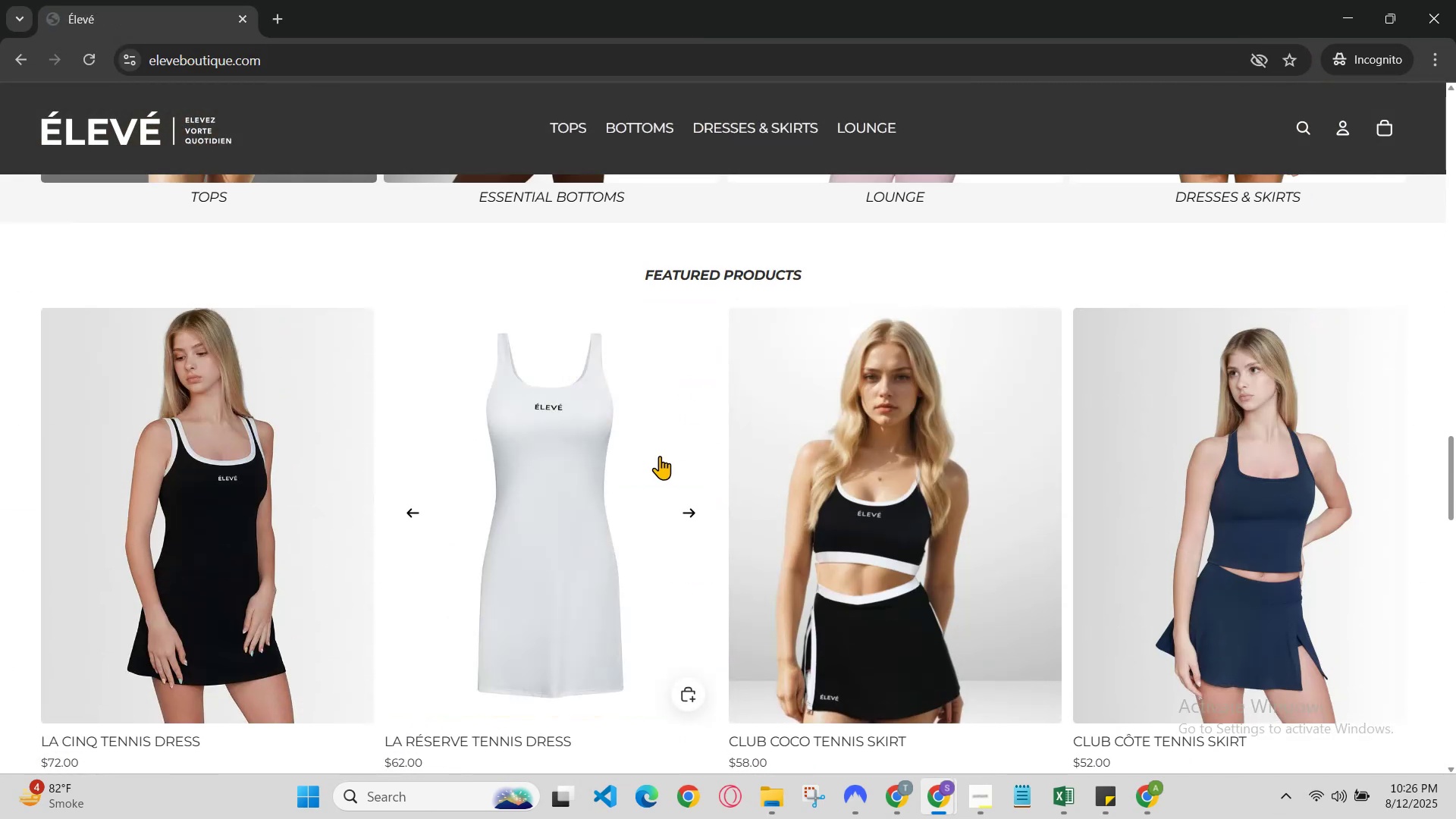 
left_click([660, 456])
 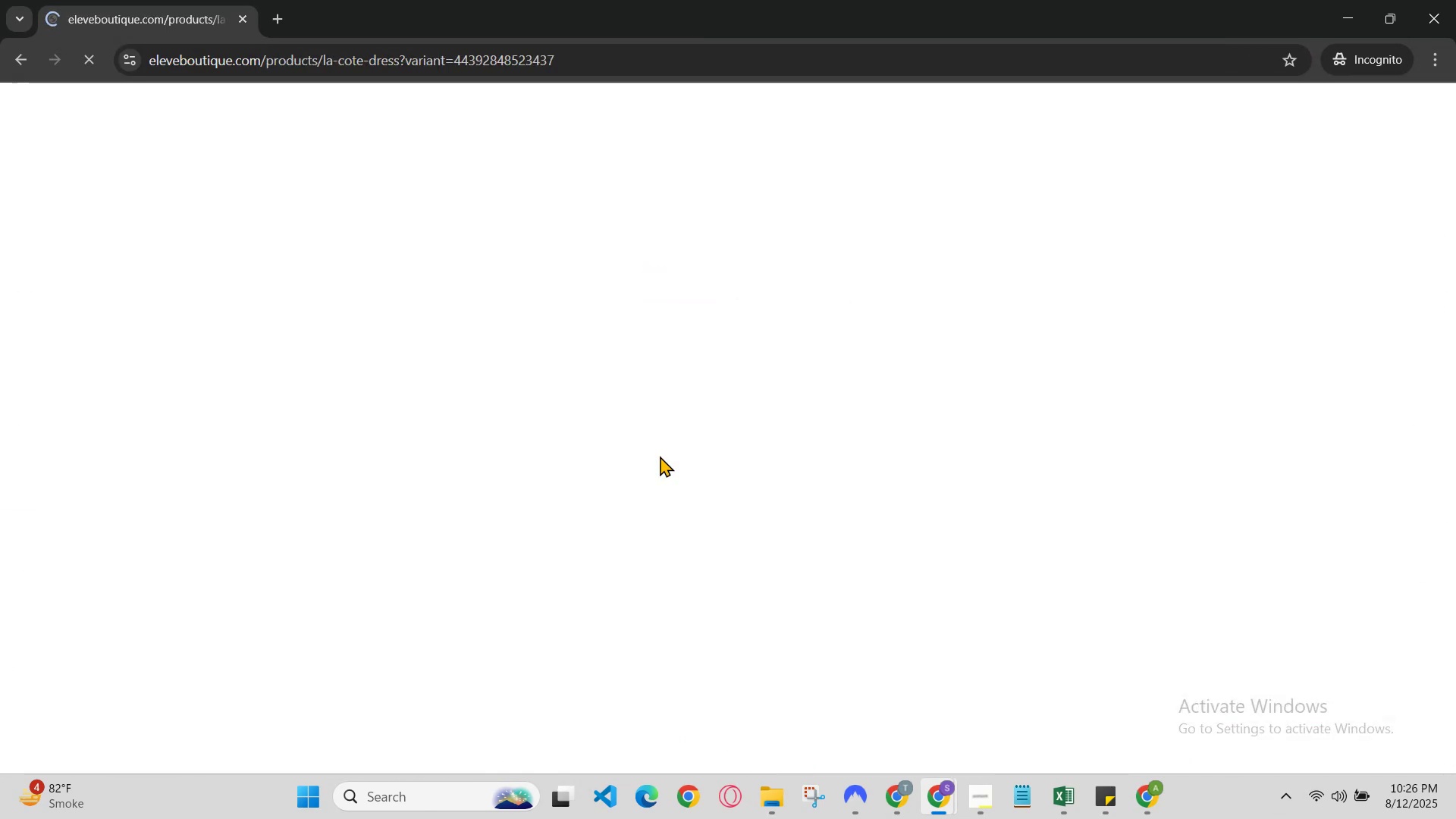 
scroll: coordinate [730, 463], scroll_direction: down, amount: 6.0
 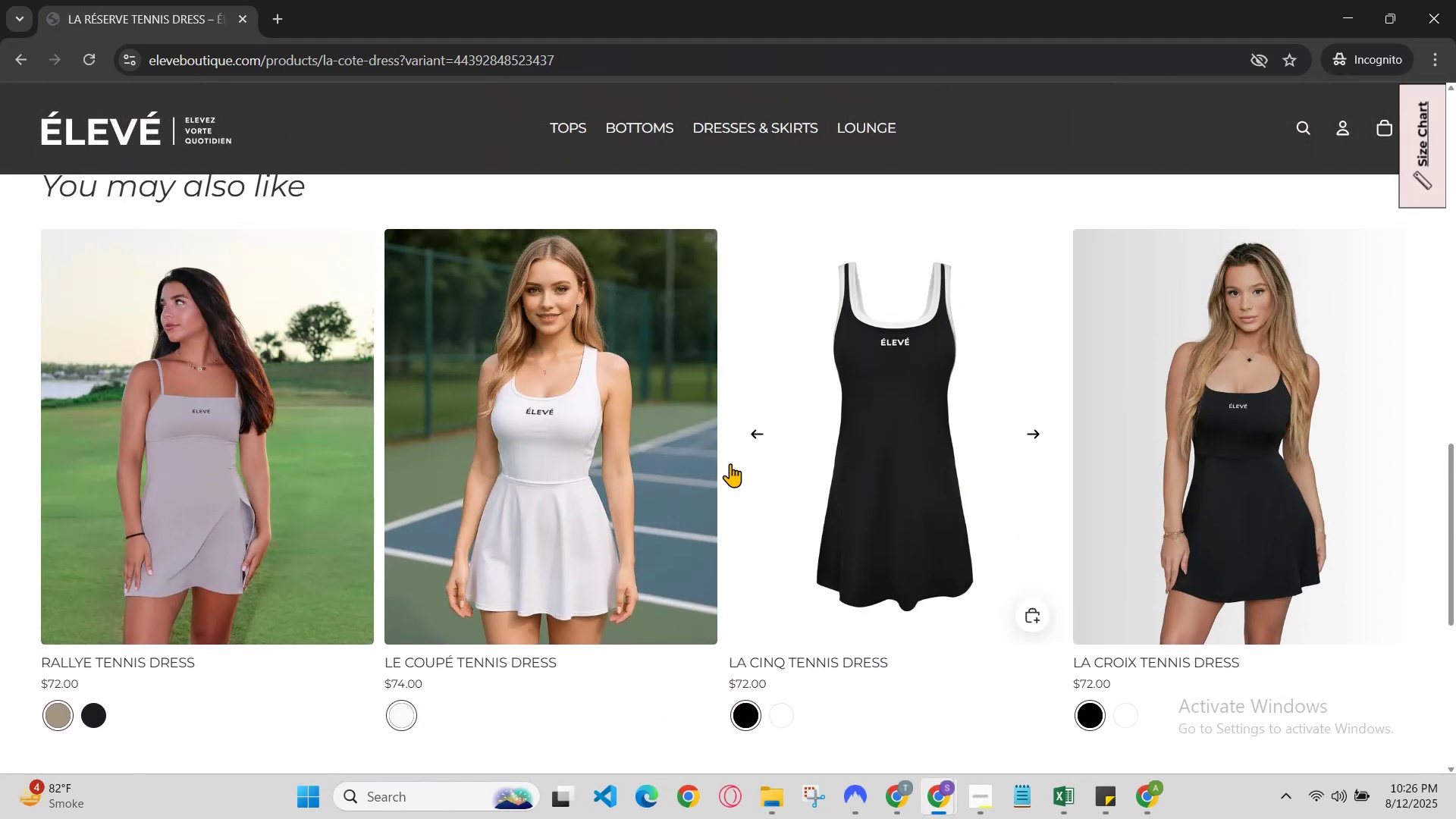 
hold_key(key=ControlLeft, duration=0.86)
 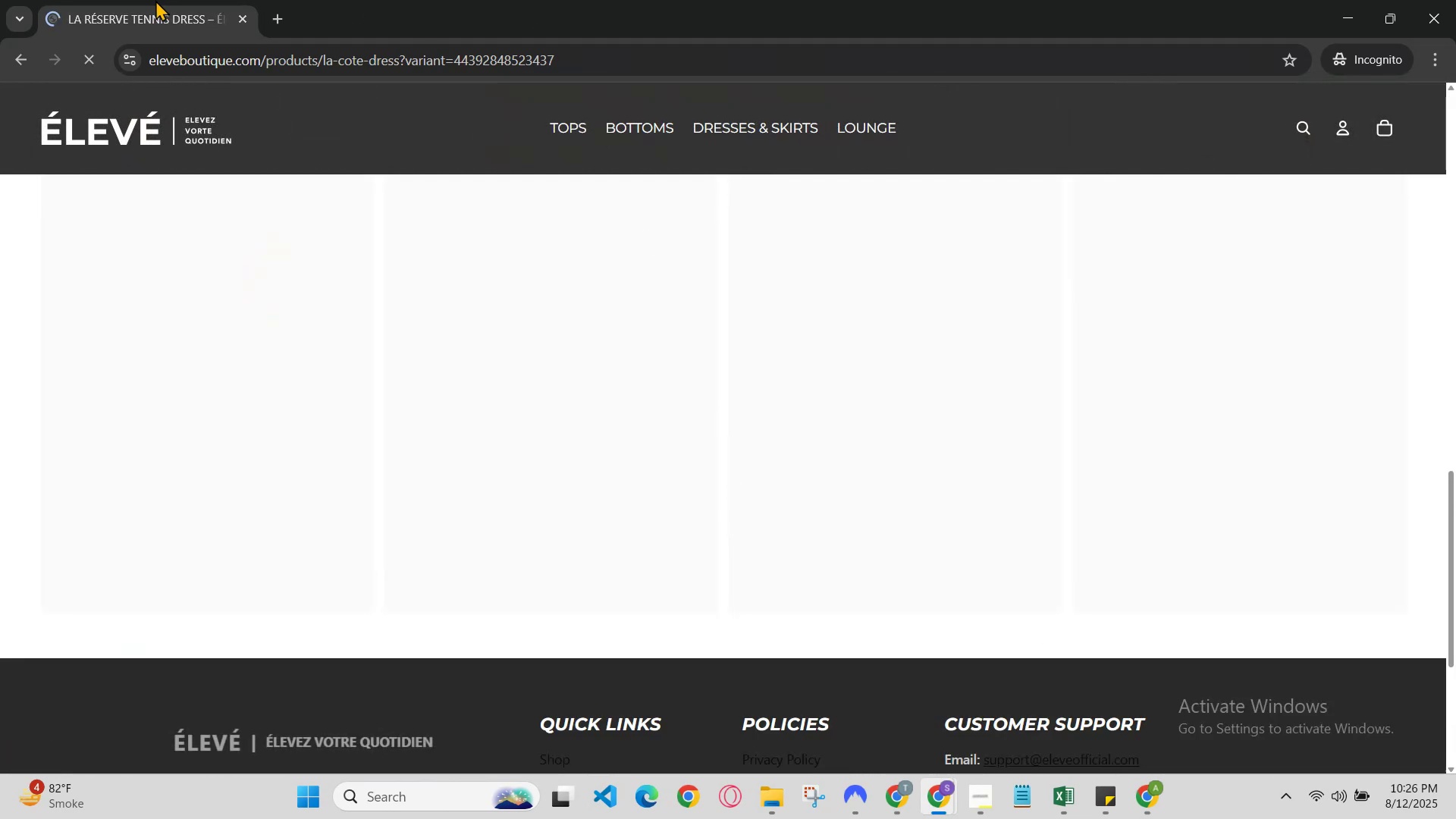 
hold_key(key=R, duration=0.3)
 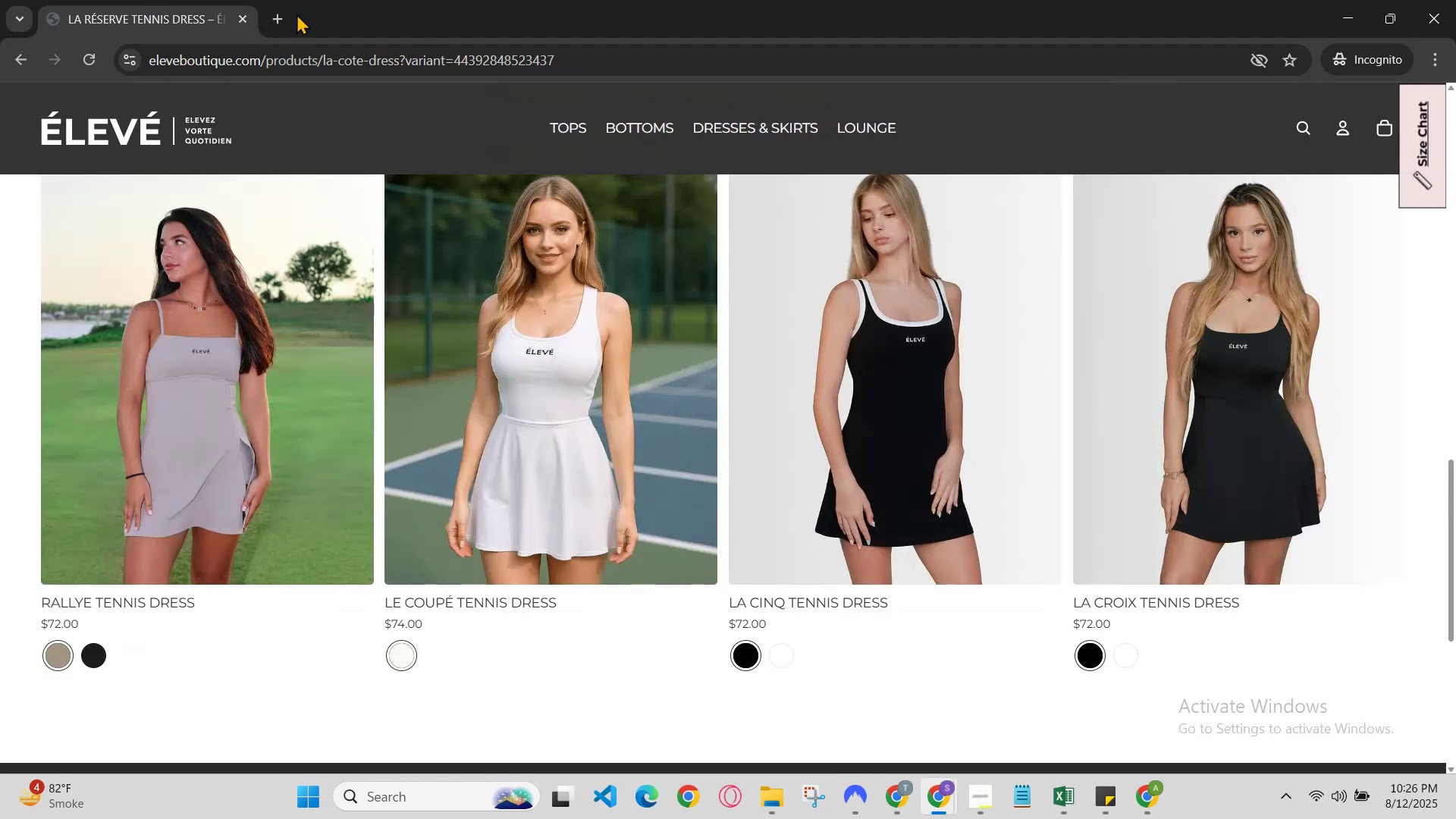 
left_click([316, 52])
 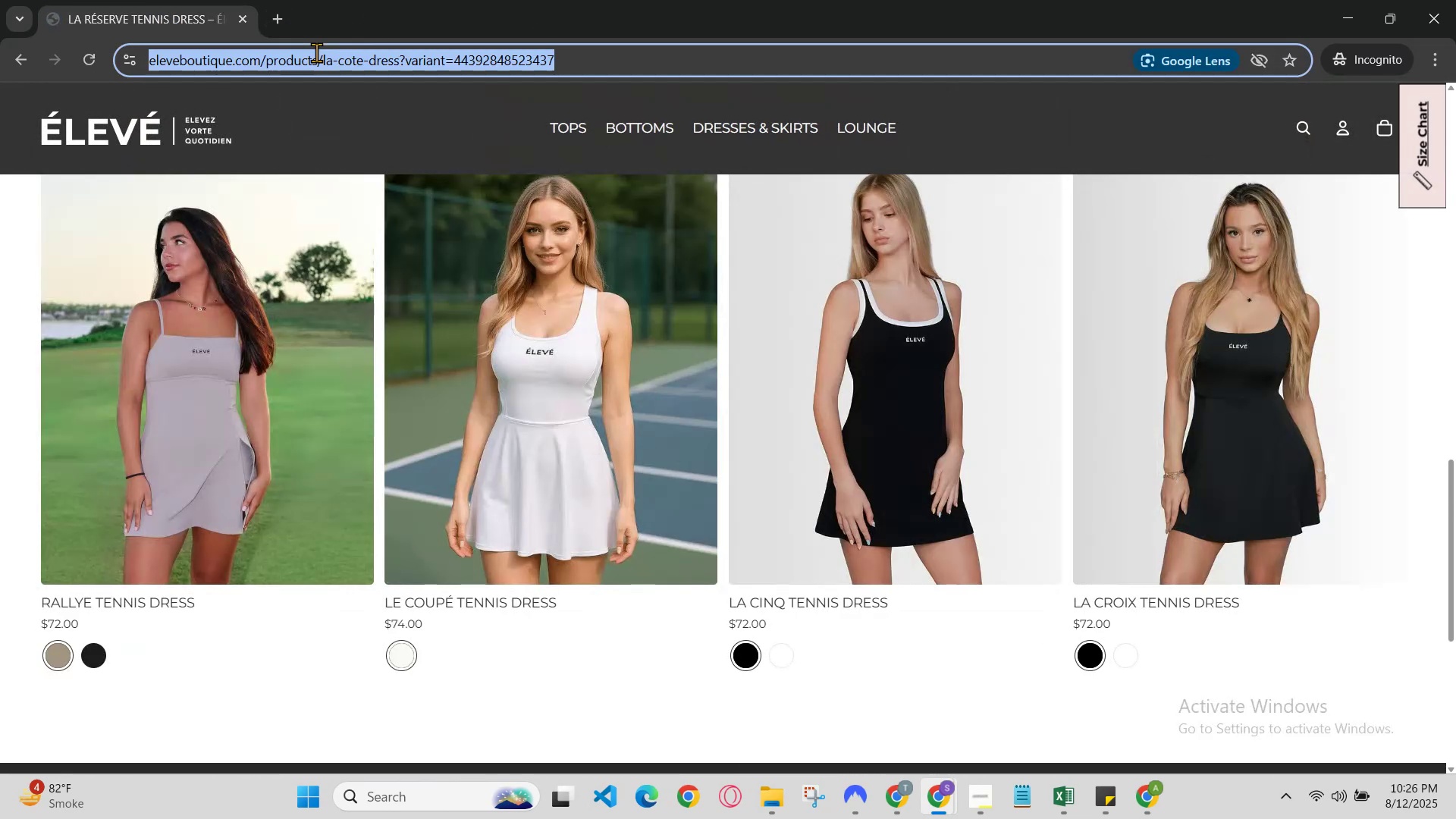 
hold_key(key=ControlLeft, duration=0.78)
 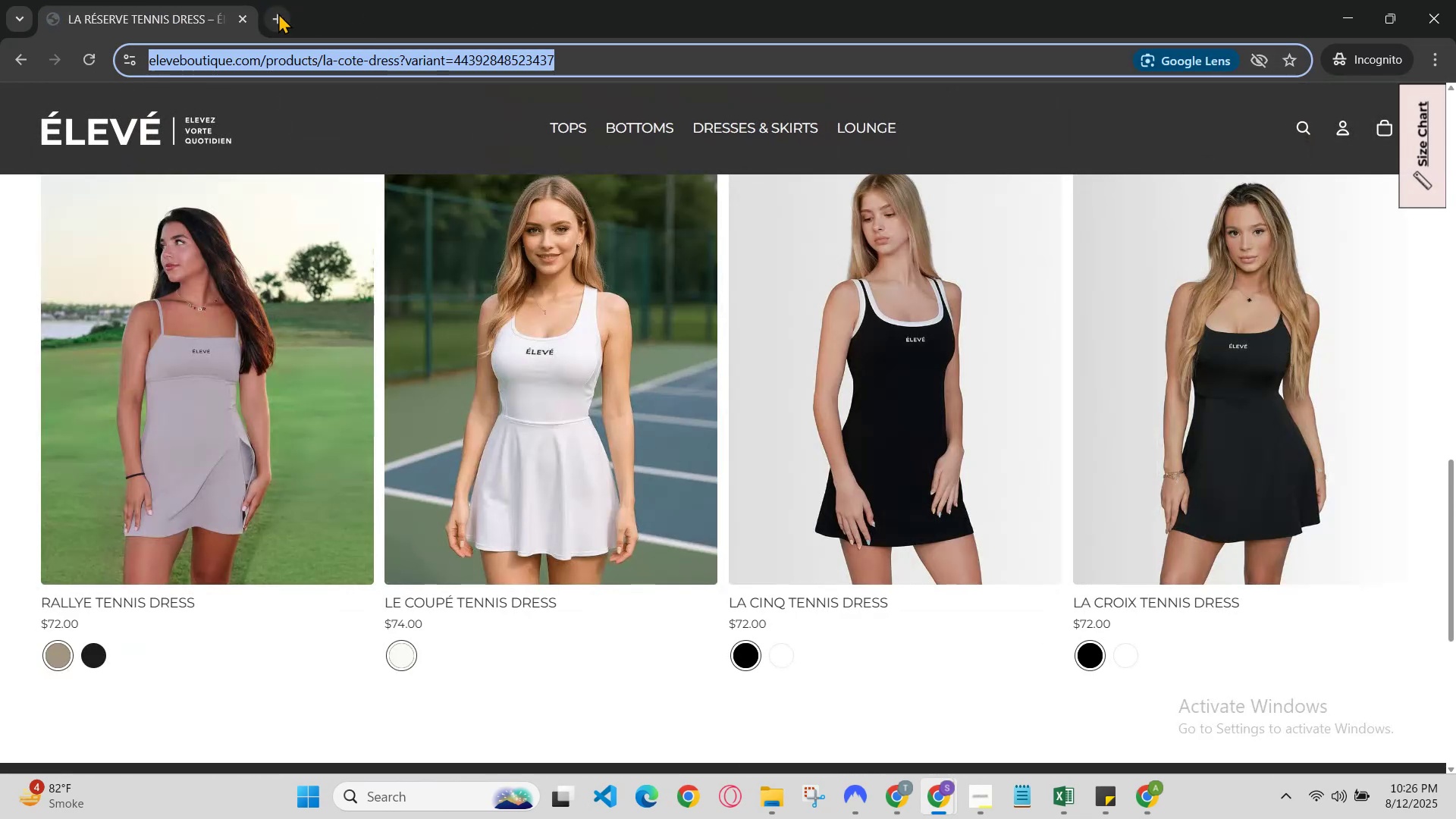 
hold_key(key=C, duration=0.3)
 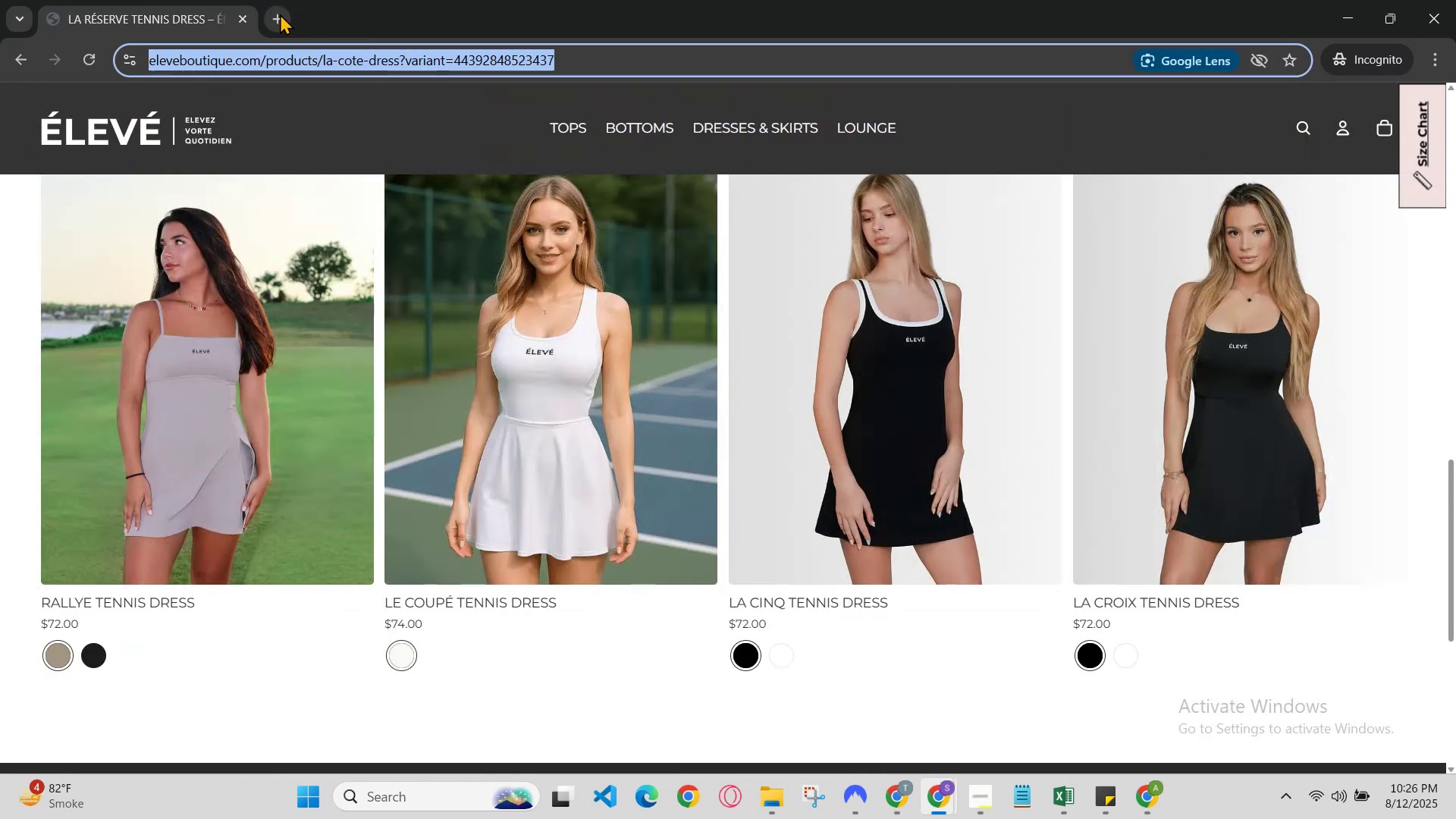 
key(Control+V)
 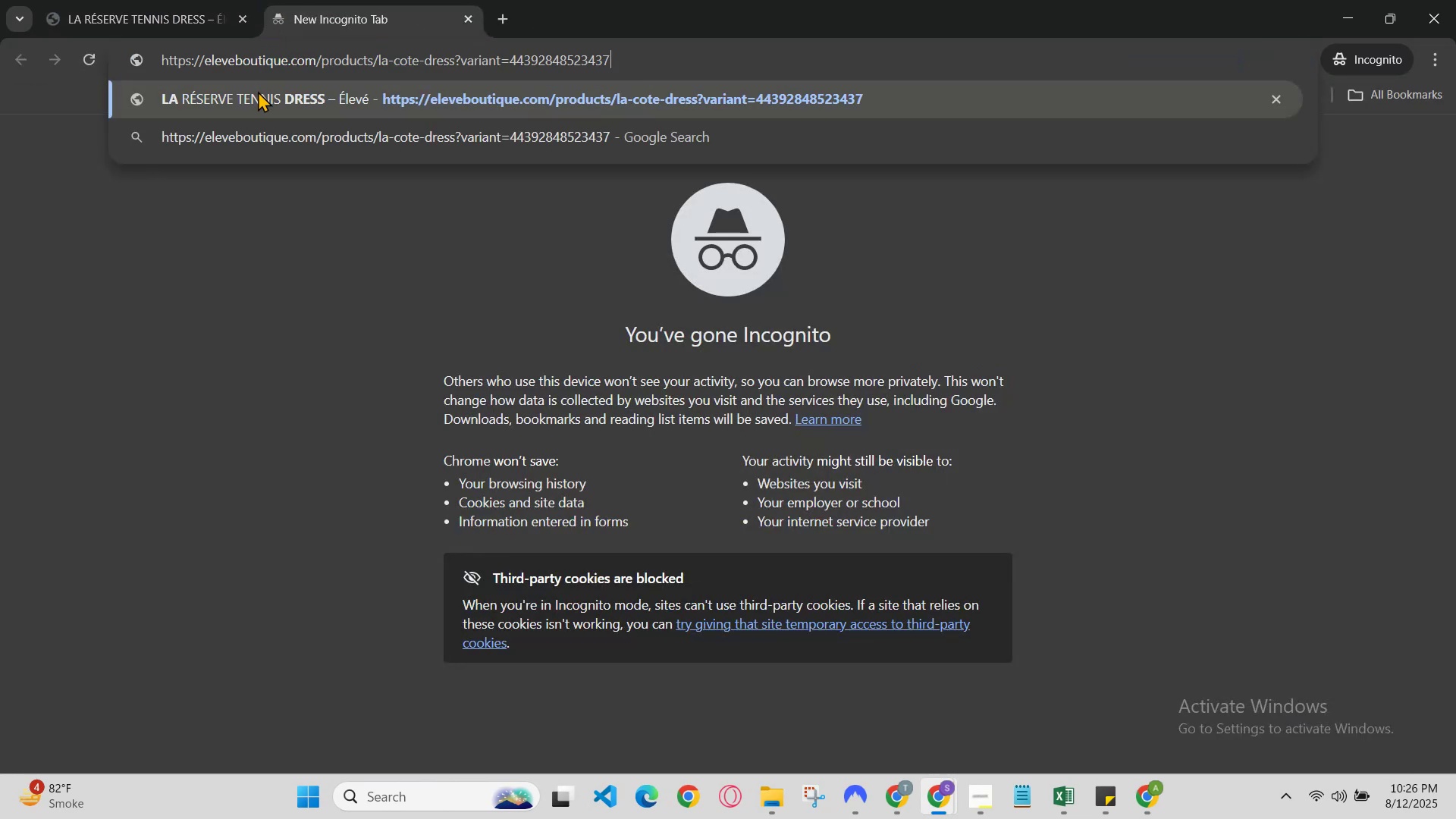 
left_click([261, 96])
 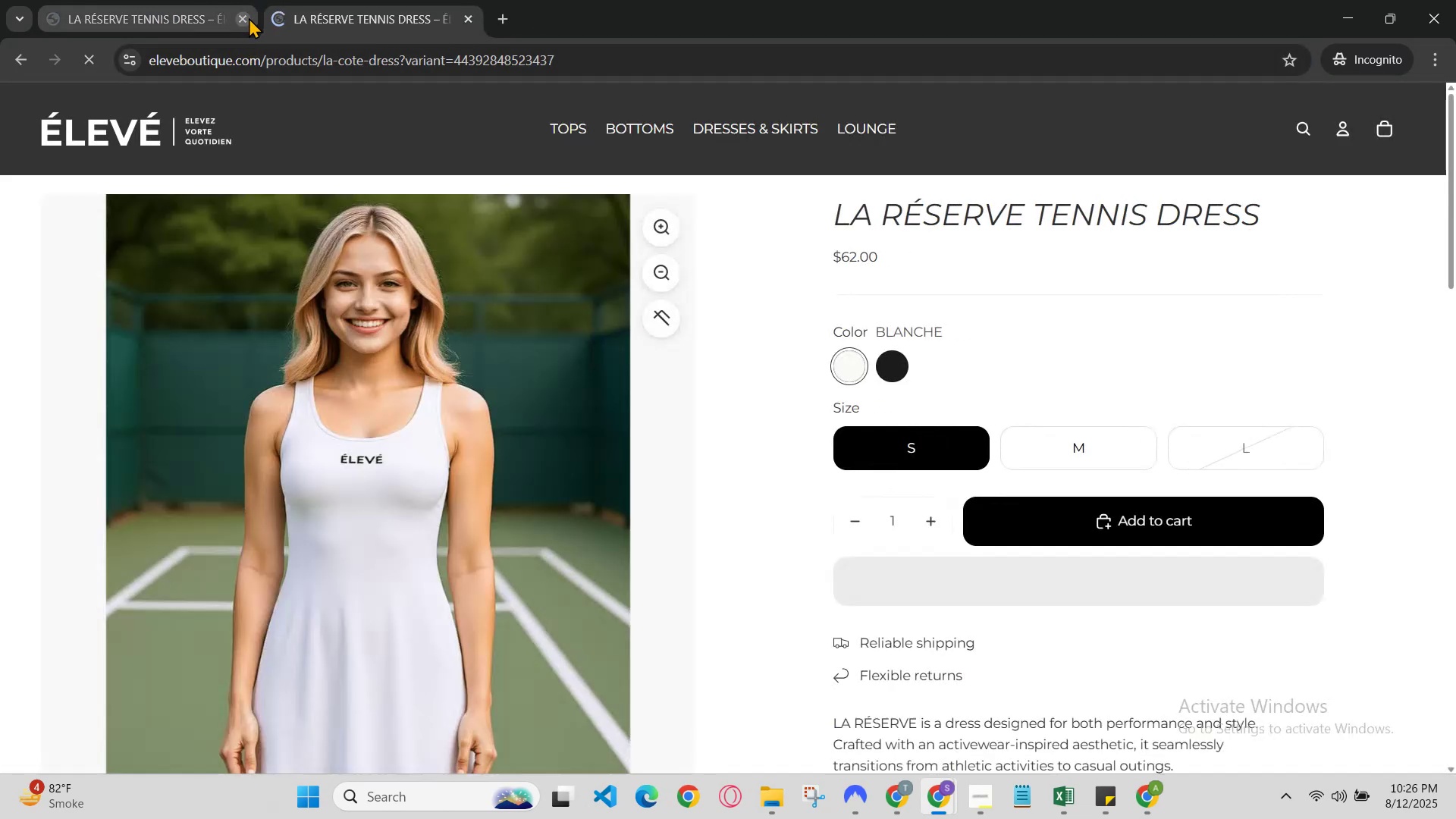 
left_click([249, 17])
 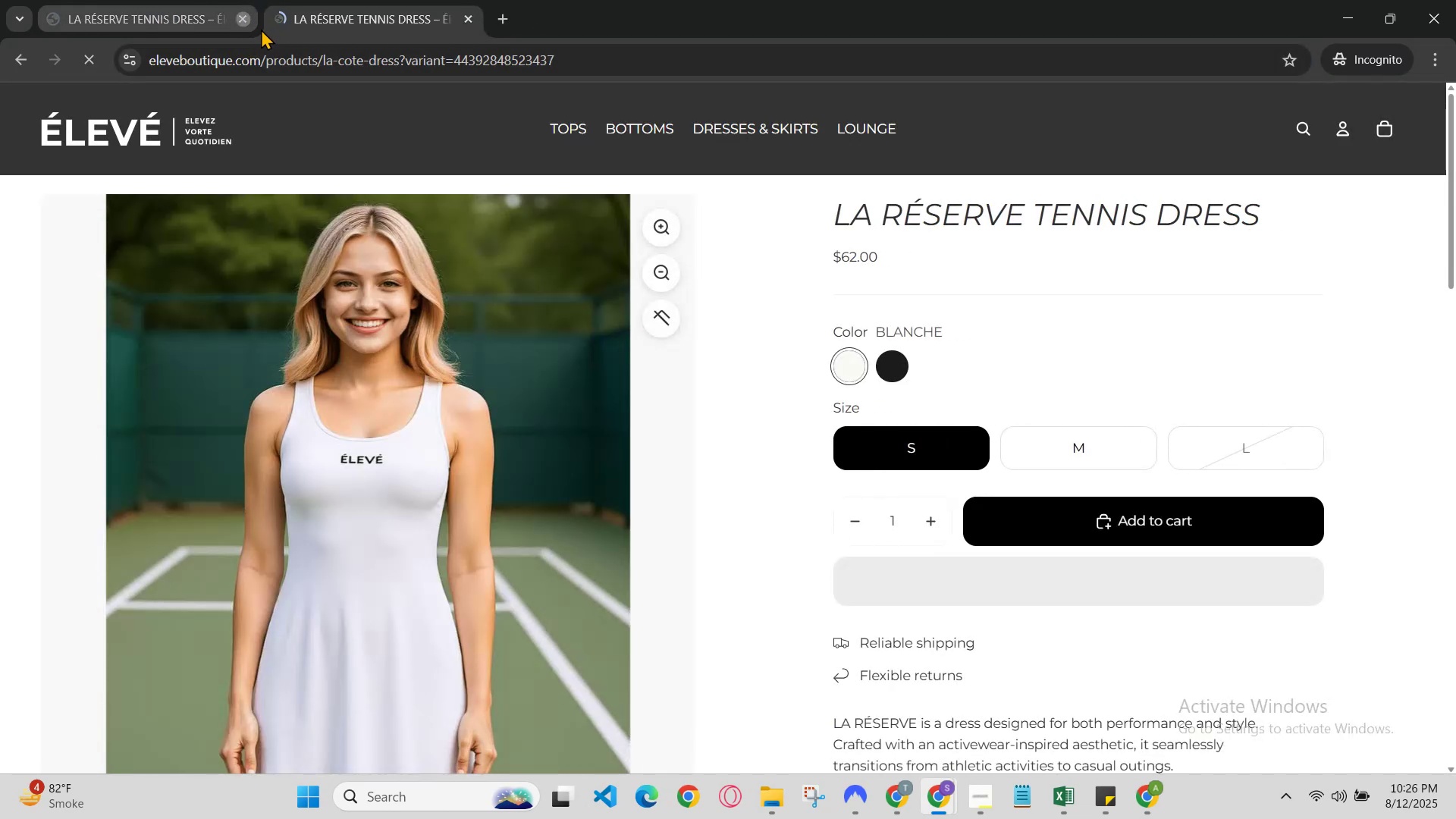 
scroll: coordinate [804, 355], scroll_direction: down, amount: 13.0
 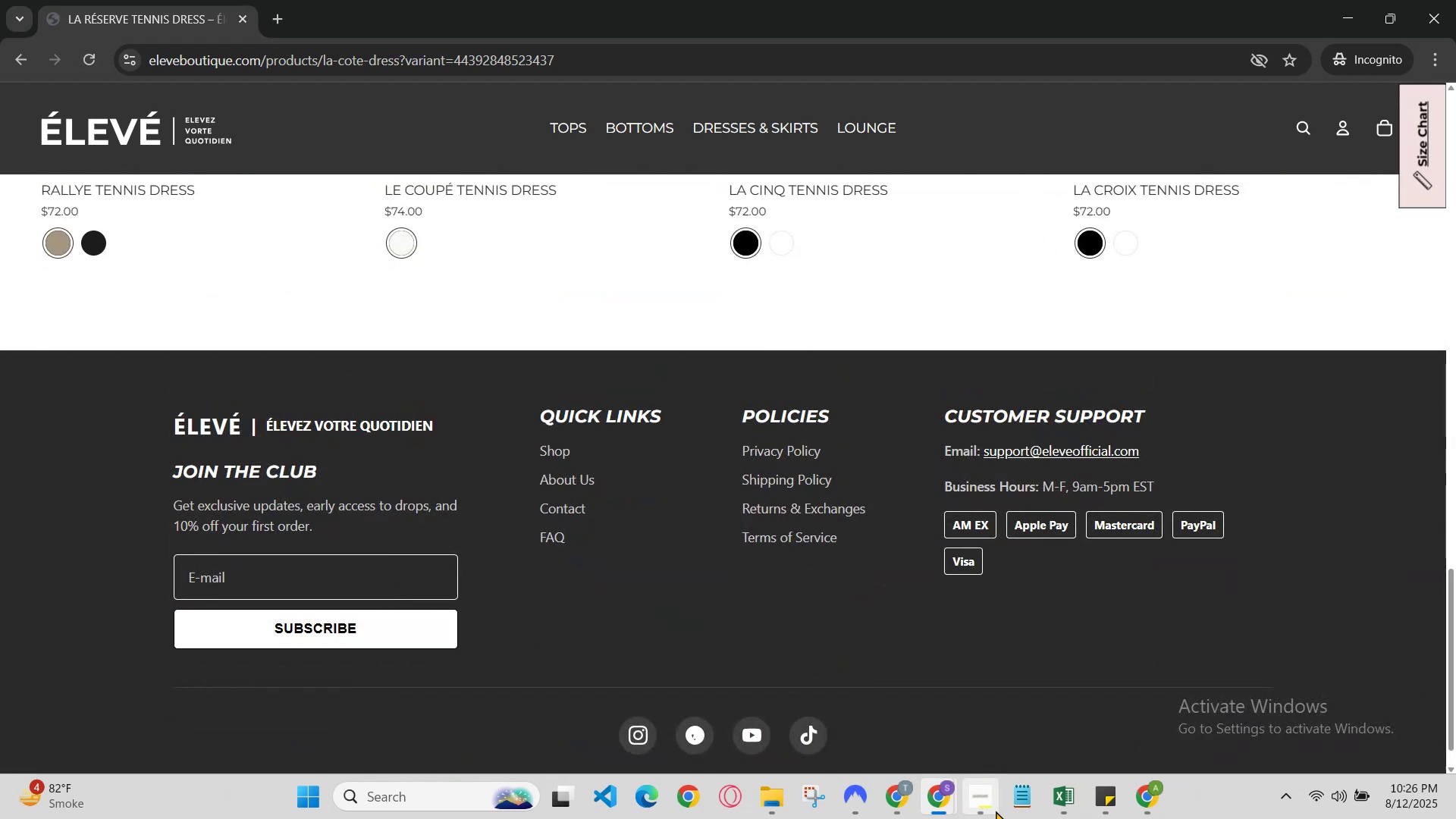 
left_click([943, 800])
 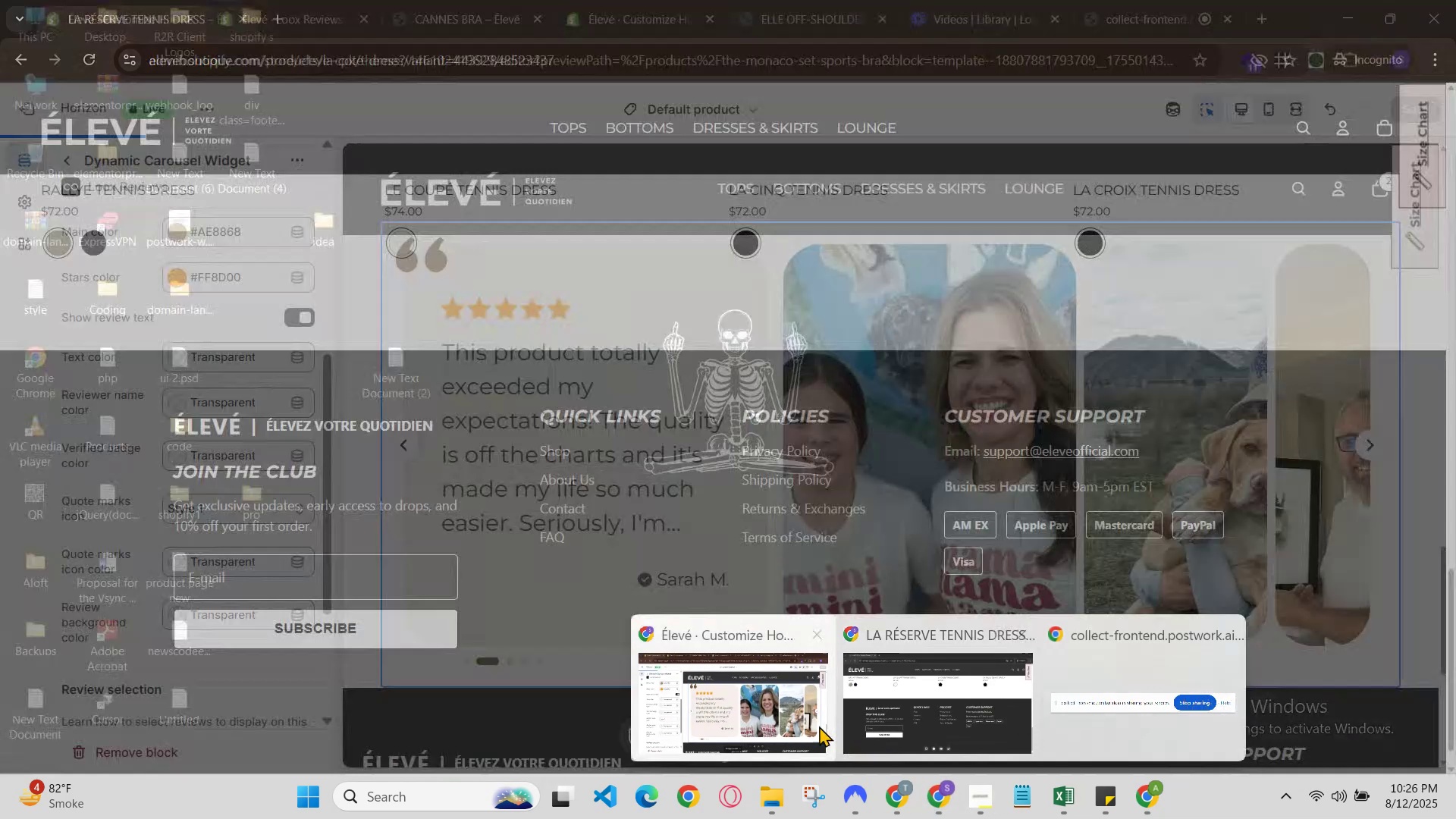 
left_click([790, 717])
 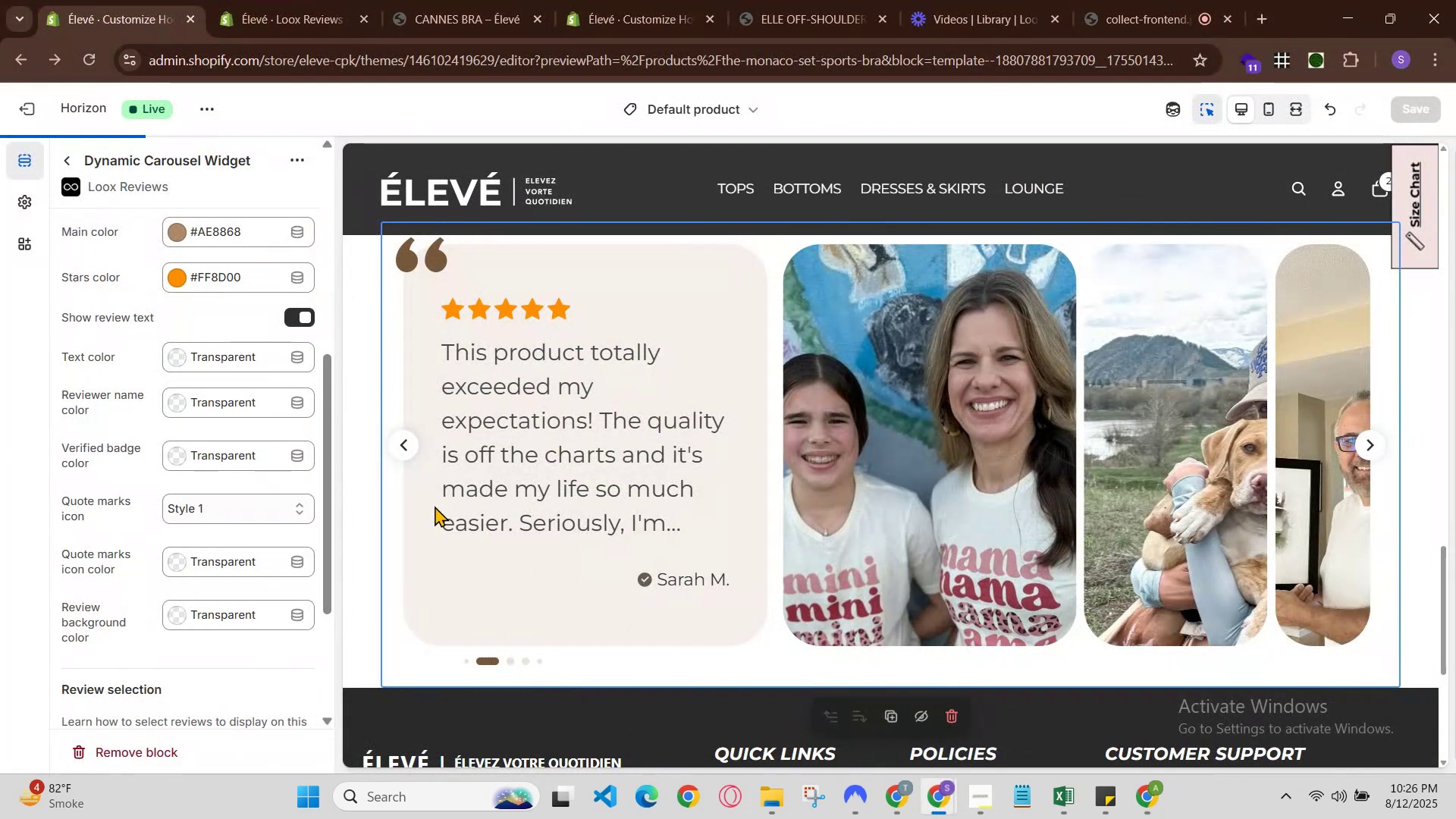 
scroll: coordinate [426, 486], scroll_direction: up, amount: 2.0
 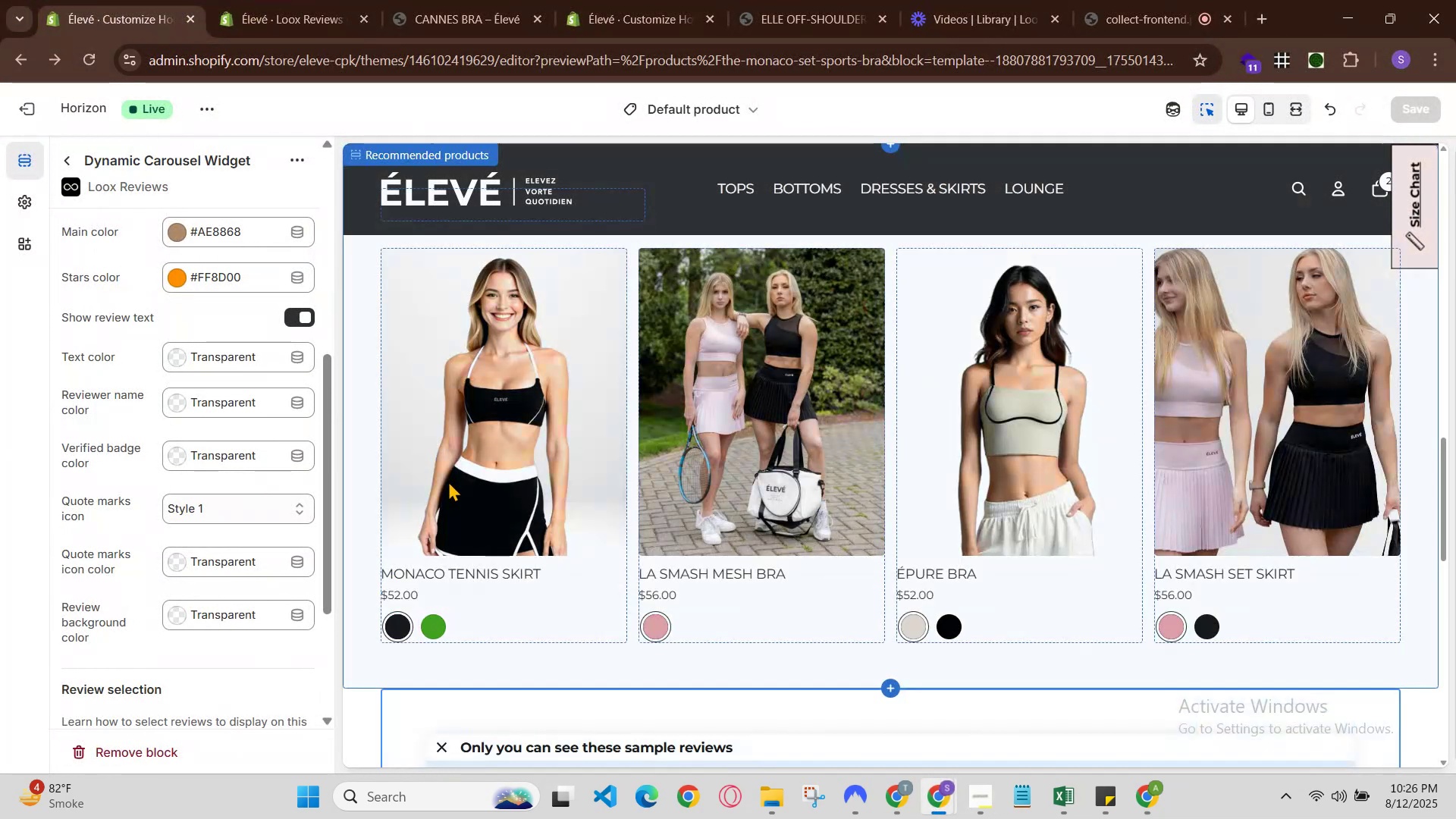 
scroll: coordinate [538, 594], scroll_direction: down, amount: 1.0
 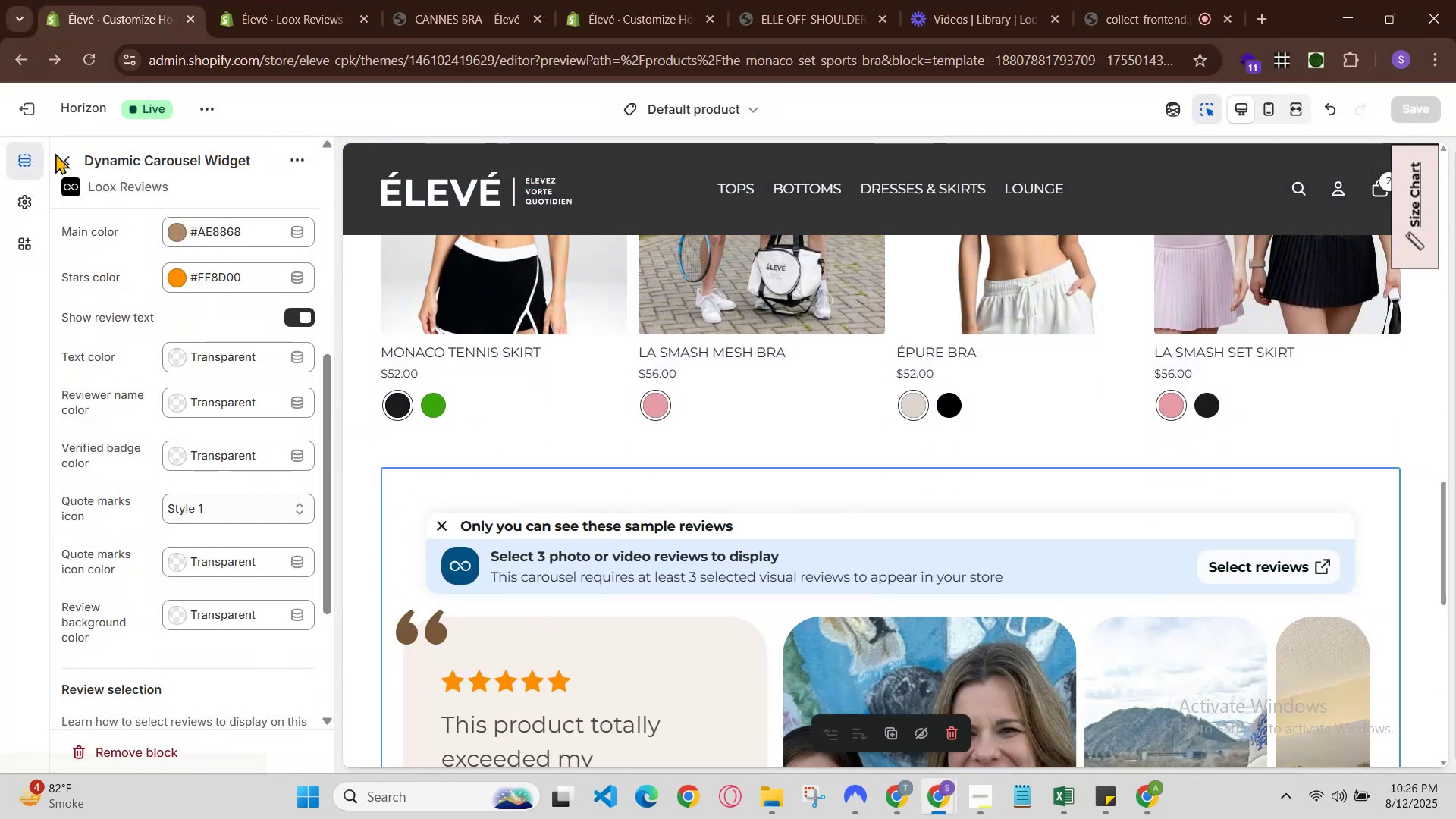 
left_click([76, 164])
 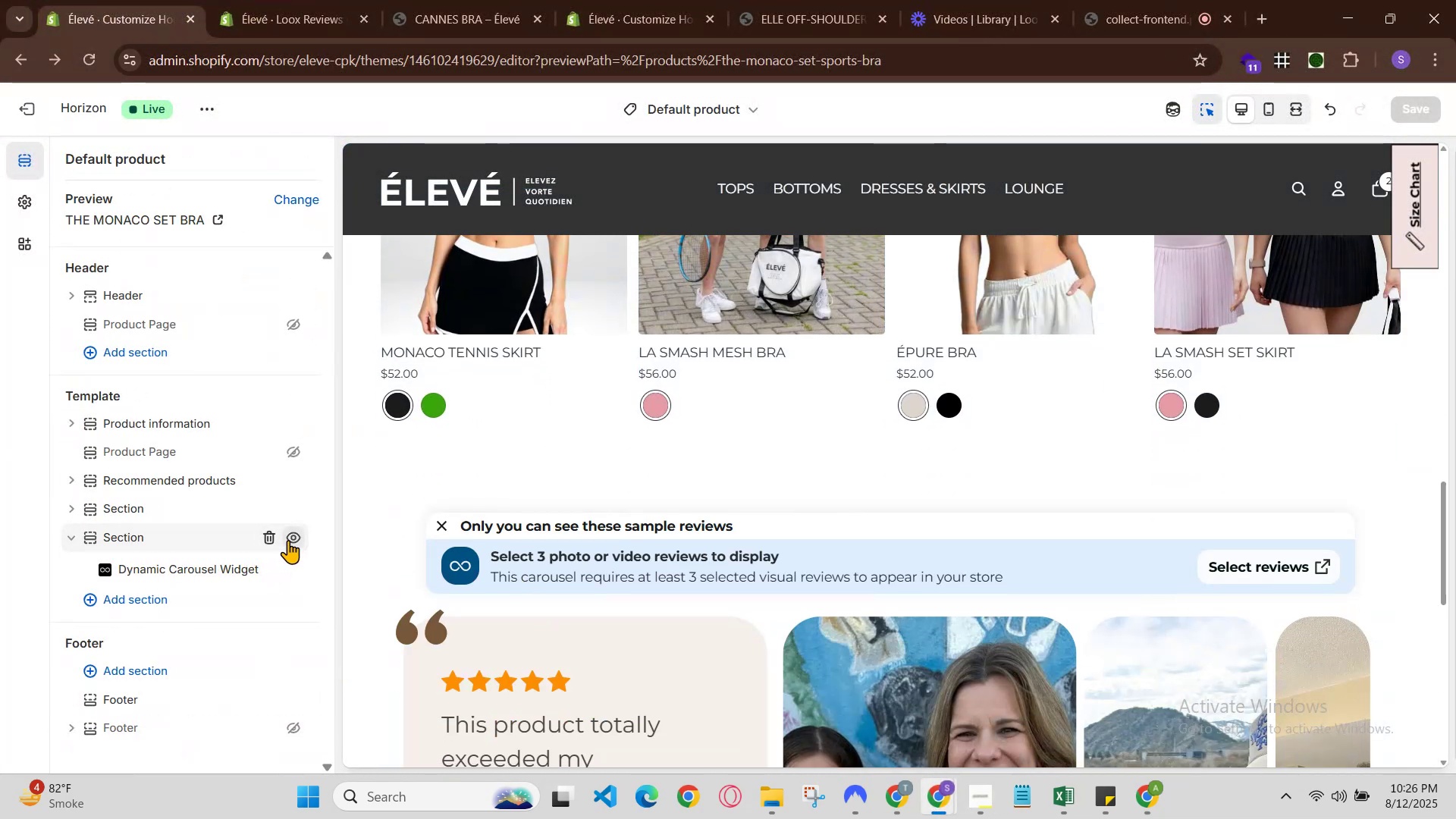 
left_click([291, 540])
 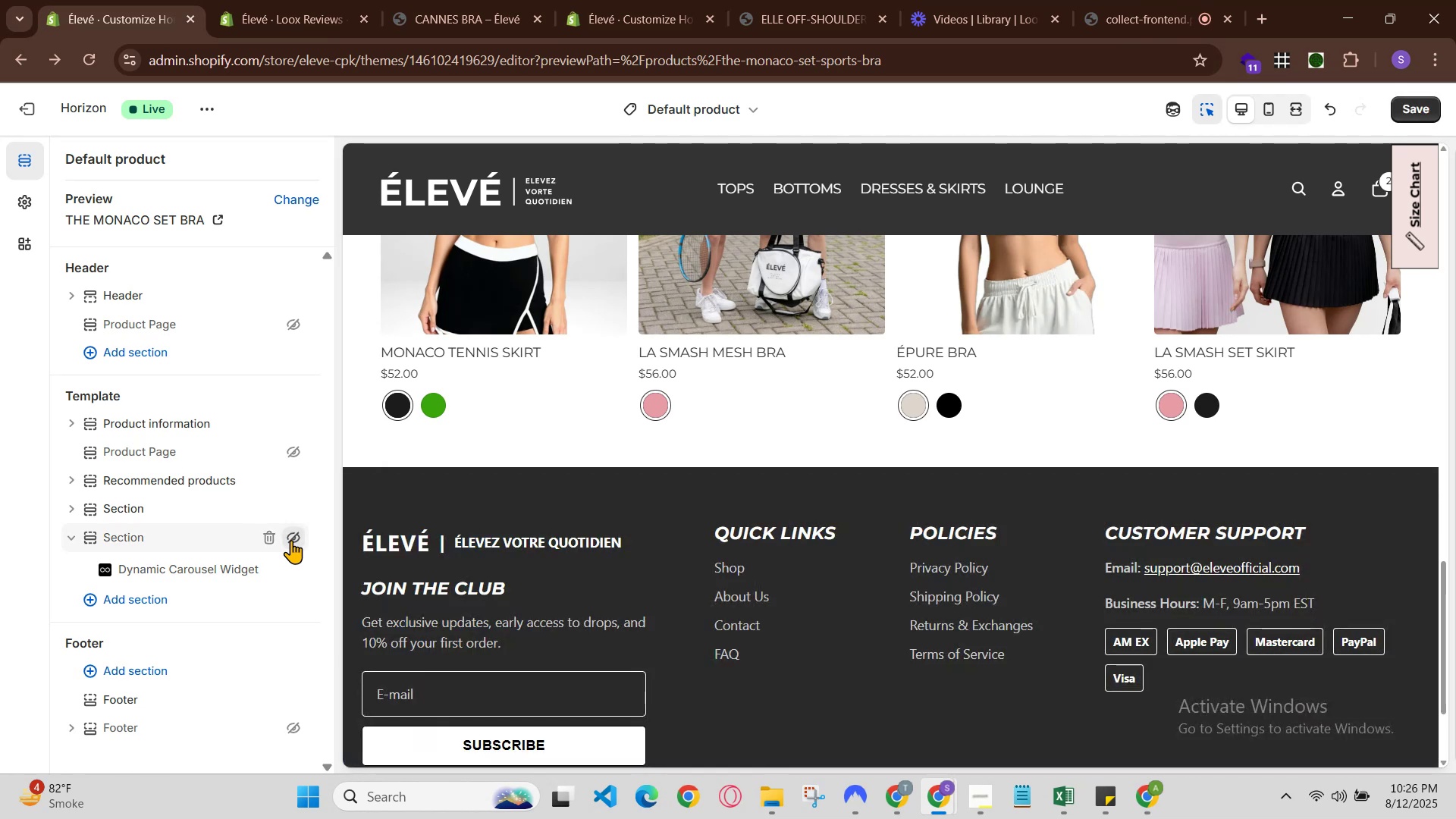 
left_click([291, 540])
 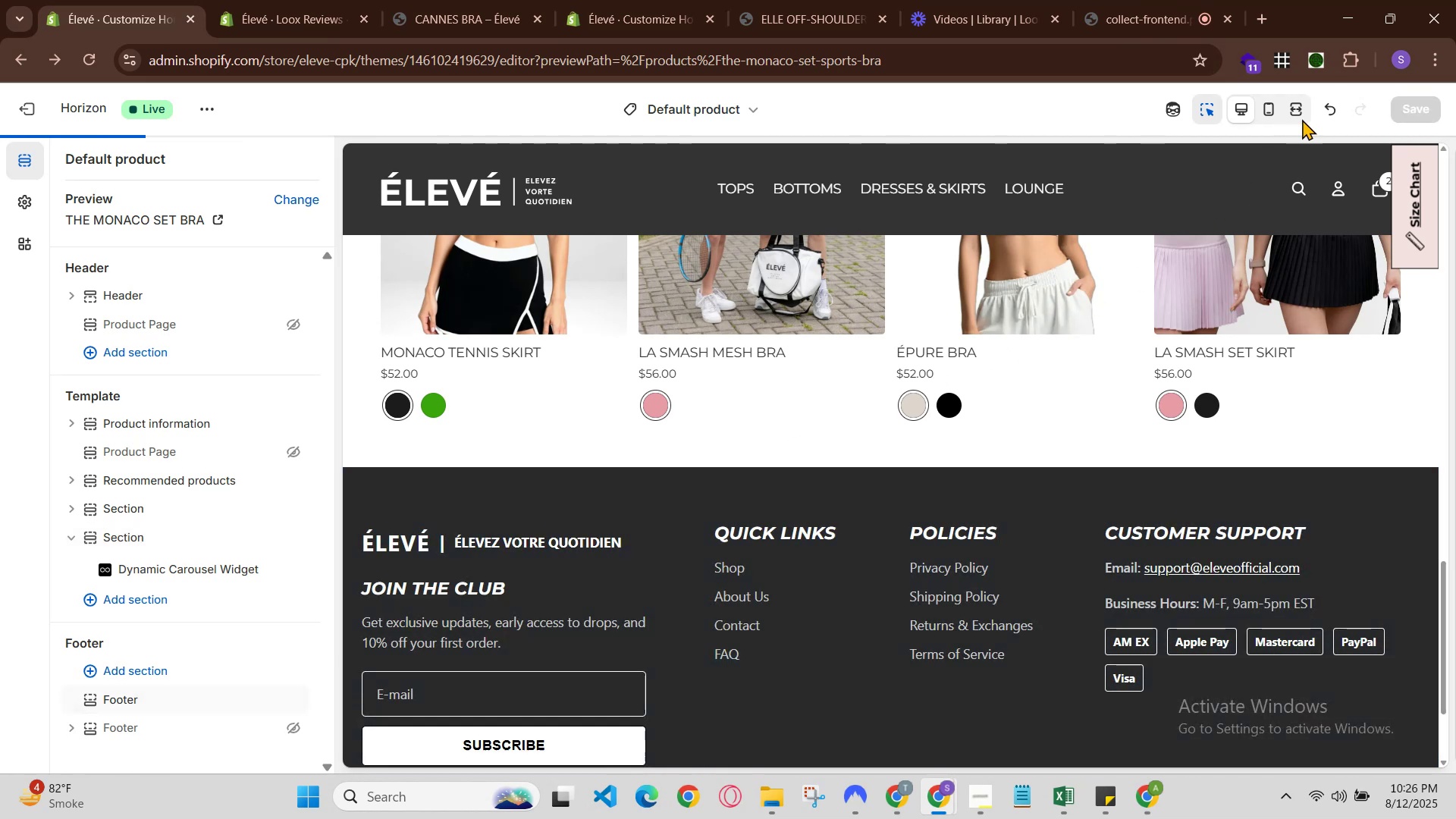 
mouse_move([1406, 116])
 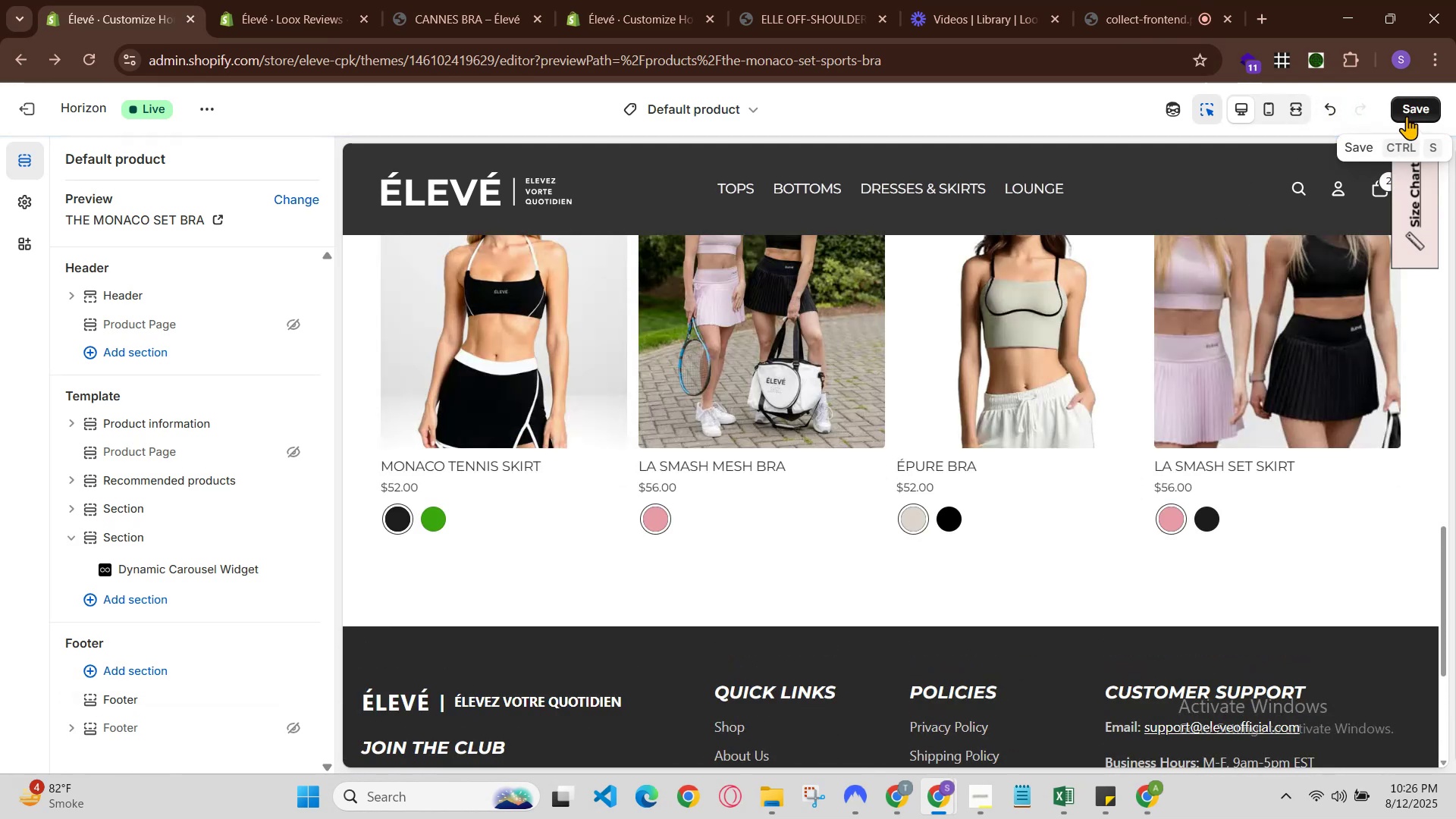 
scroll: coordinate [1299, 302], scroll_direction: down, amount: 1.0
 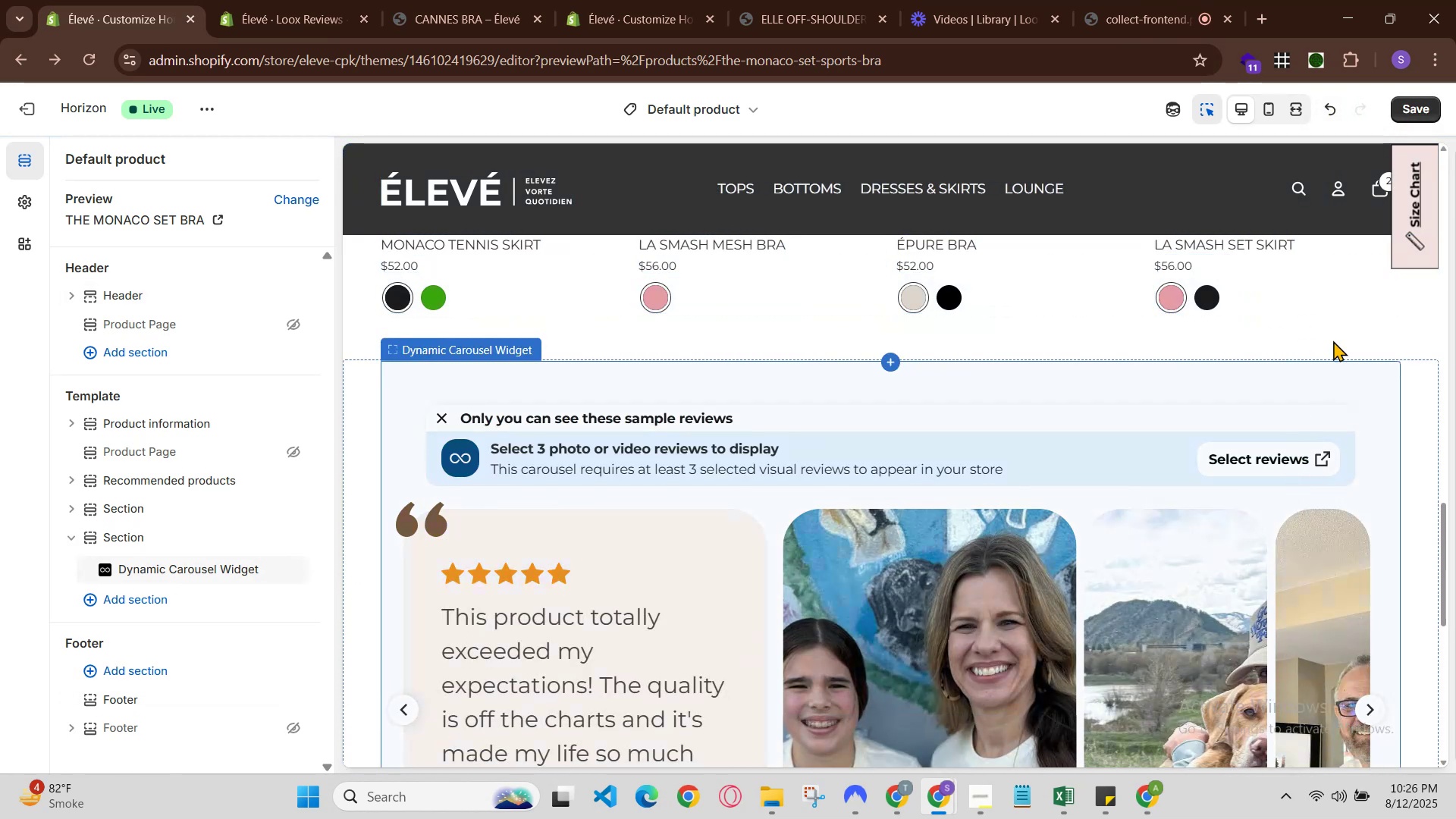 
left_click([1410, 114])
 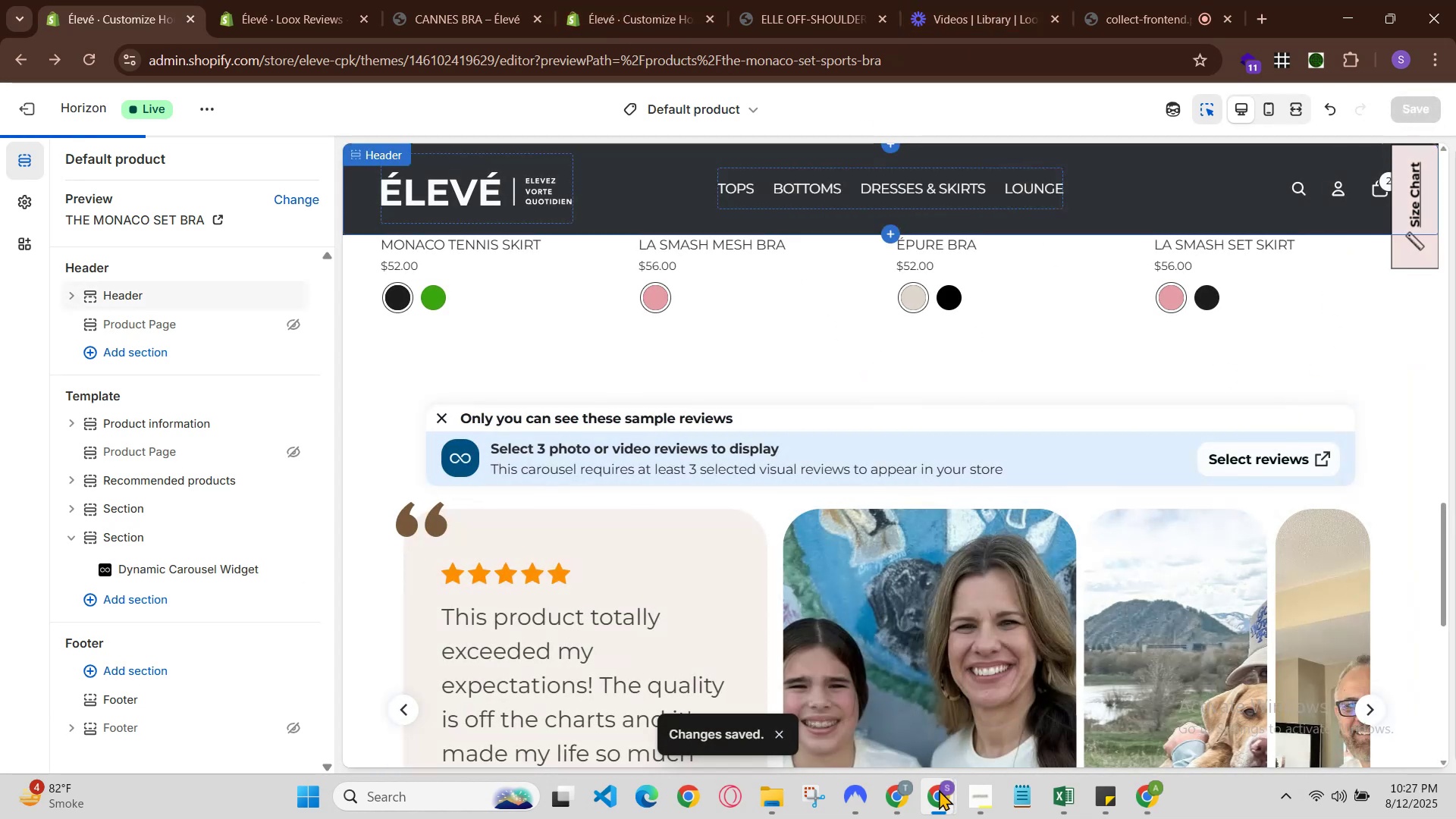 
left_click([1007, 732])
 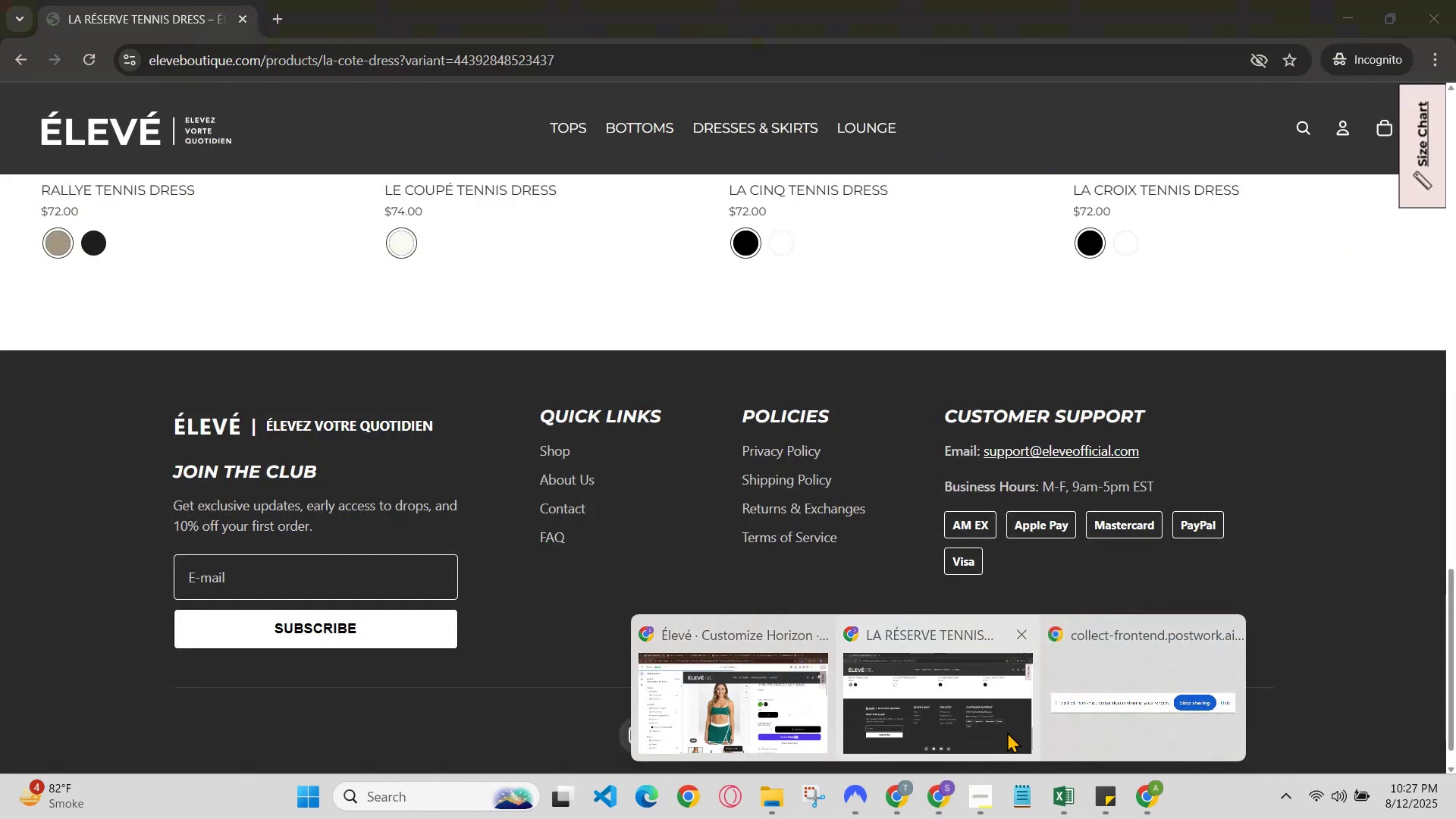 
left_click_drag(start_coordinate=[1007, 731], to_coordinate=[999, 731])
 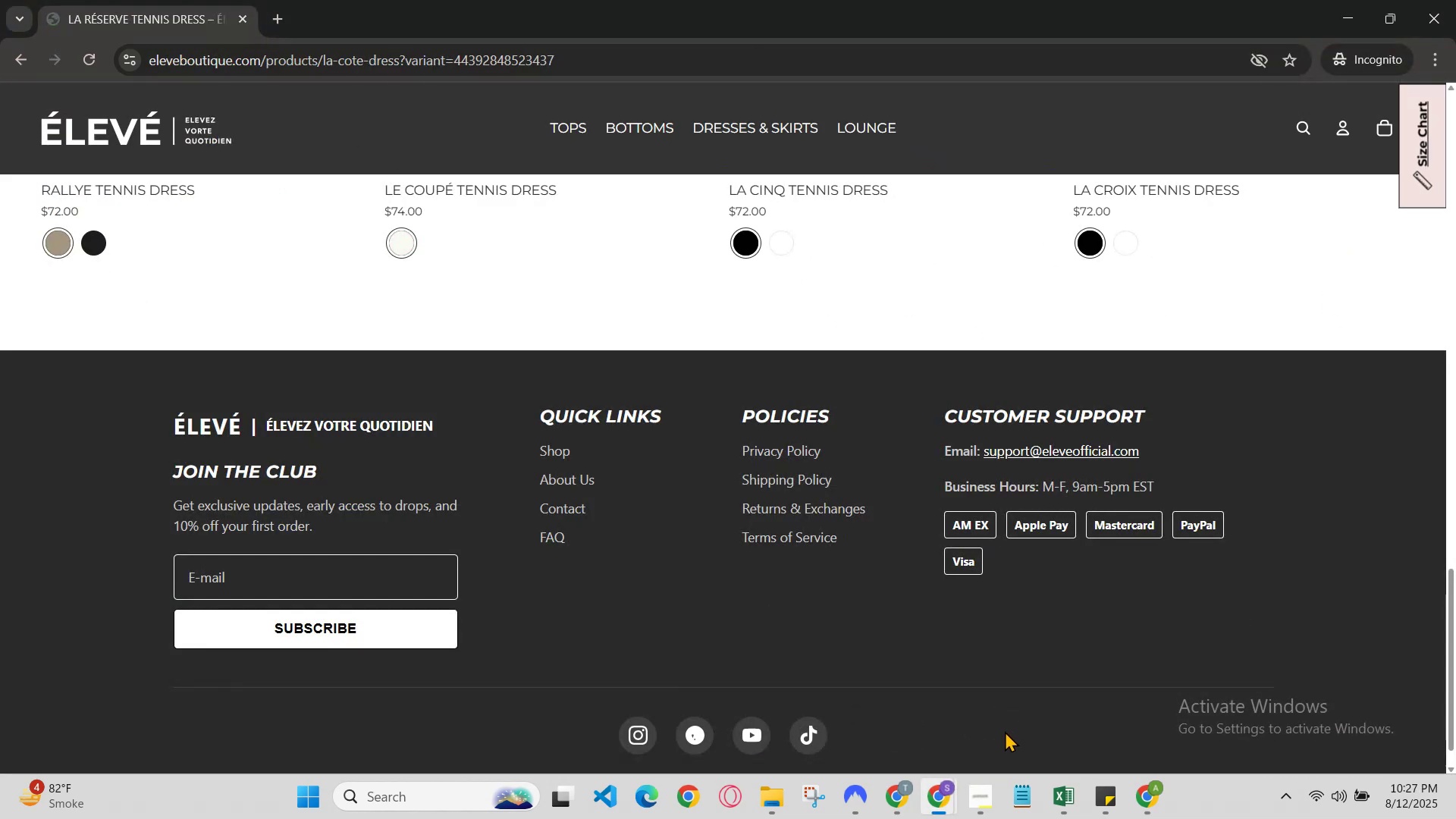 
key(Control+R)
 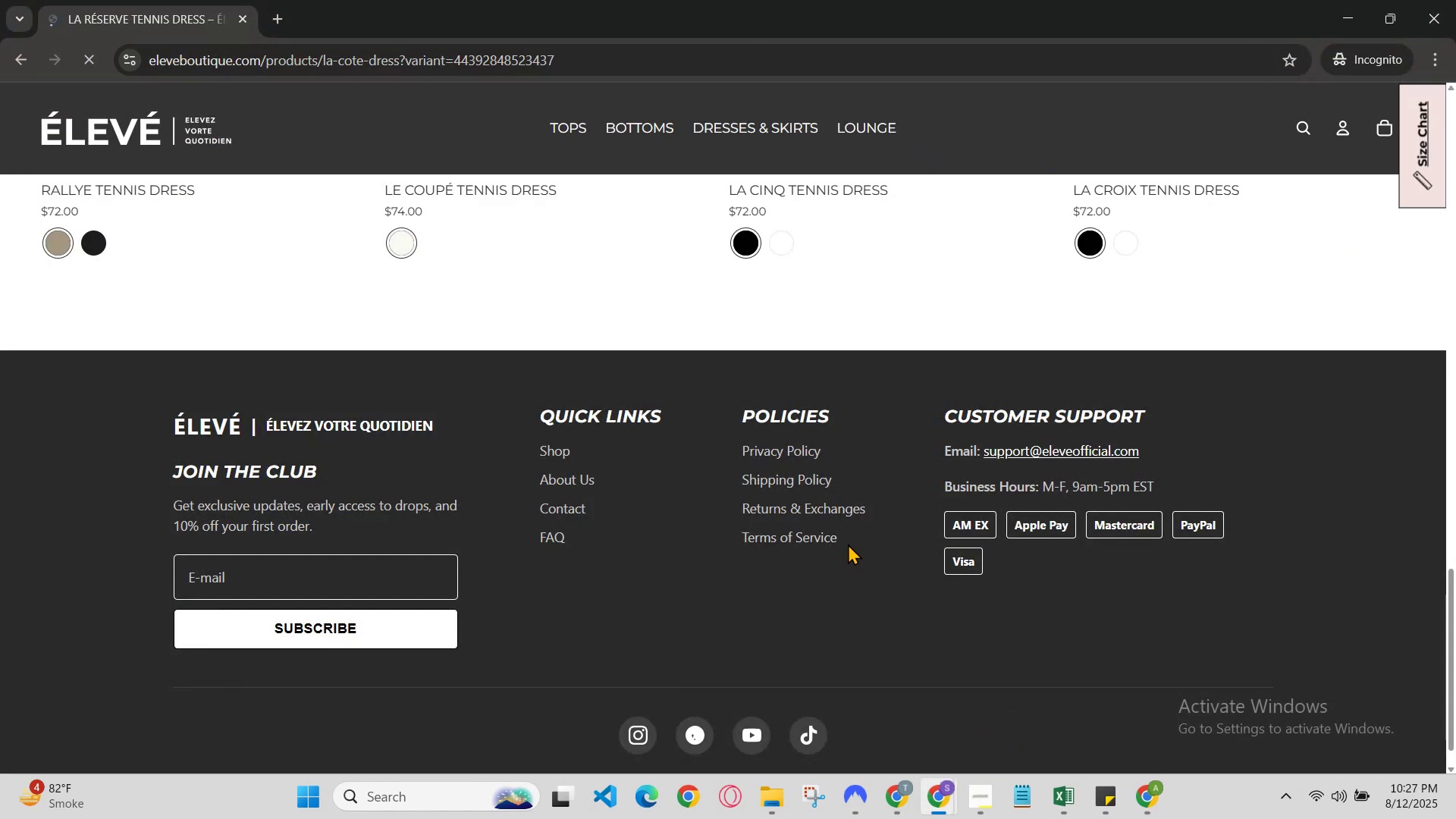 
scroll: coordinate [848, 544], scroll_direction: down, amount: 7.0
 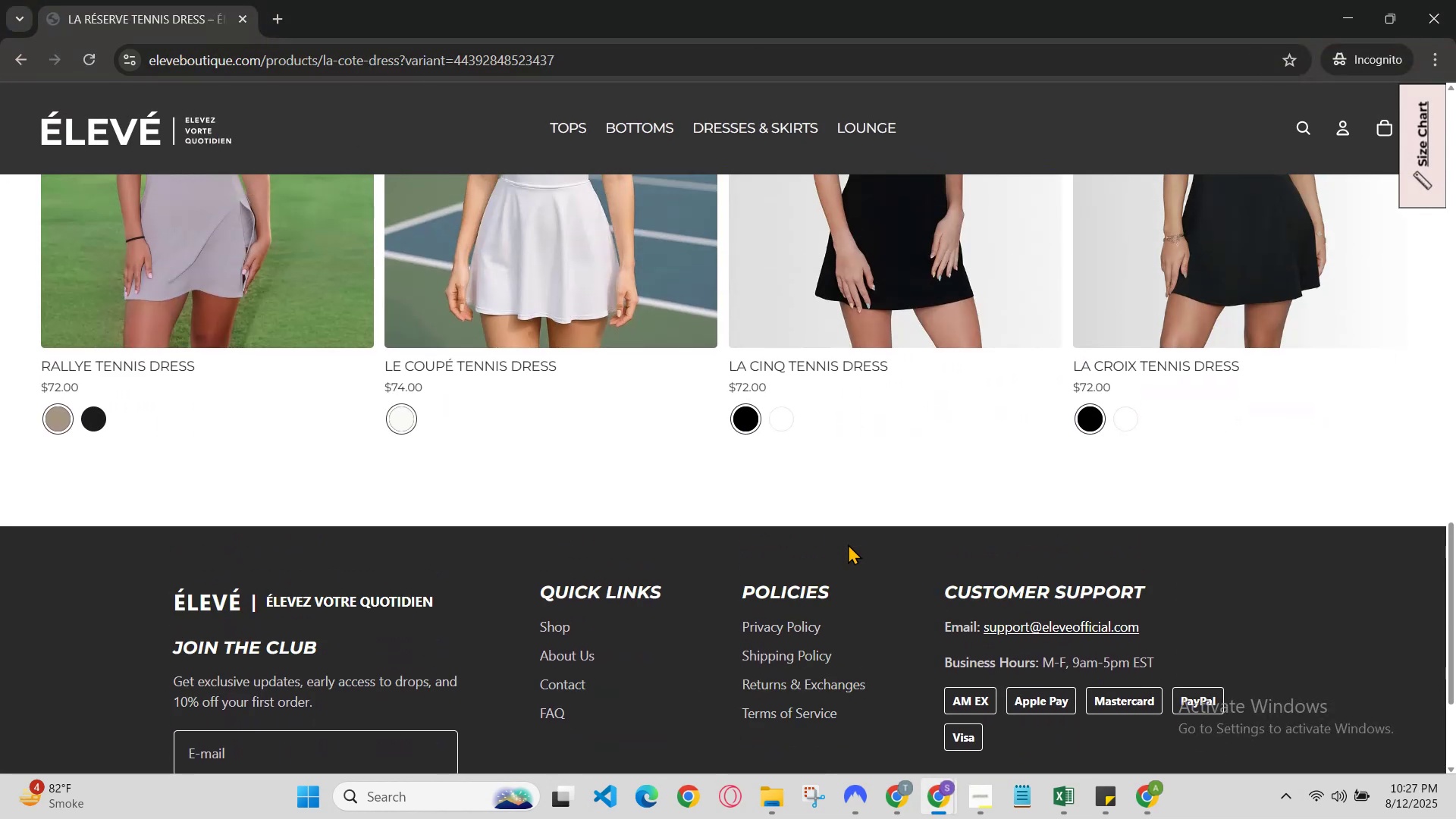 
key(Control+R)
 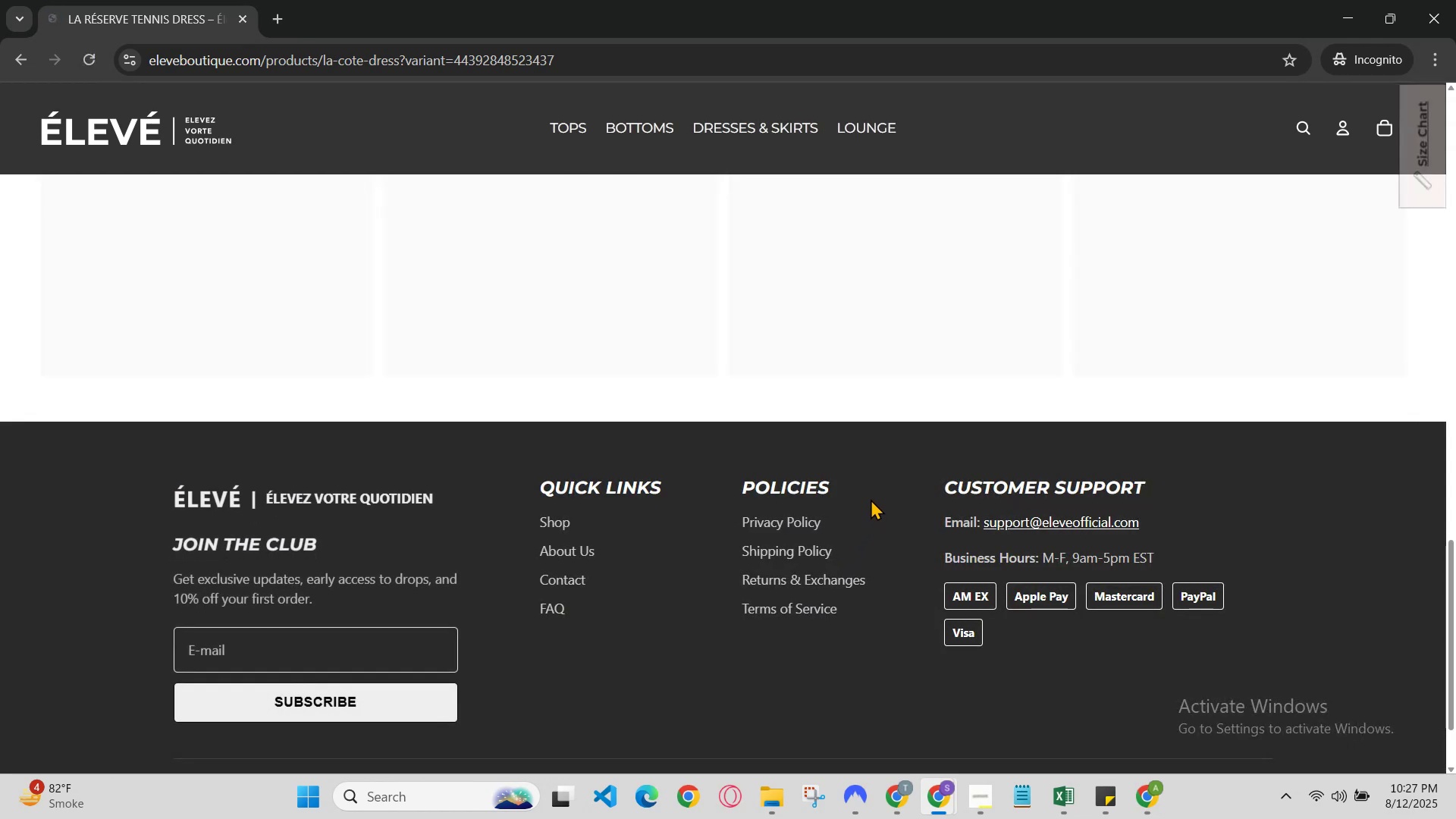 
scroll: coordinate [871, 497], scroll_direction: up, amount: 4.0
 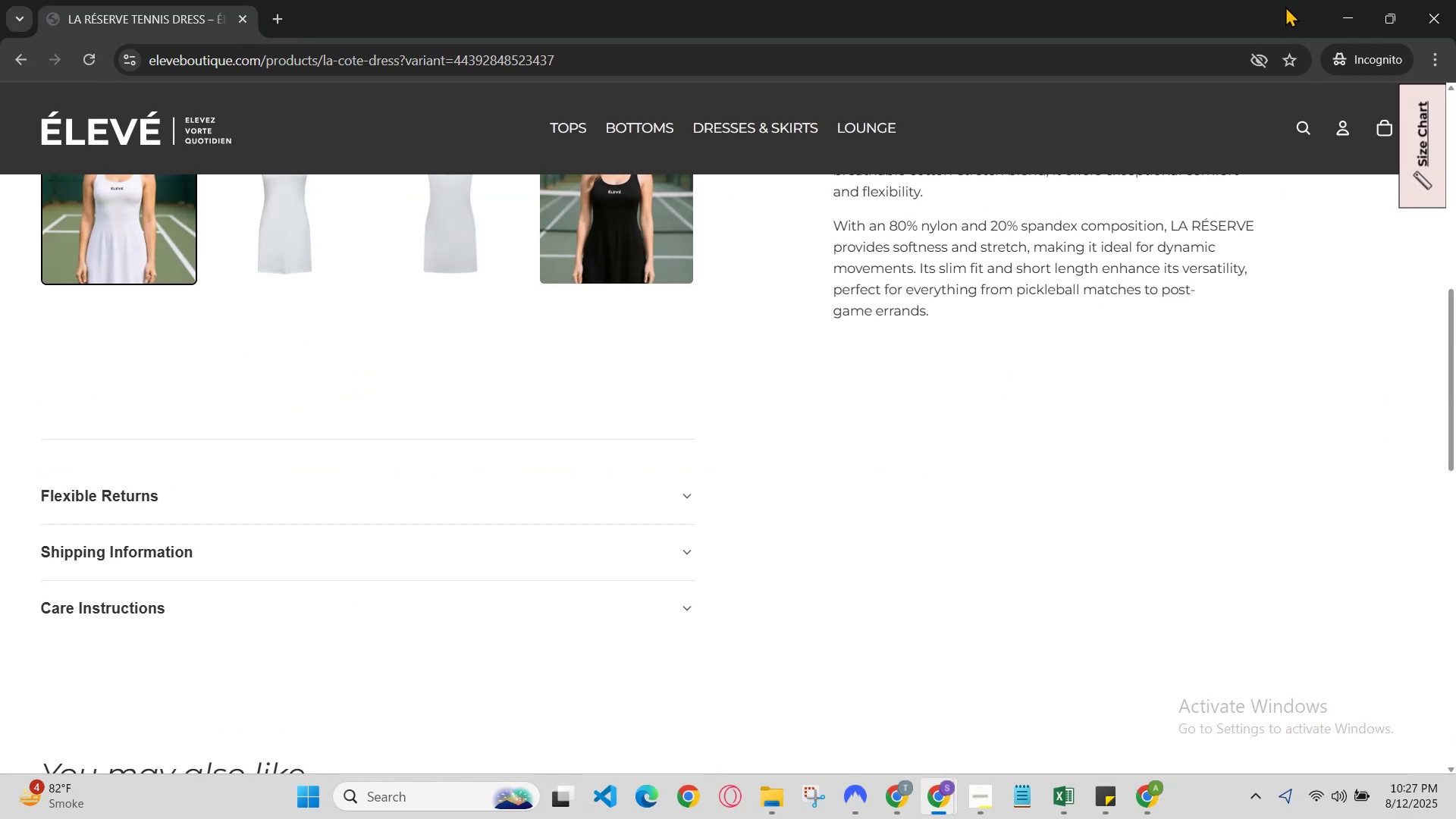 
left_click([1341, 21])
 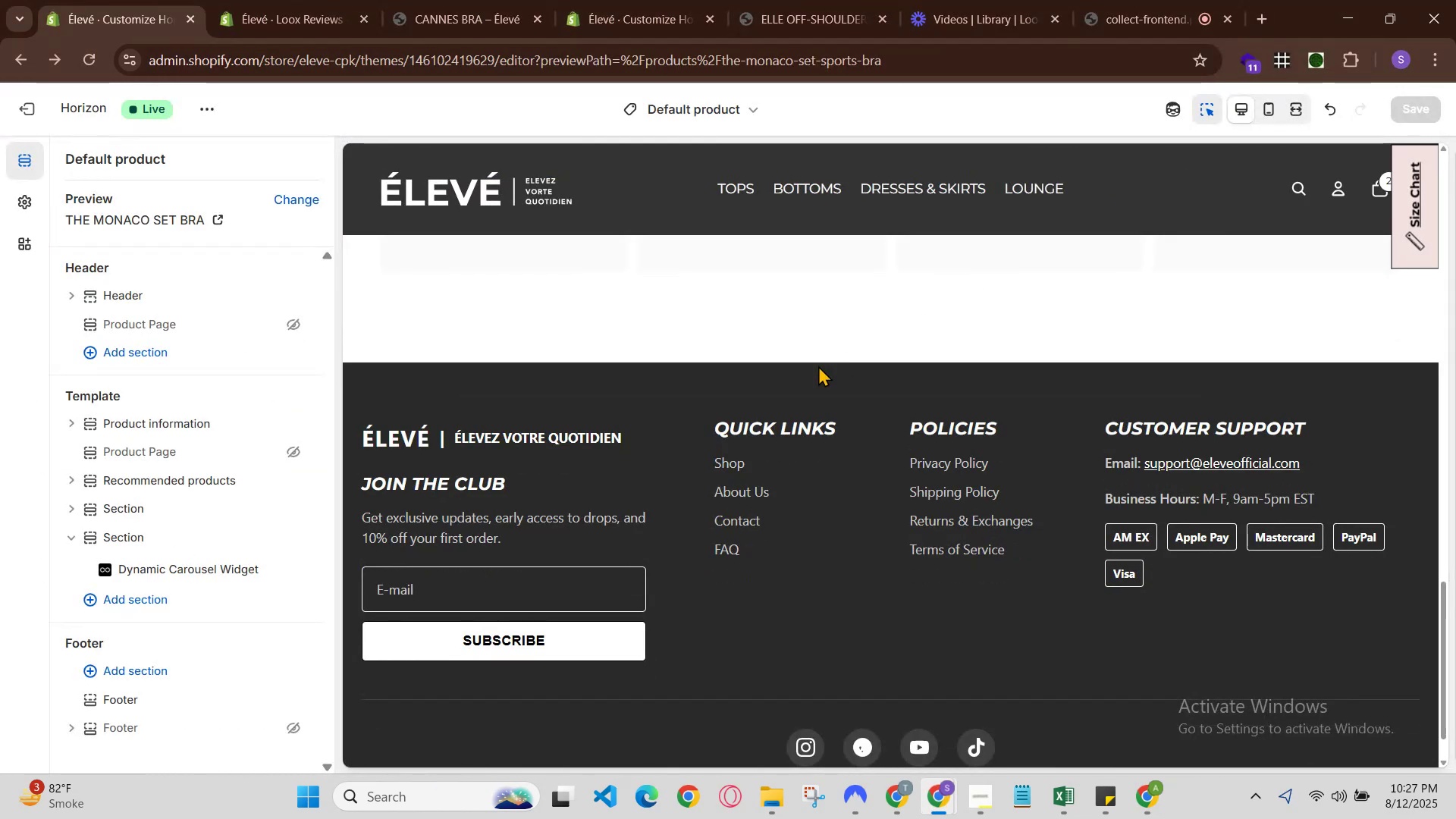 
scroll: coordinate [749, 394], scroll_direction: up, amount: 1.0
 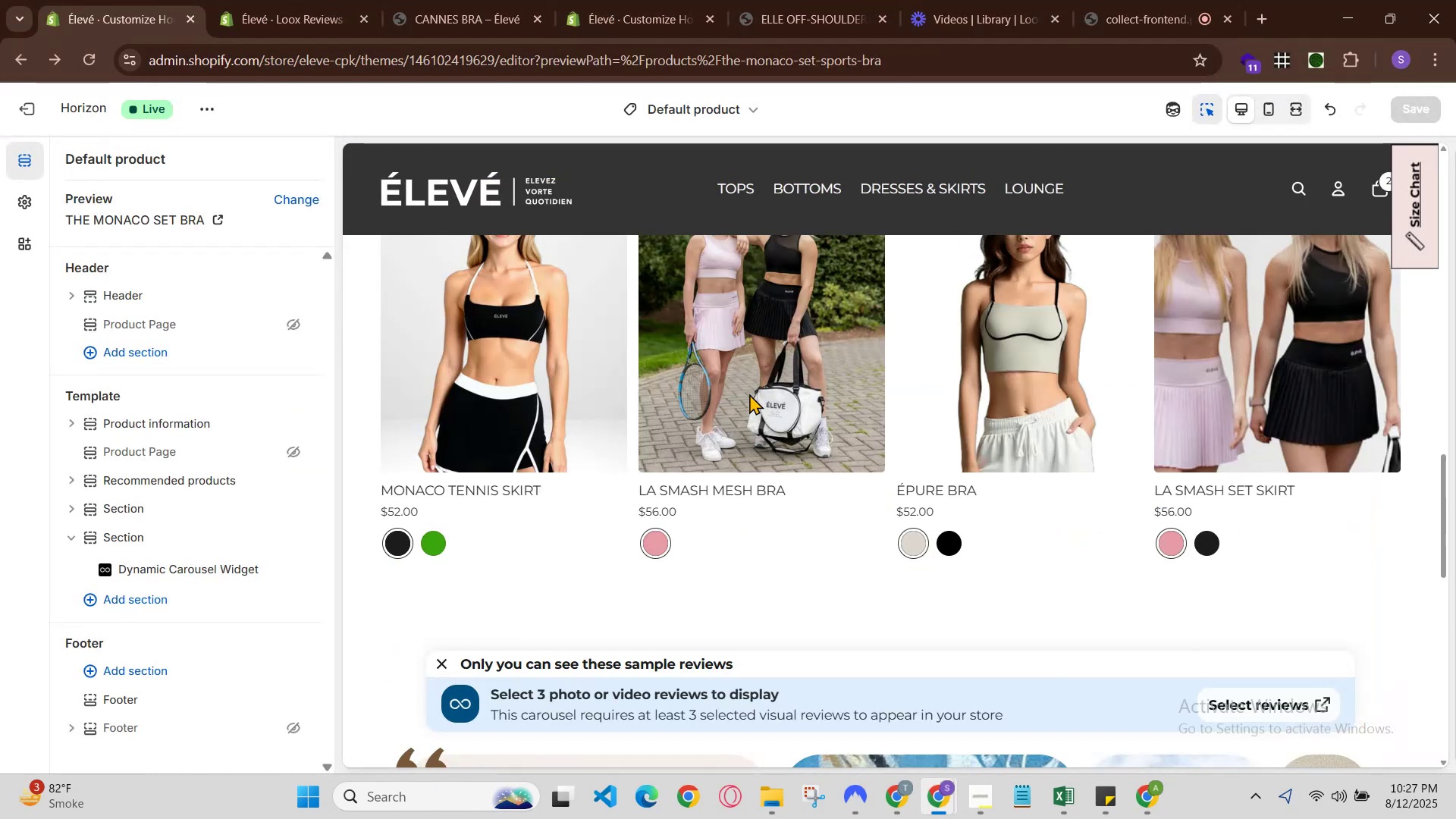 
scroll: coordinate [749, 394], scroll_direction: down, amount: 1.0
 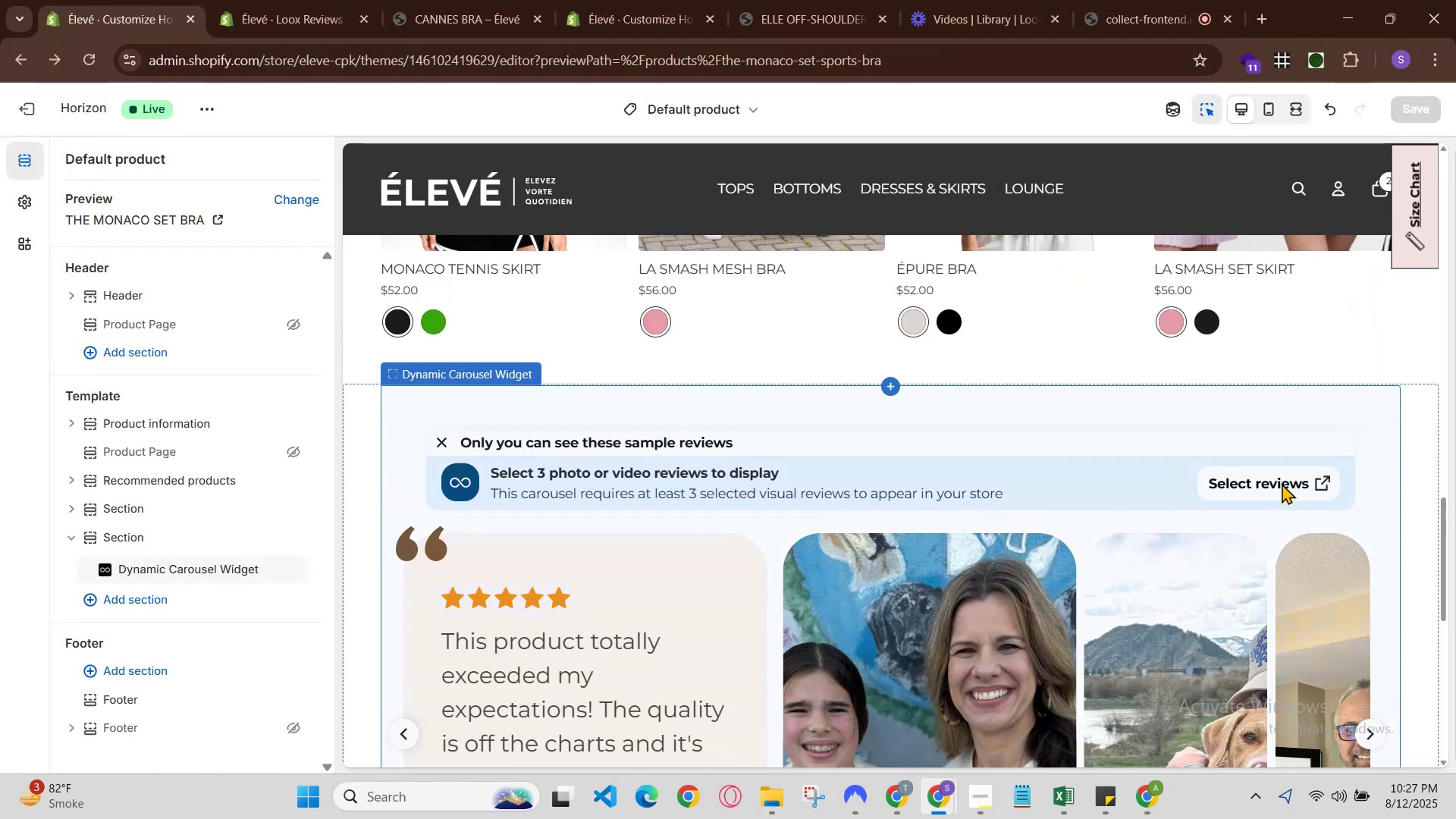 
left_click([1265, 483])
 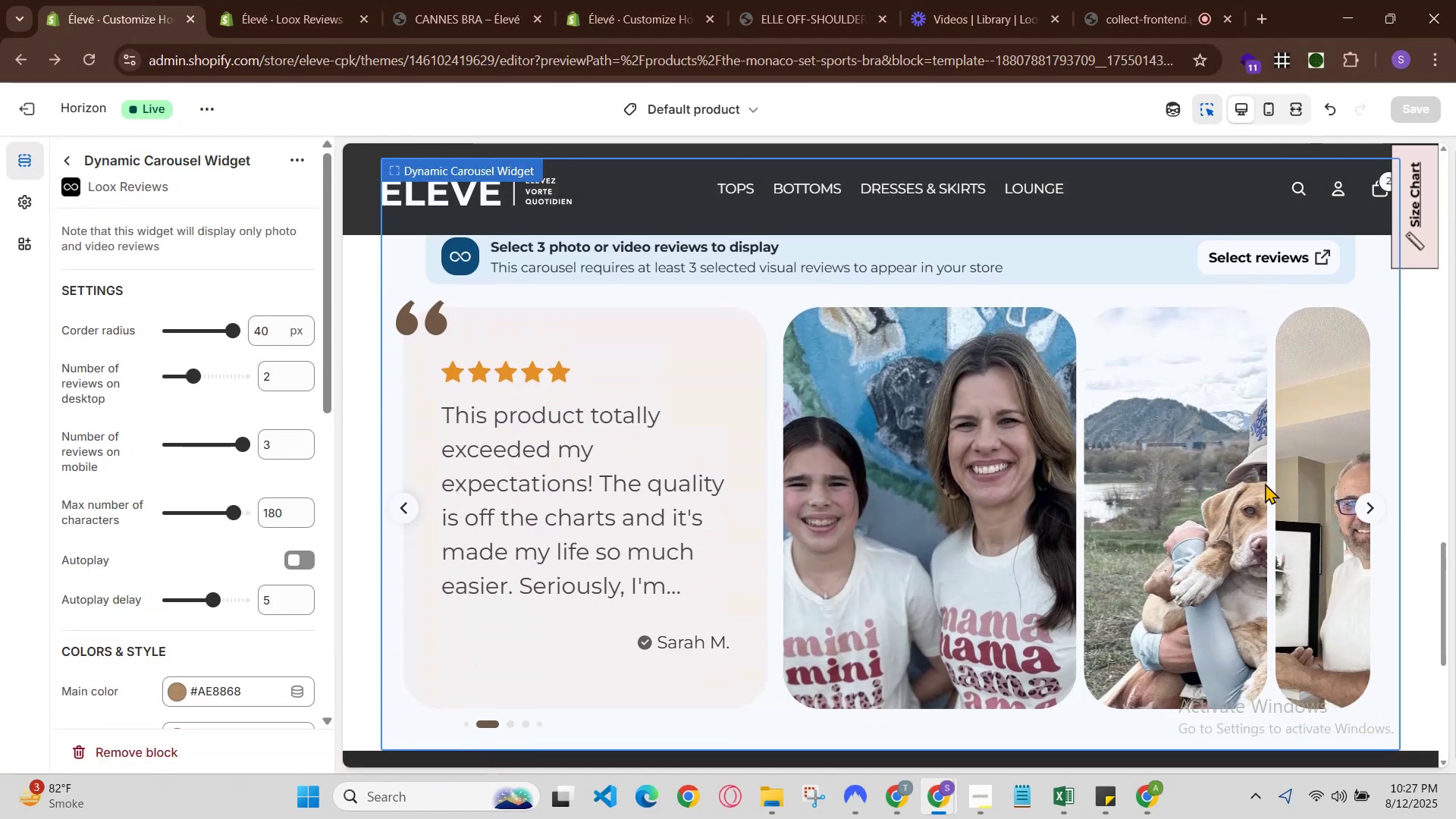 
scroll: coordinate [1257, 460], scroll_direction: up, amount: 1.0
 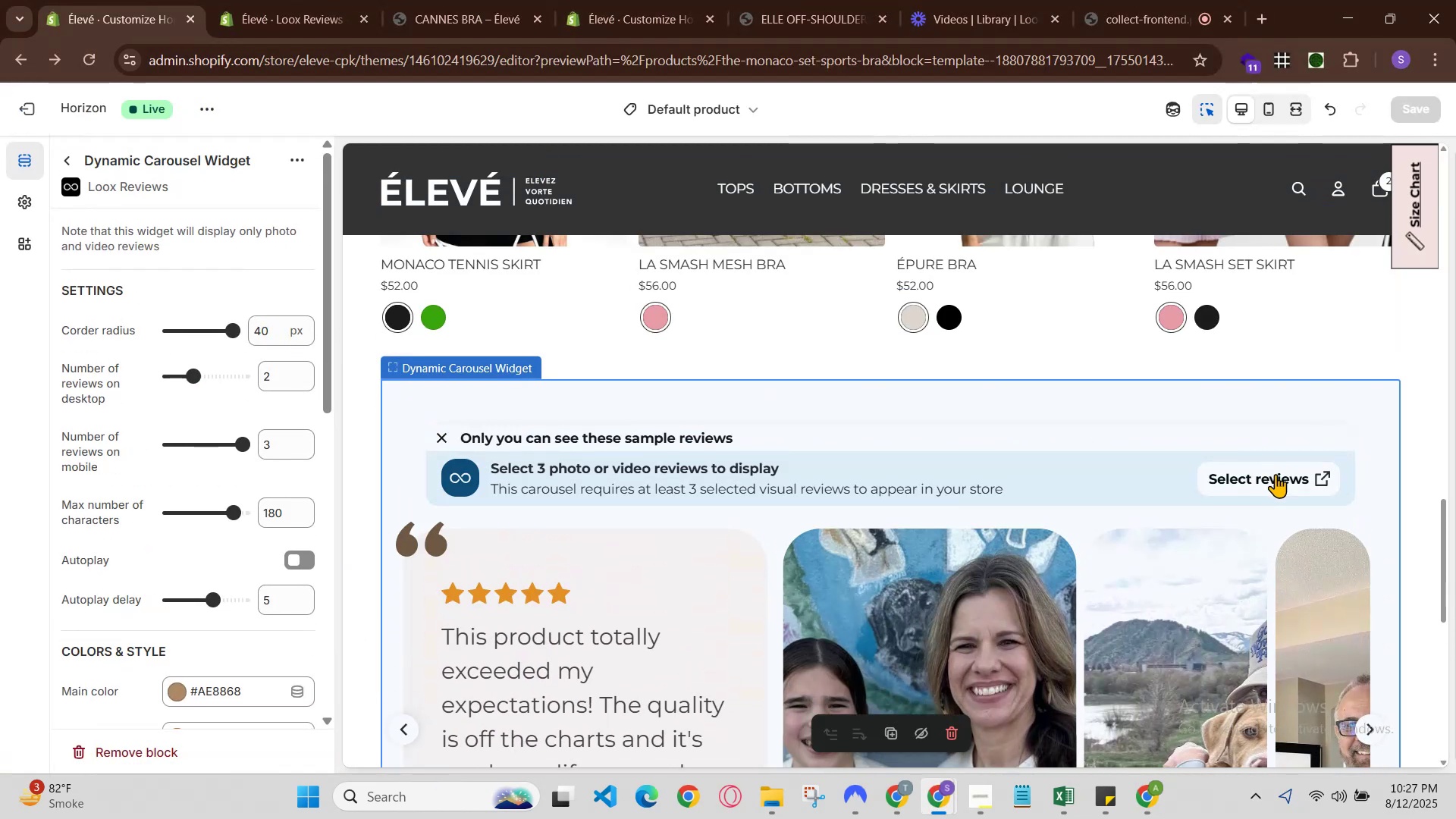 
left_click([1279, 485])
 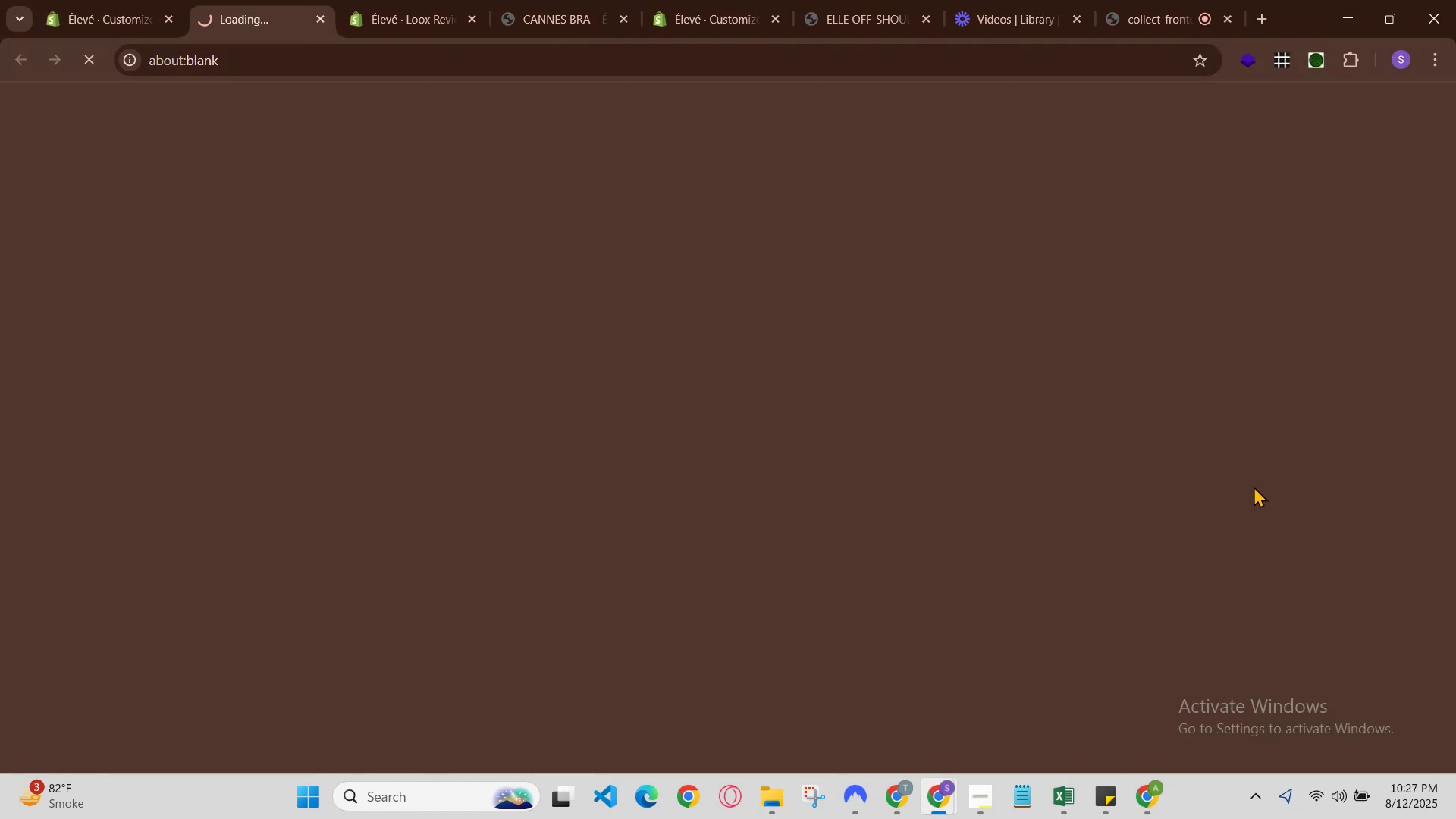 
mouse_move([136, -2])
 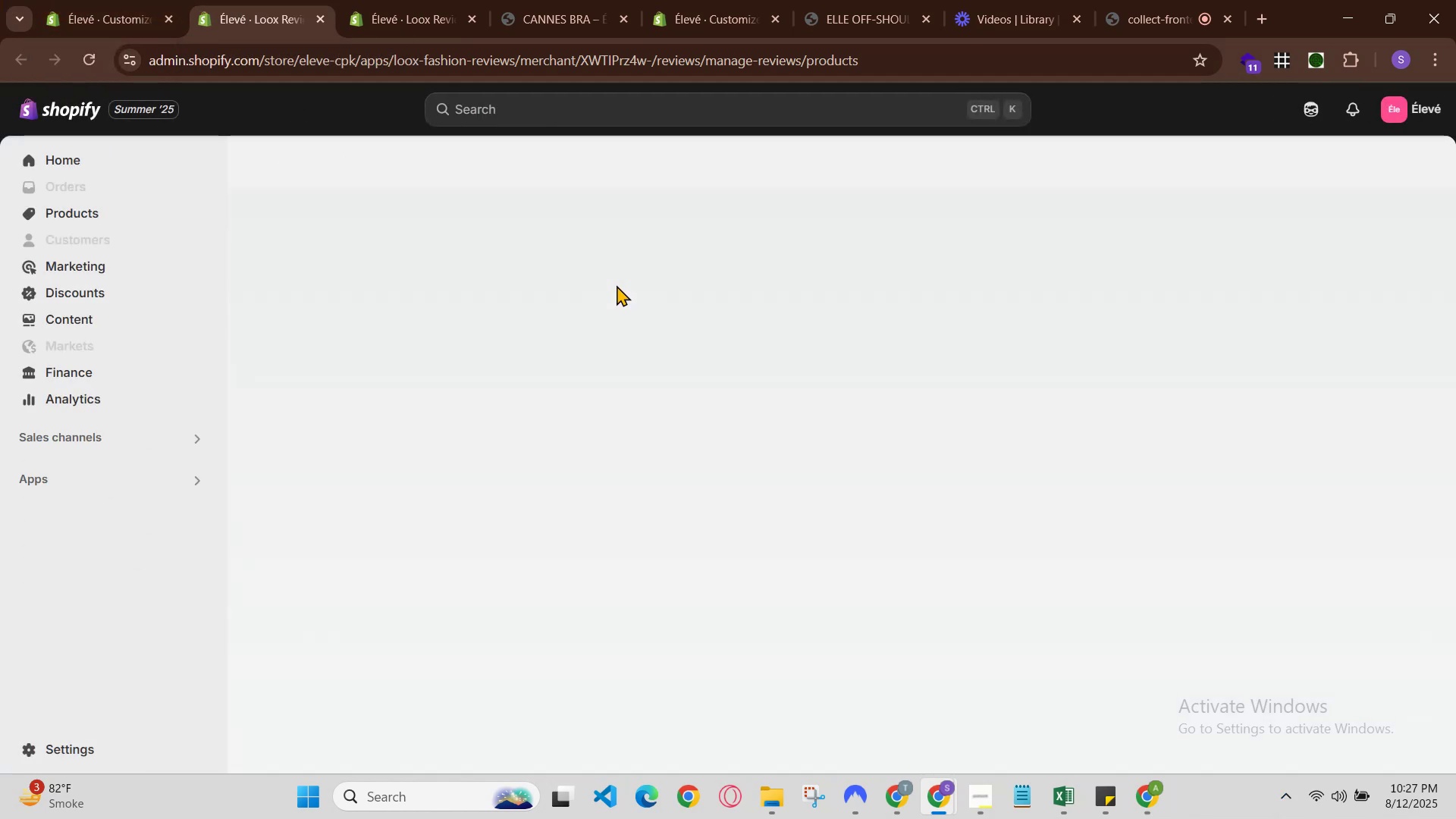 
mouse_move([528, 331])
 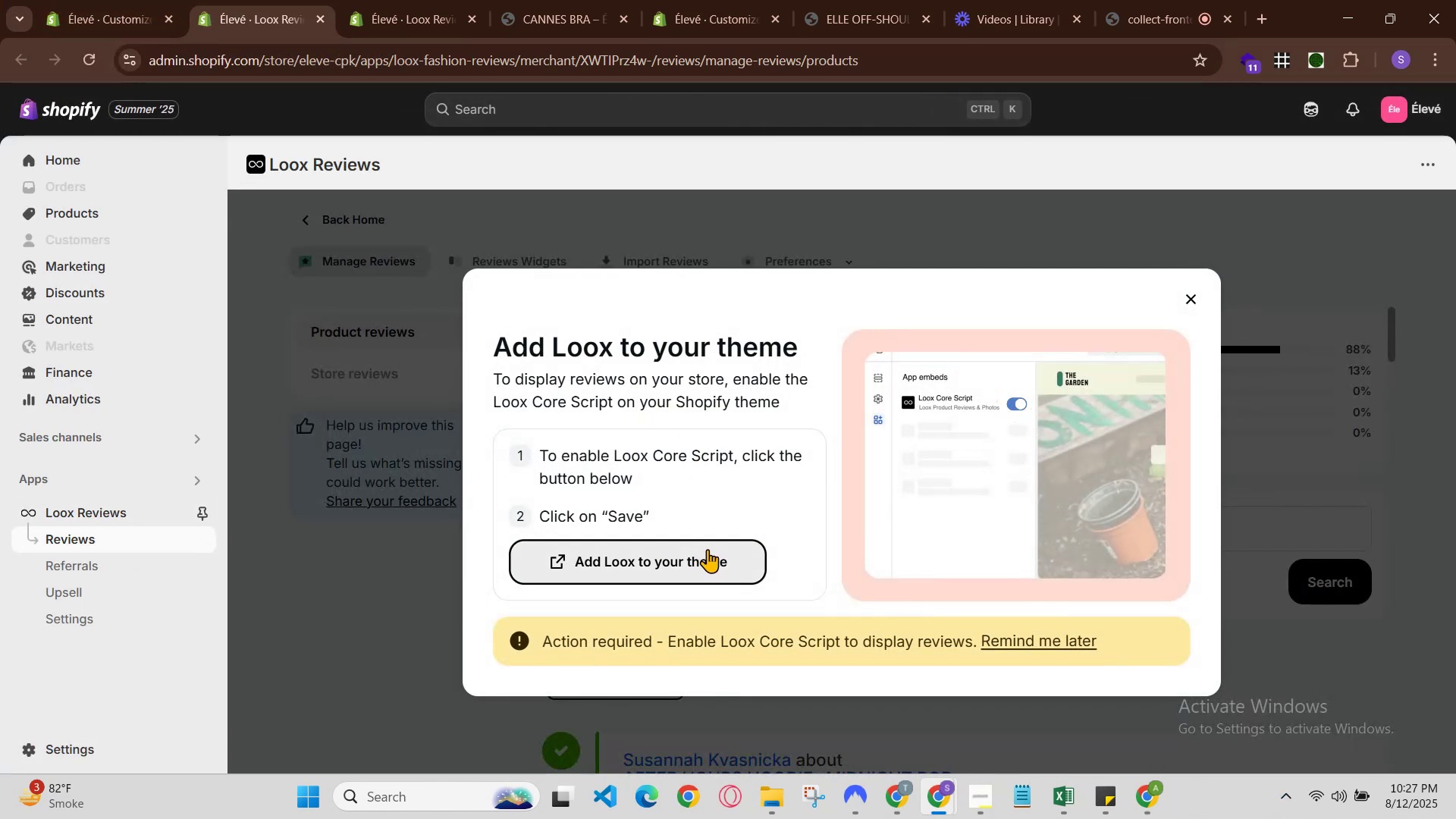 
left_click([708, 549])
 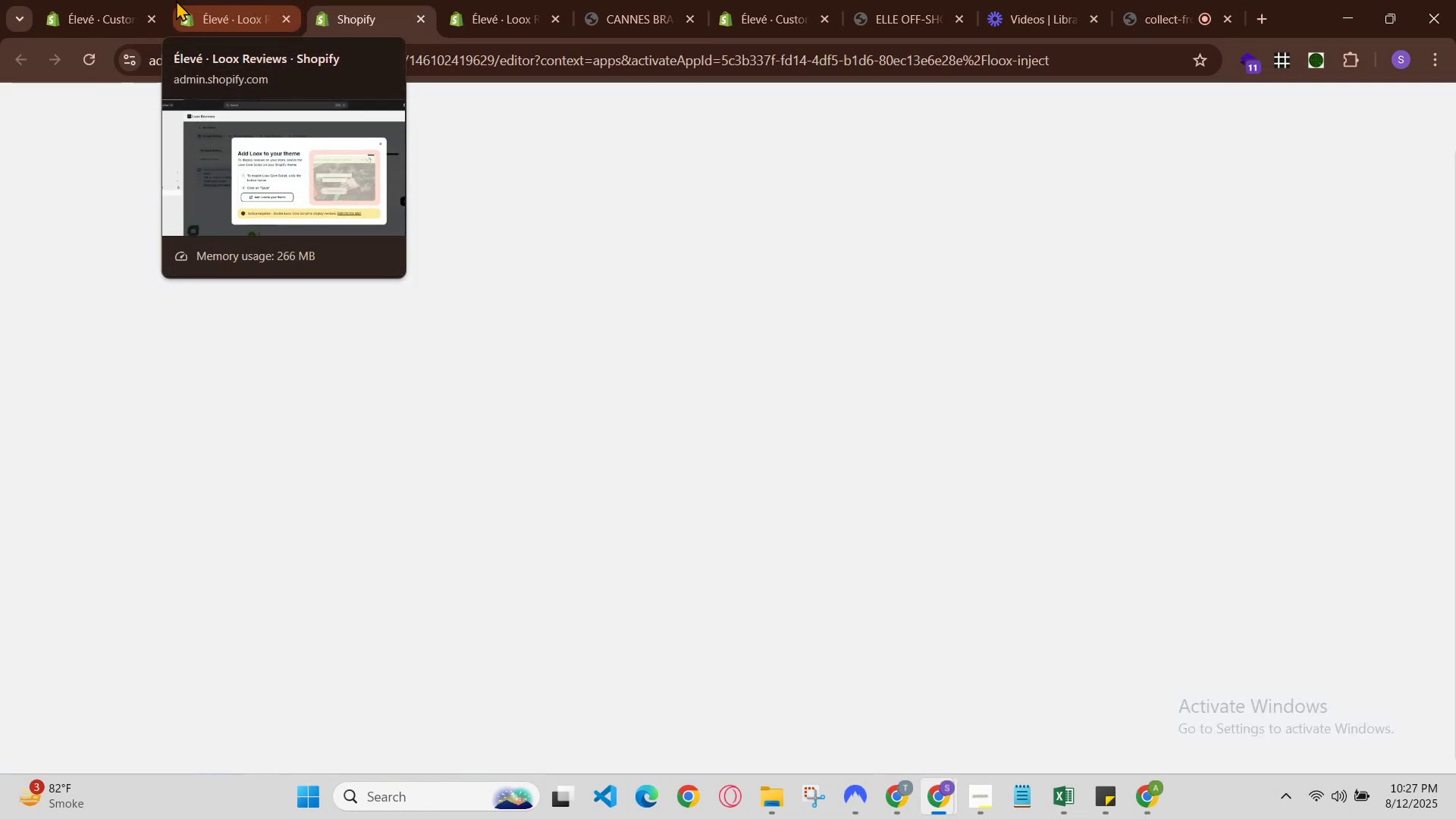 
left_click([364, 2])
 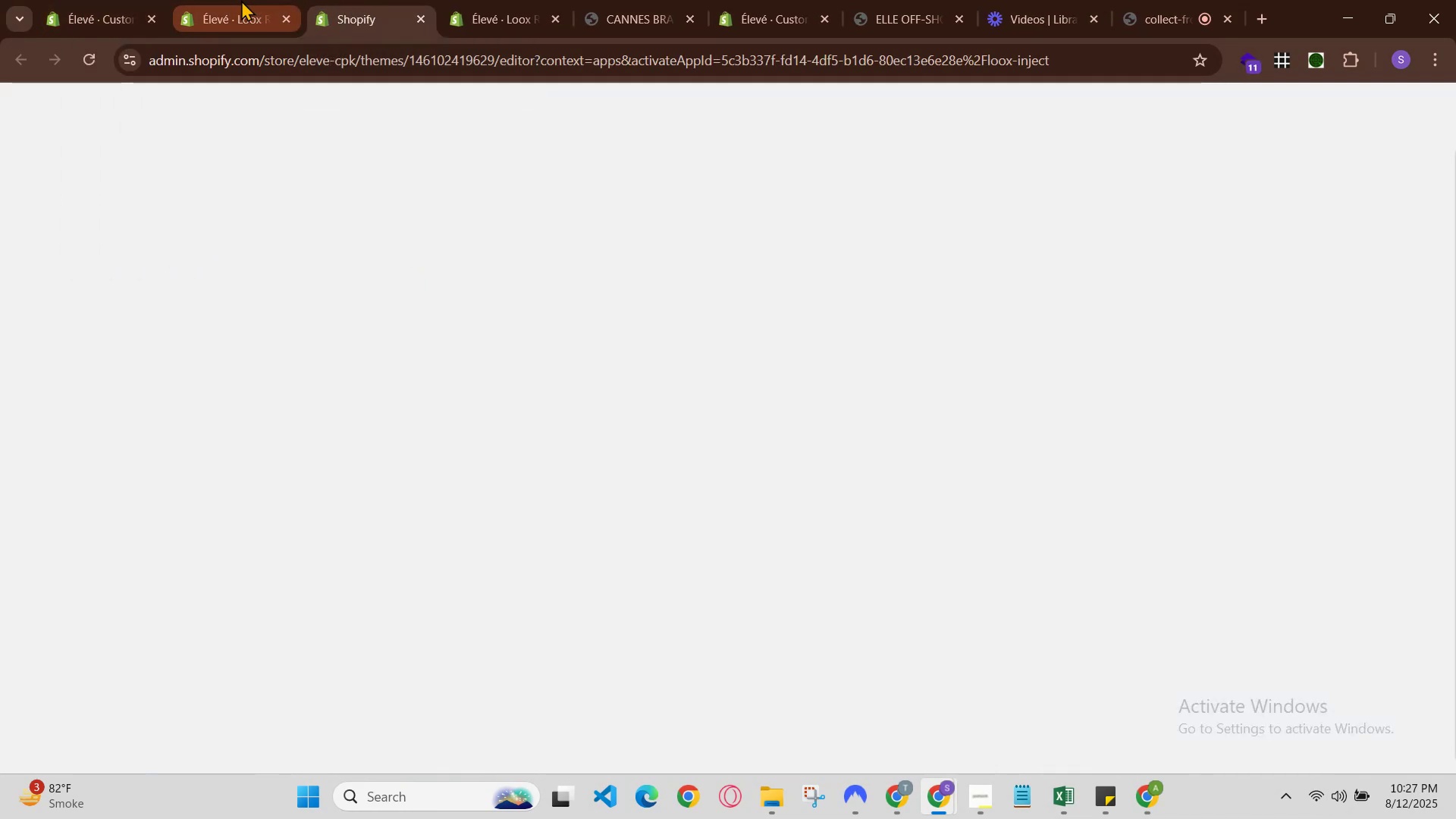 
left_click([241, 0])
 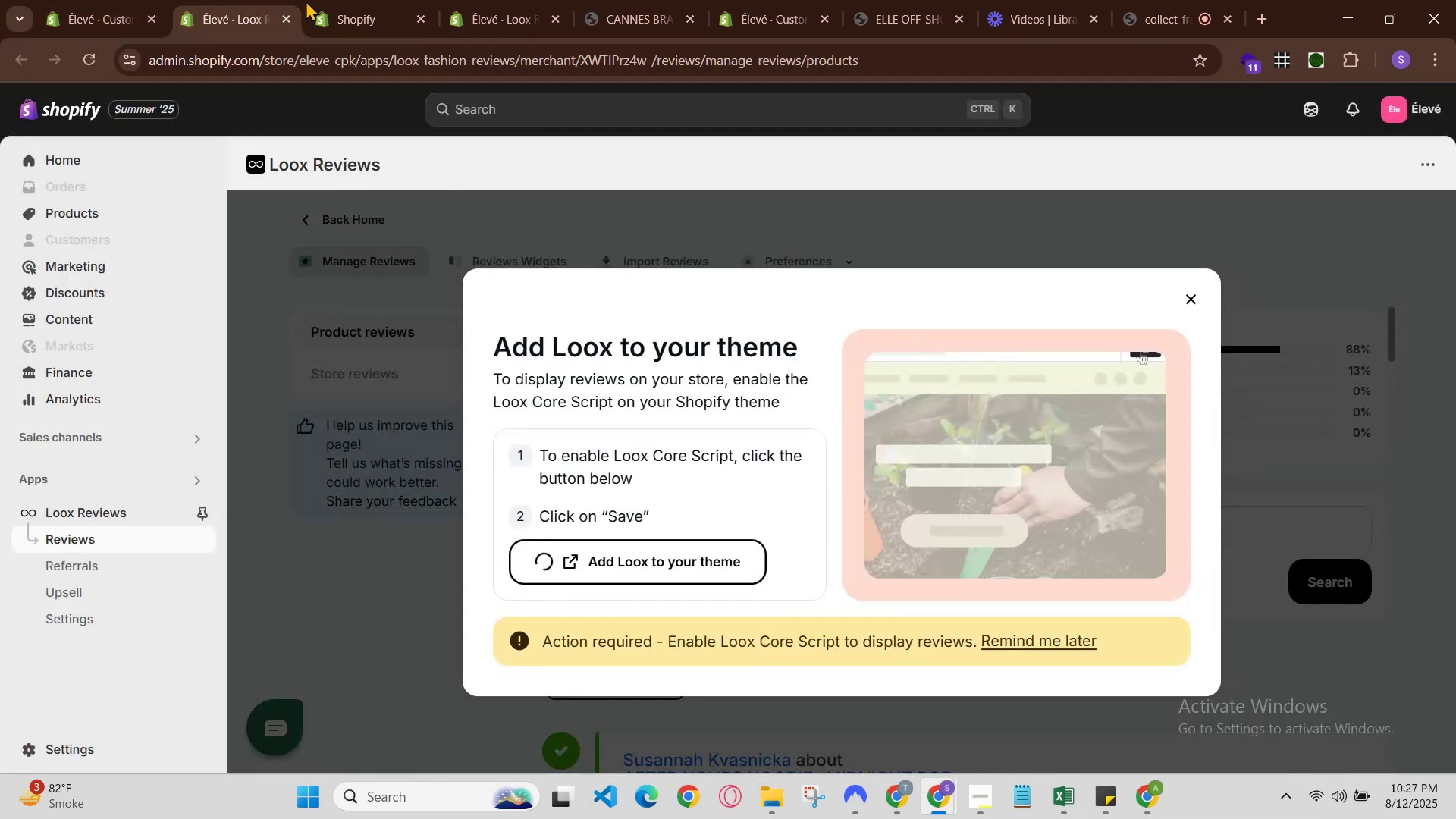 
left_click([309, 1])
 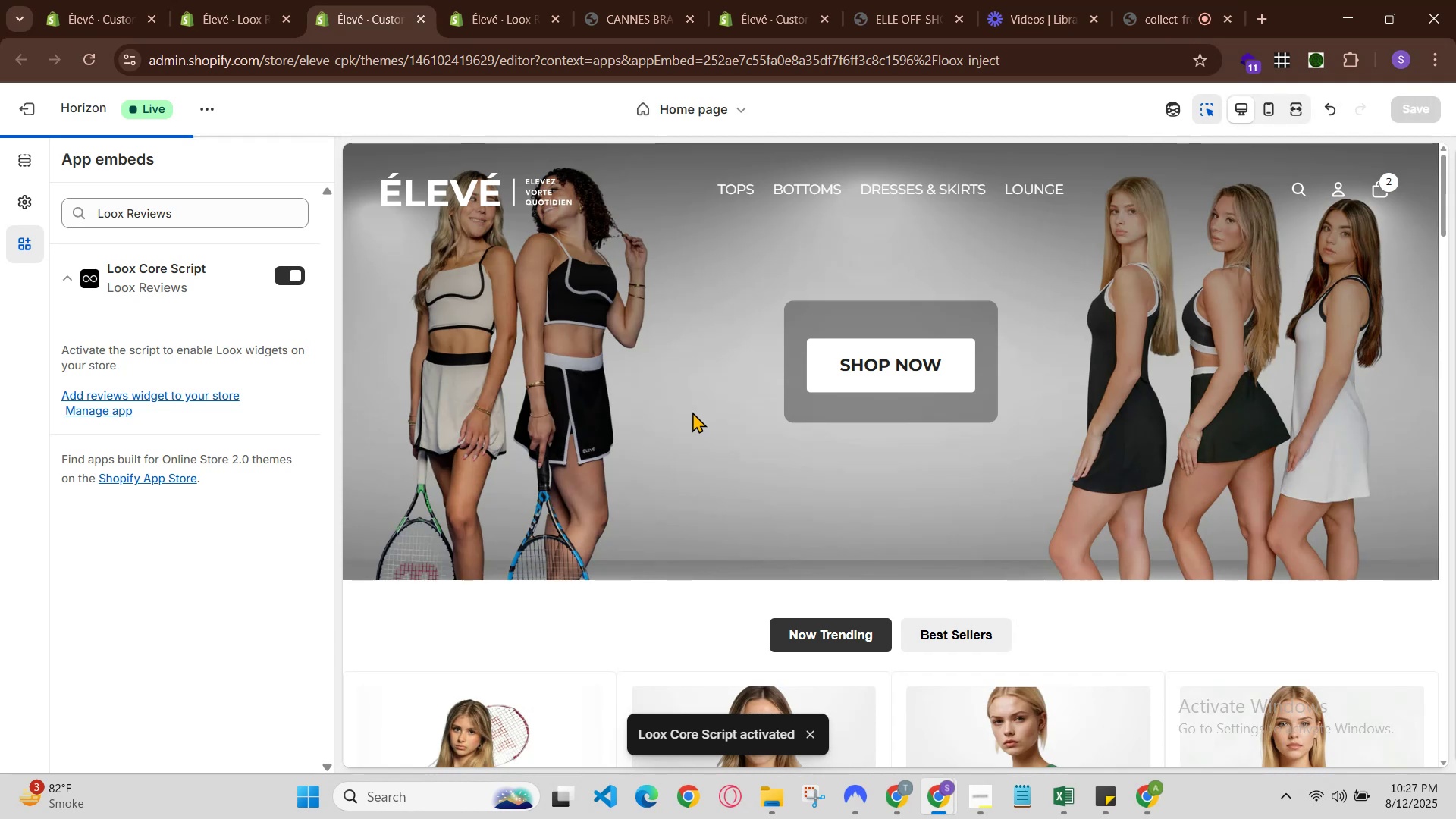 
wait(5.7)
 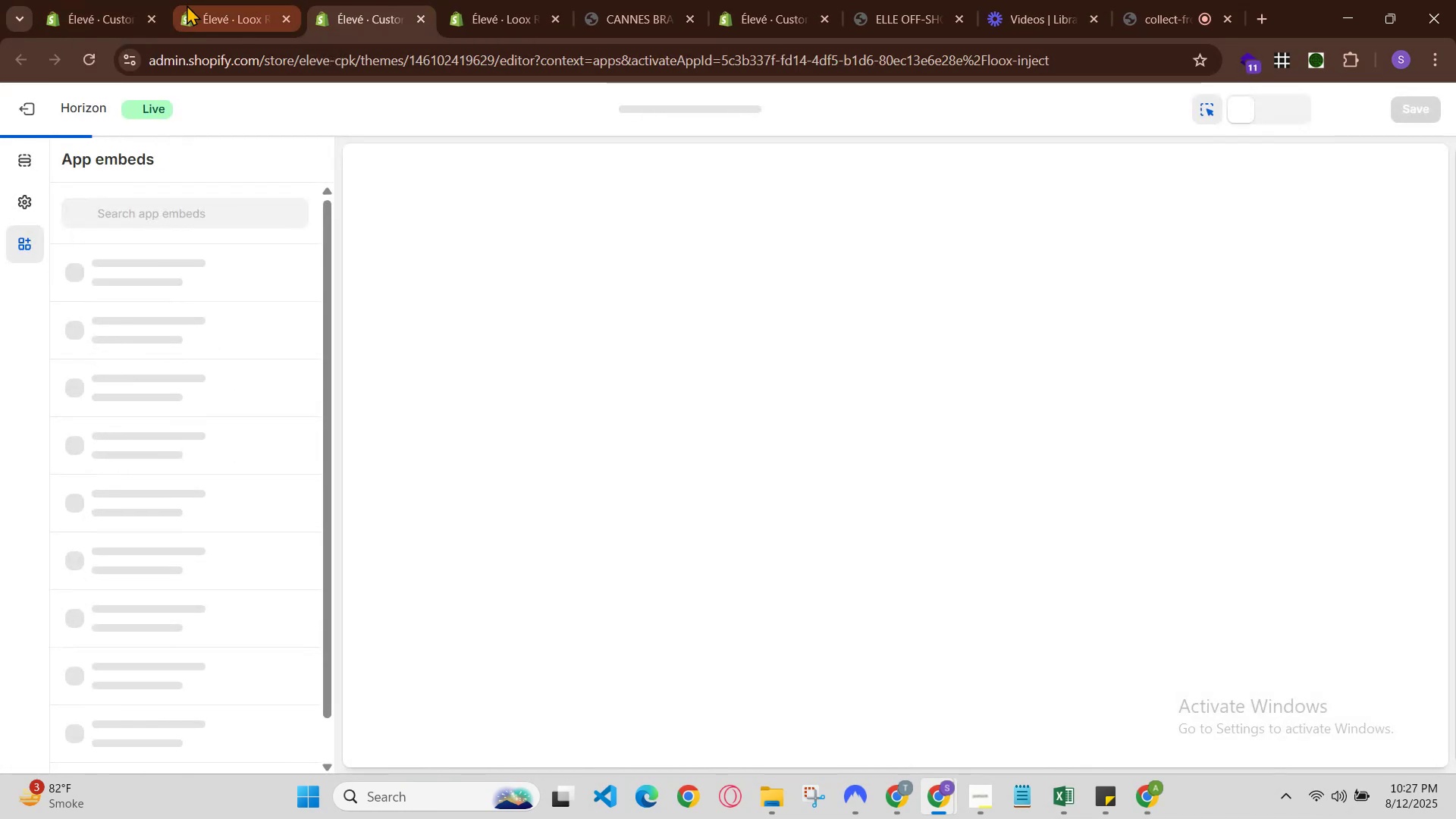 
scroll: coordinate [839, 425], scroll_direction: down, amount: 17.0
 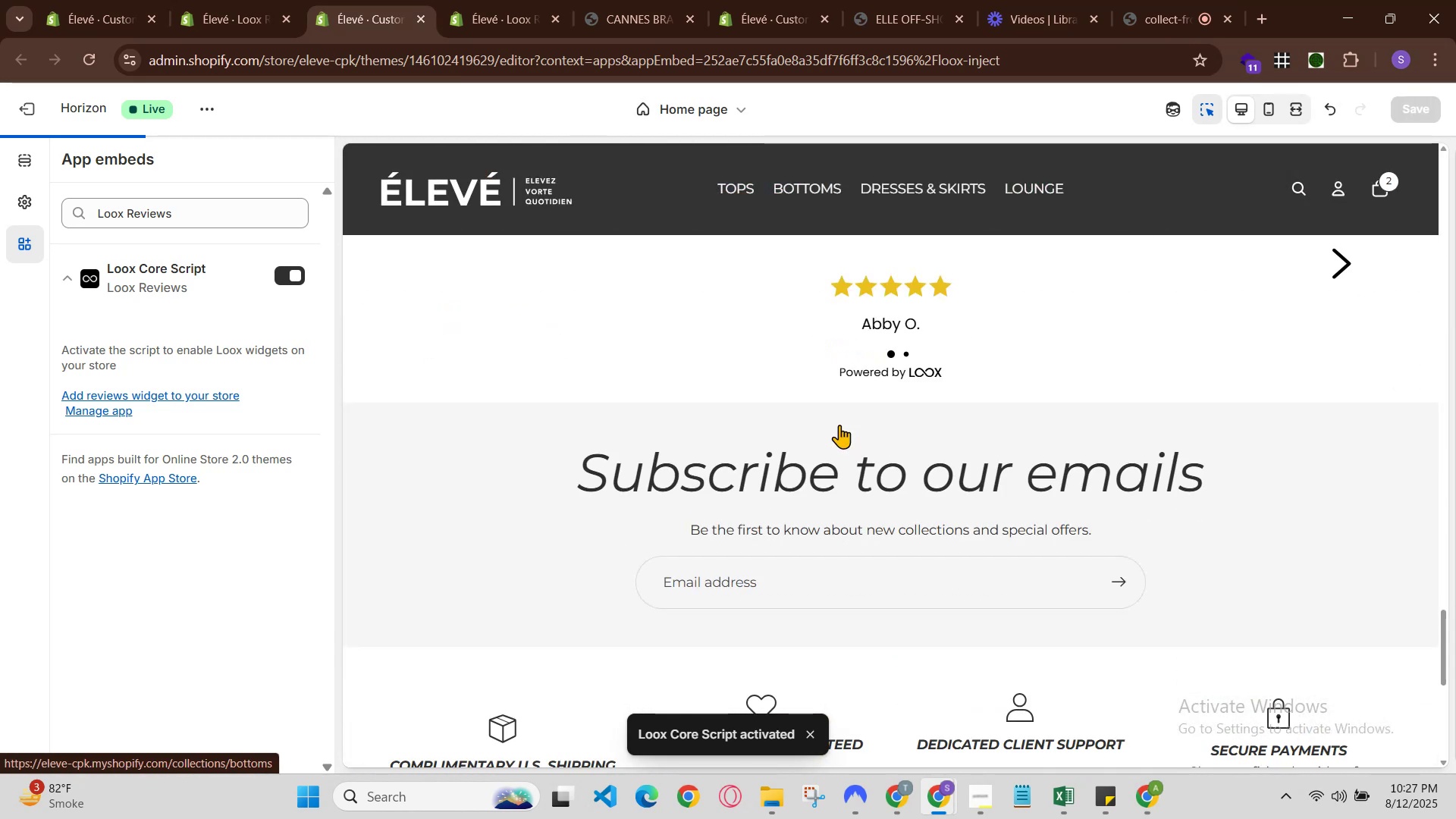 
scroll: coordinate [839, 425], scroll_direction: none, amount: 0.0
 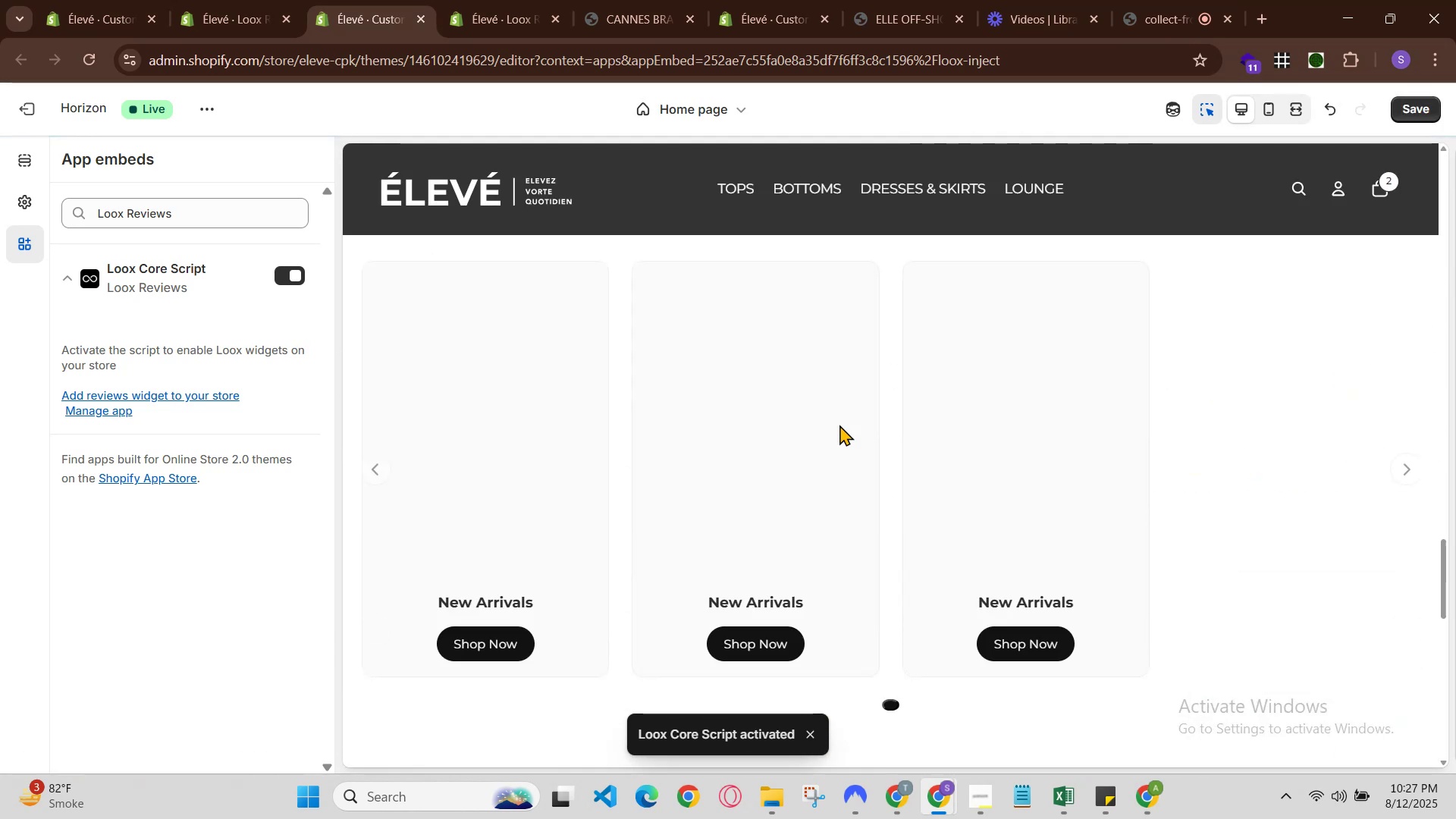 
scroll: coordinate [839, 425], scroll_direction: up, amount: 1.0
 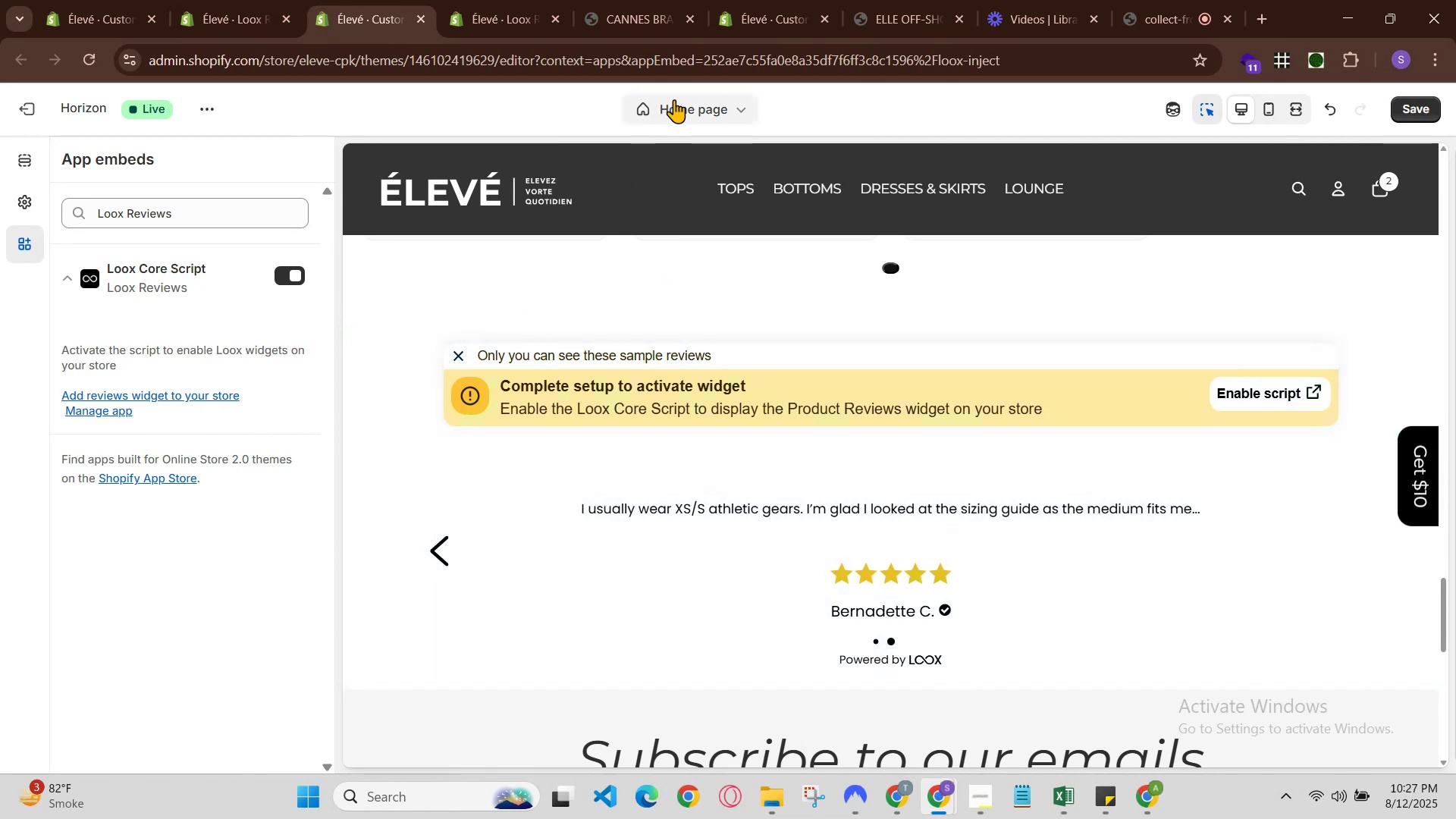 
wait(7.62)
 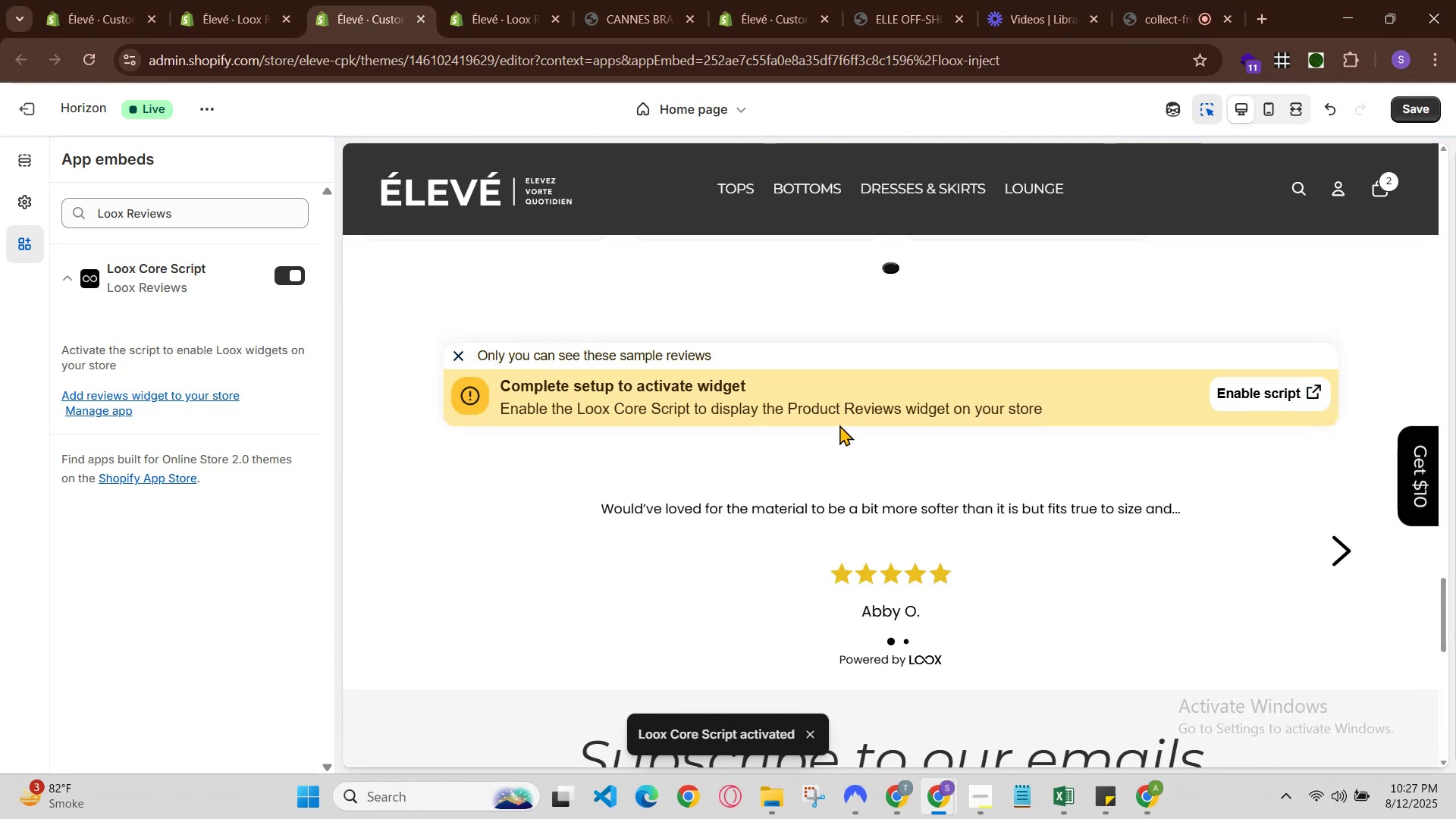 
left_click([674, 228])
 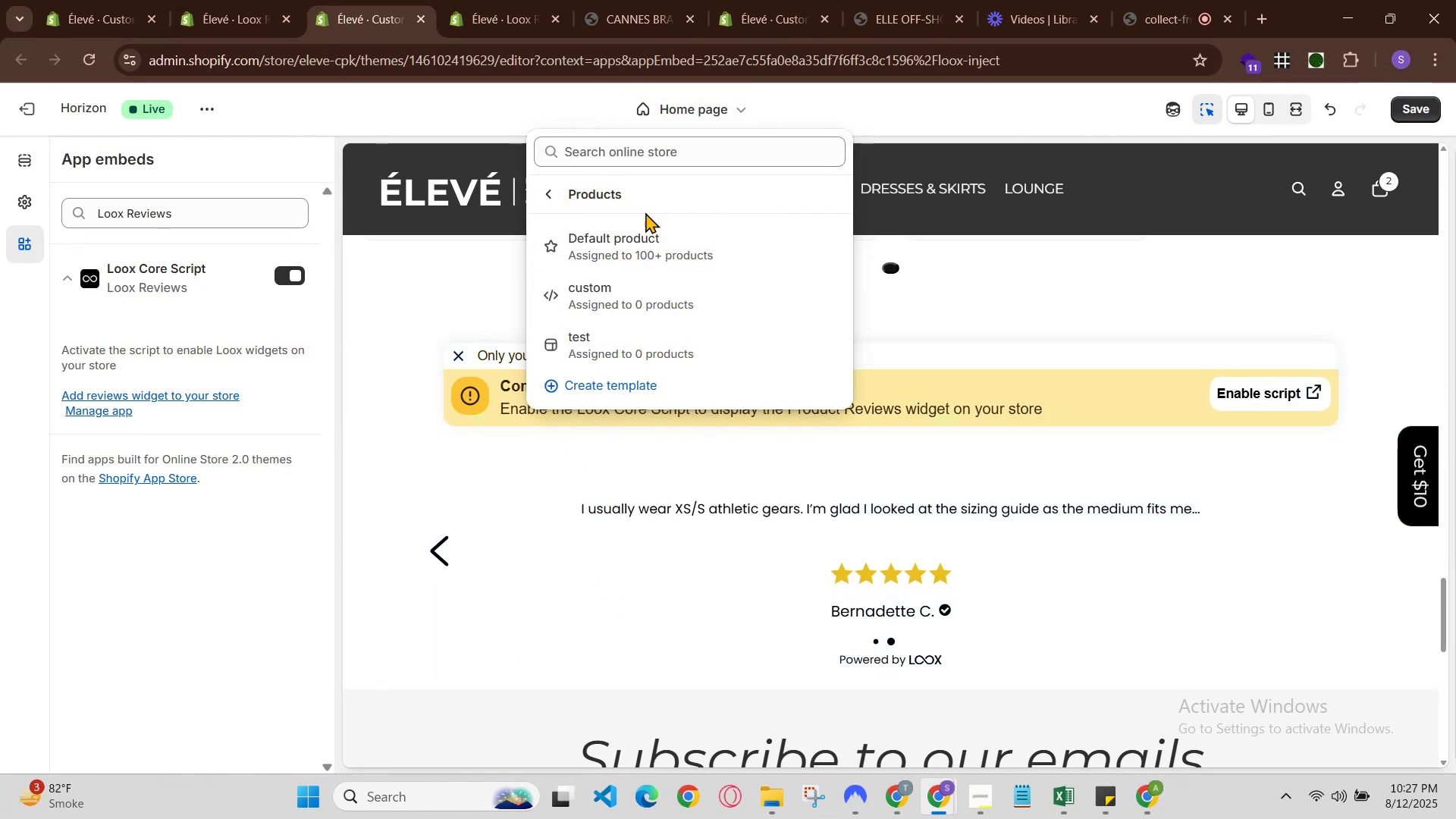 
left_click([644, 240])
 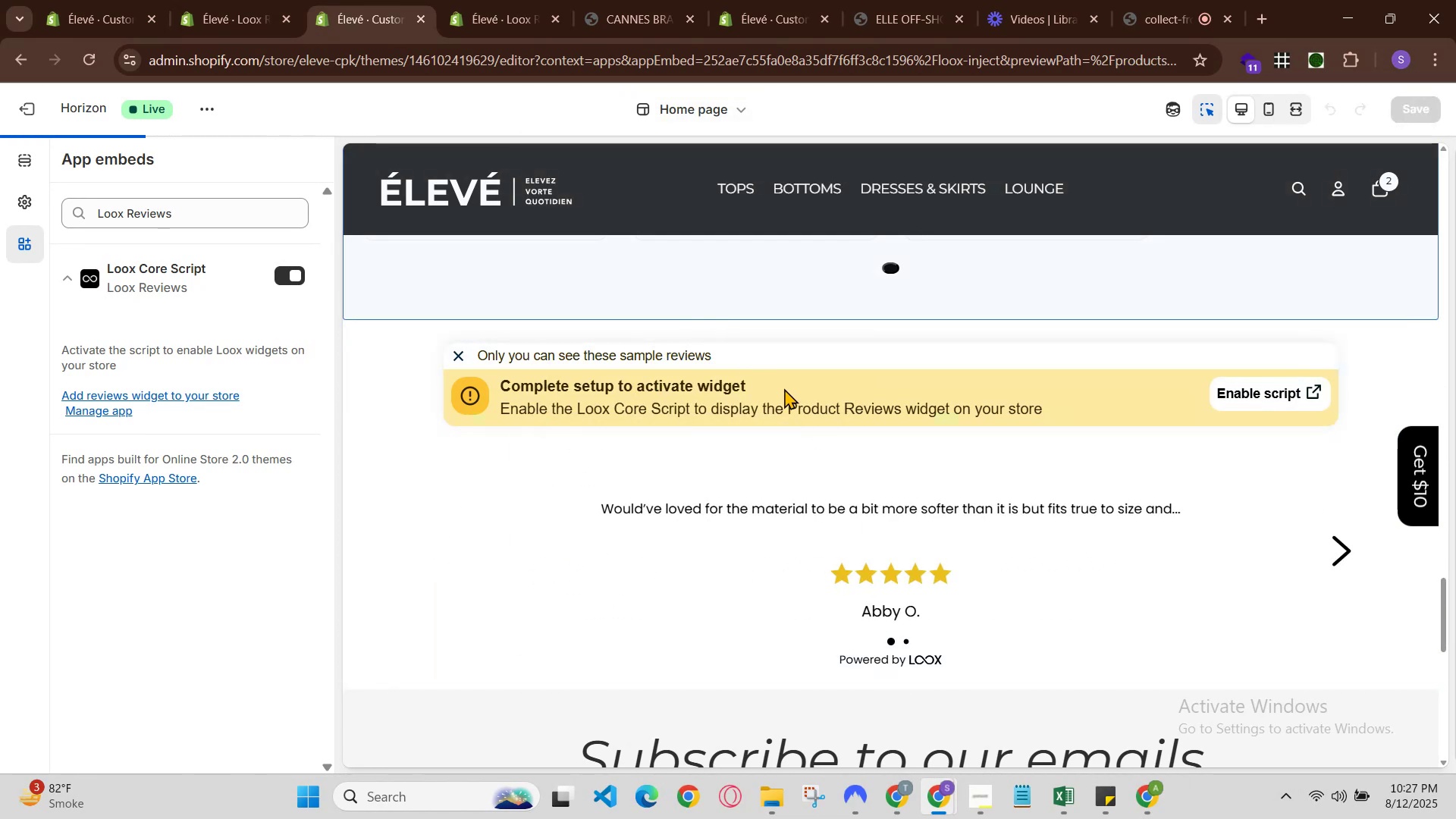 
scroll: coordinate [1039, 557], scroll_direction: down, amount: 14.0
 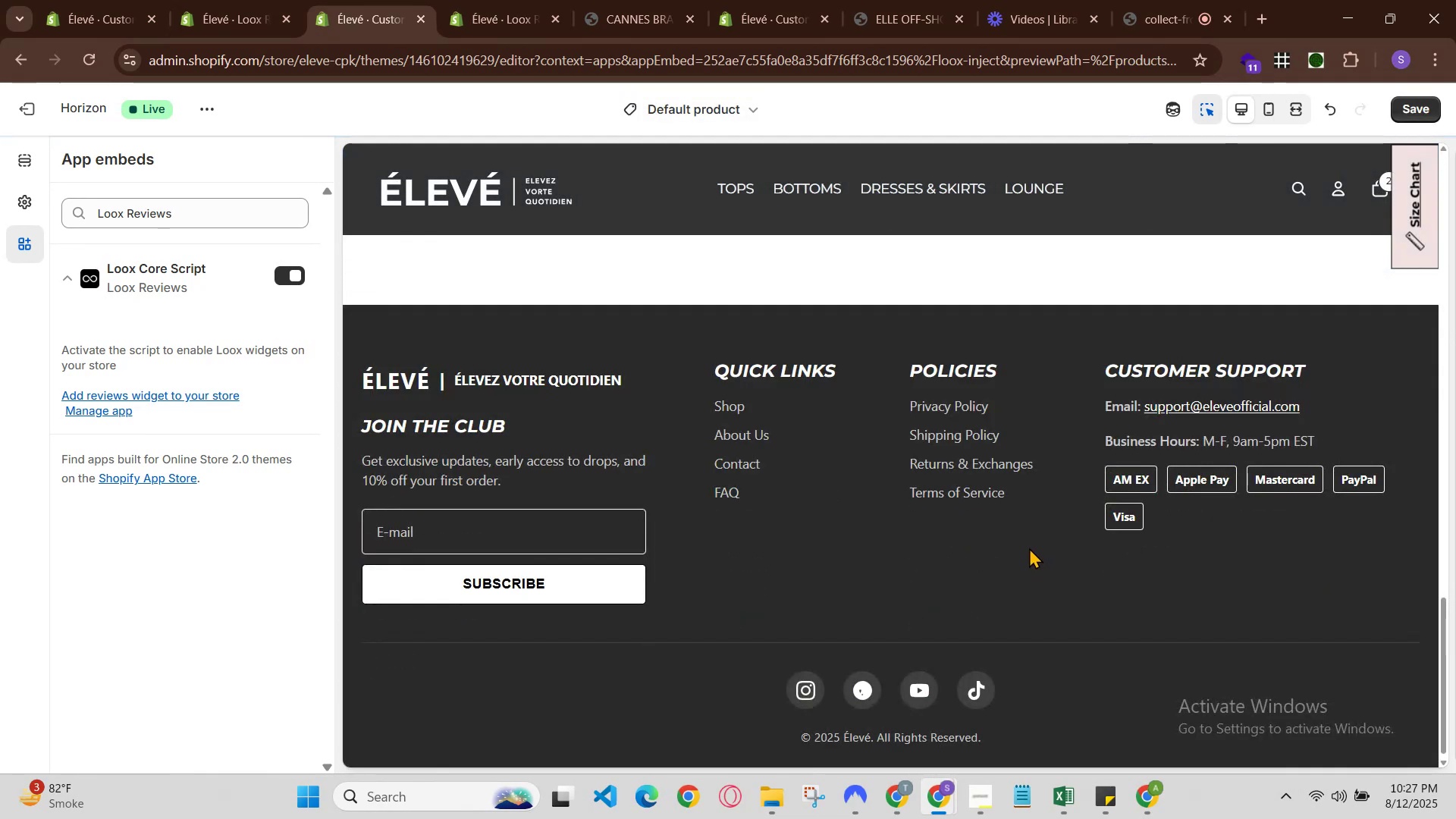 
scroll: coordinate [1028, 547], scroll_direction: up, amount: 2.0
 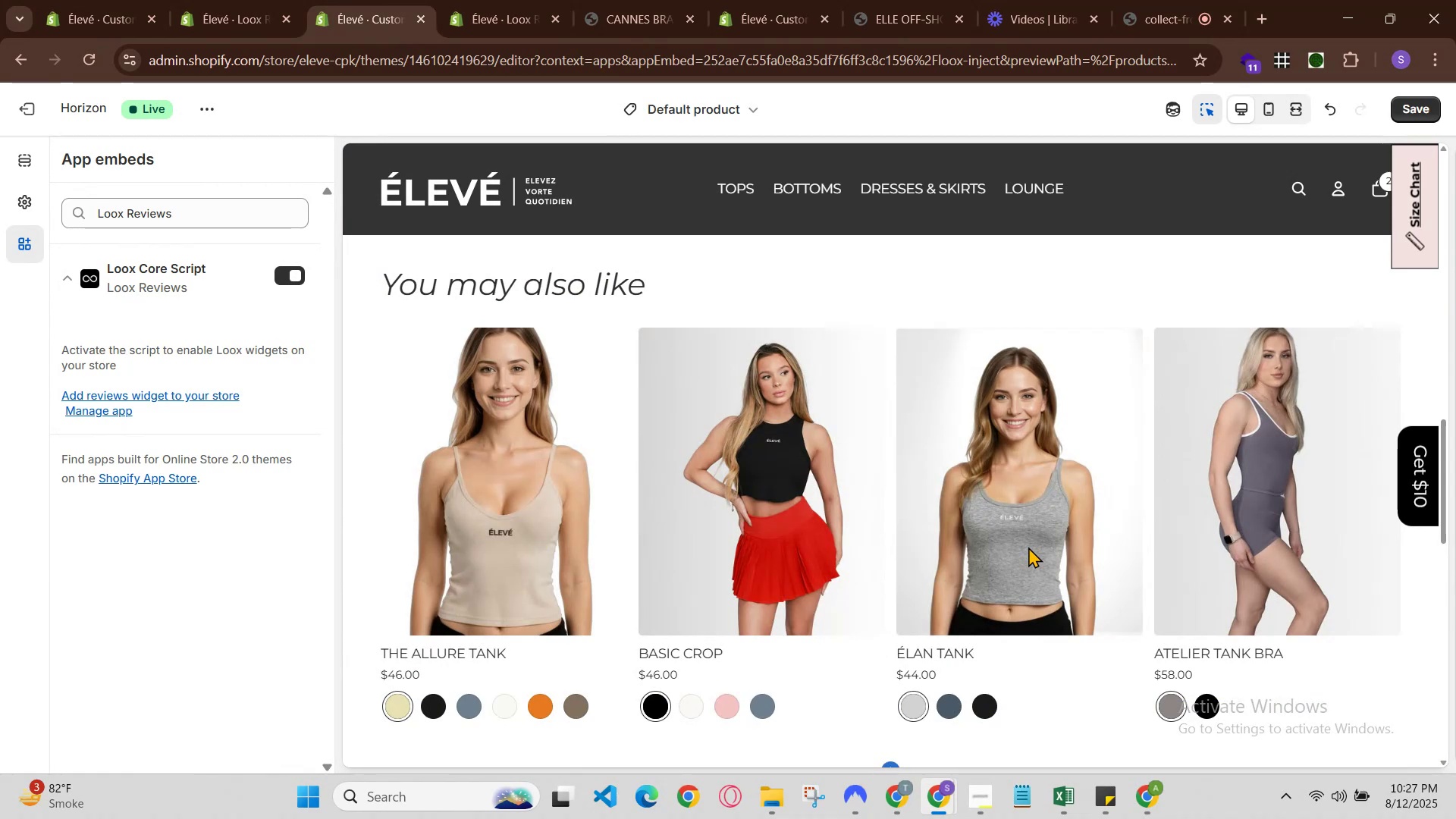 
scroll: coordinate [1028, 546], scroll_direction: down, amount: 3.0
 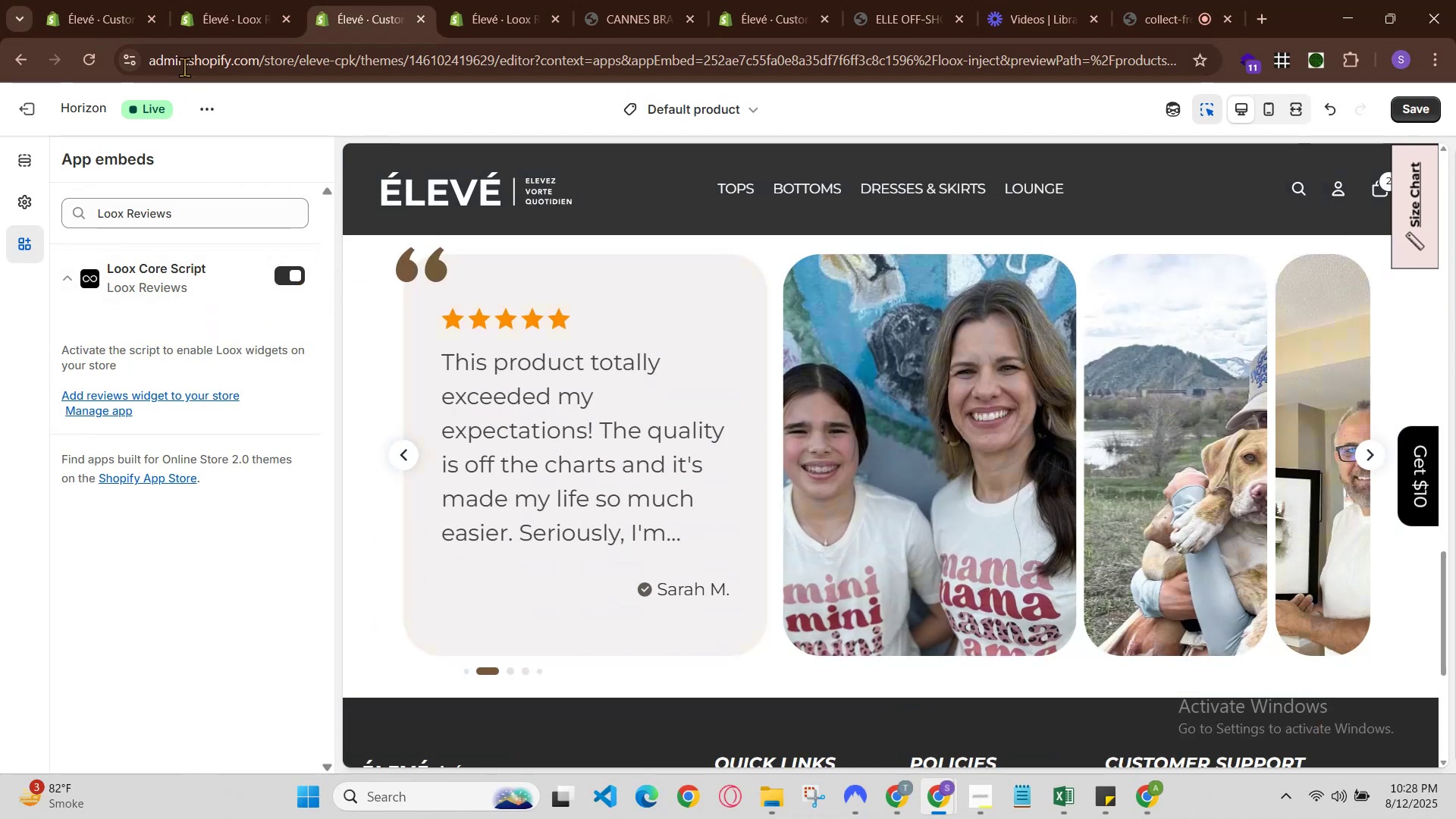 
scroll: coordinate [886, 359], scroll_direction: up, amount: 2.0
 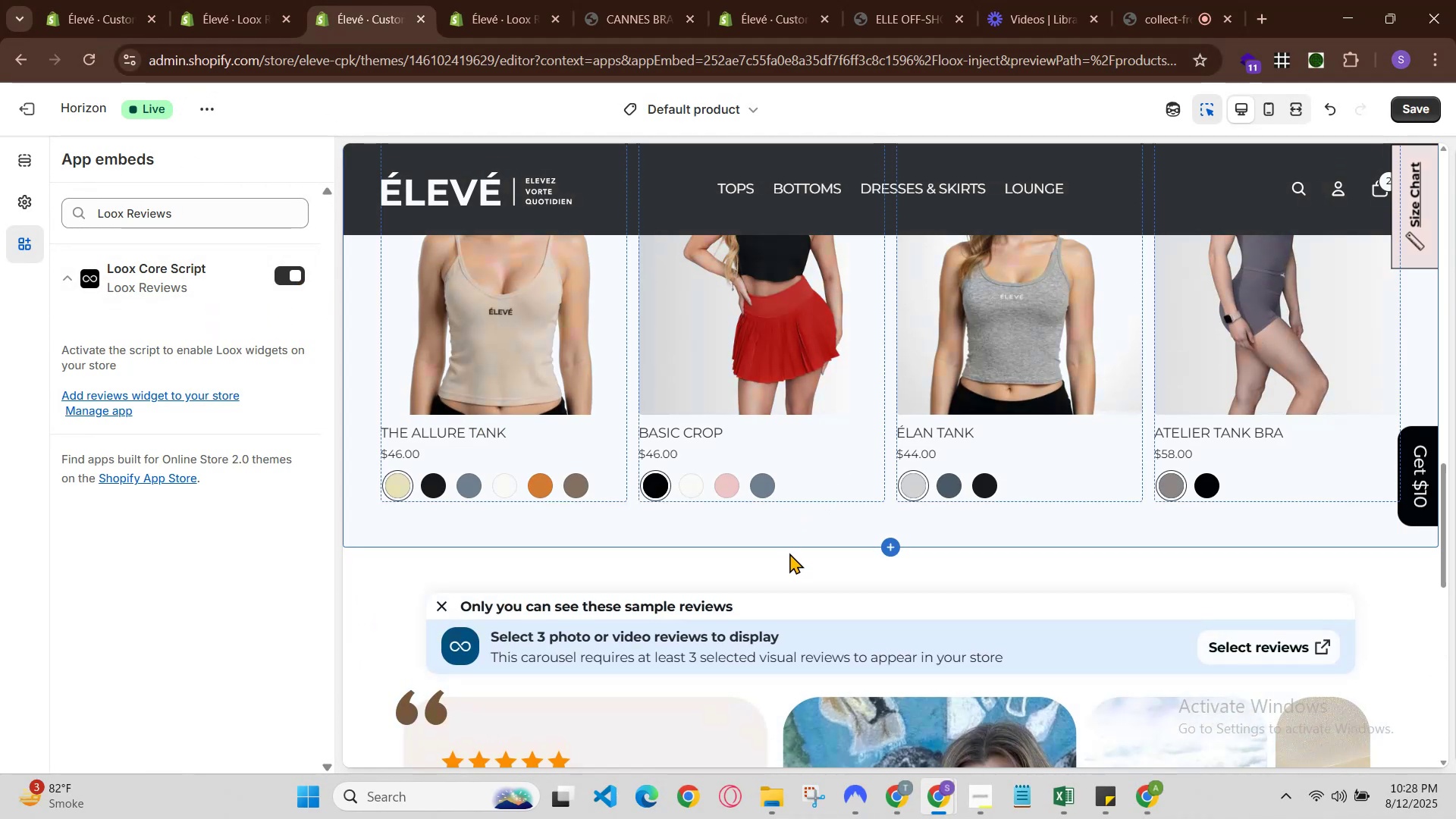 
left_click([797, 573])
 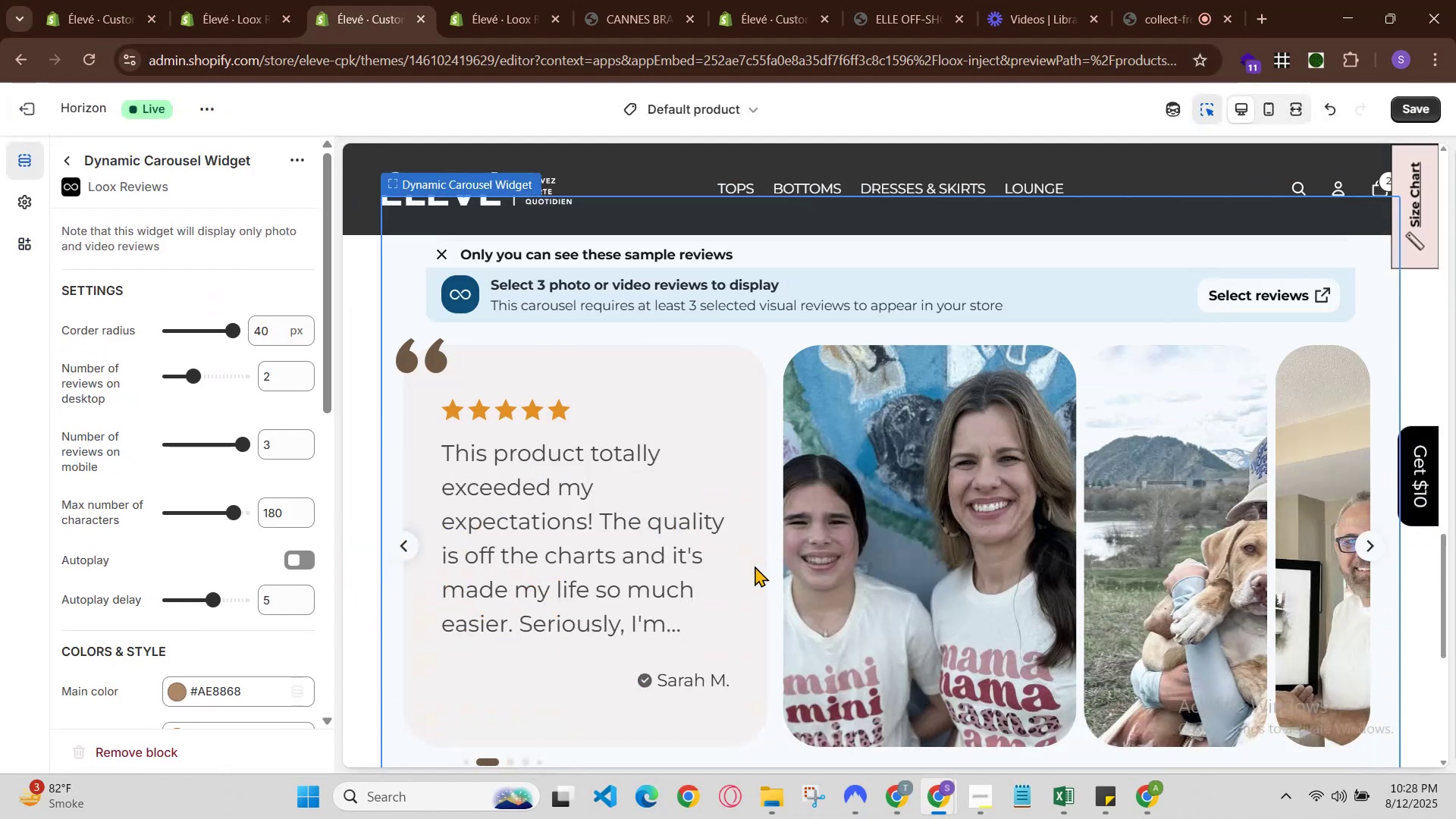 
scroll: coordinate [699, 555], scroll_direction: down, amount: 3.0
 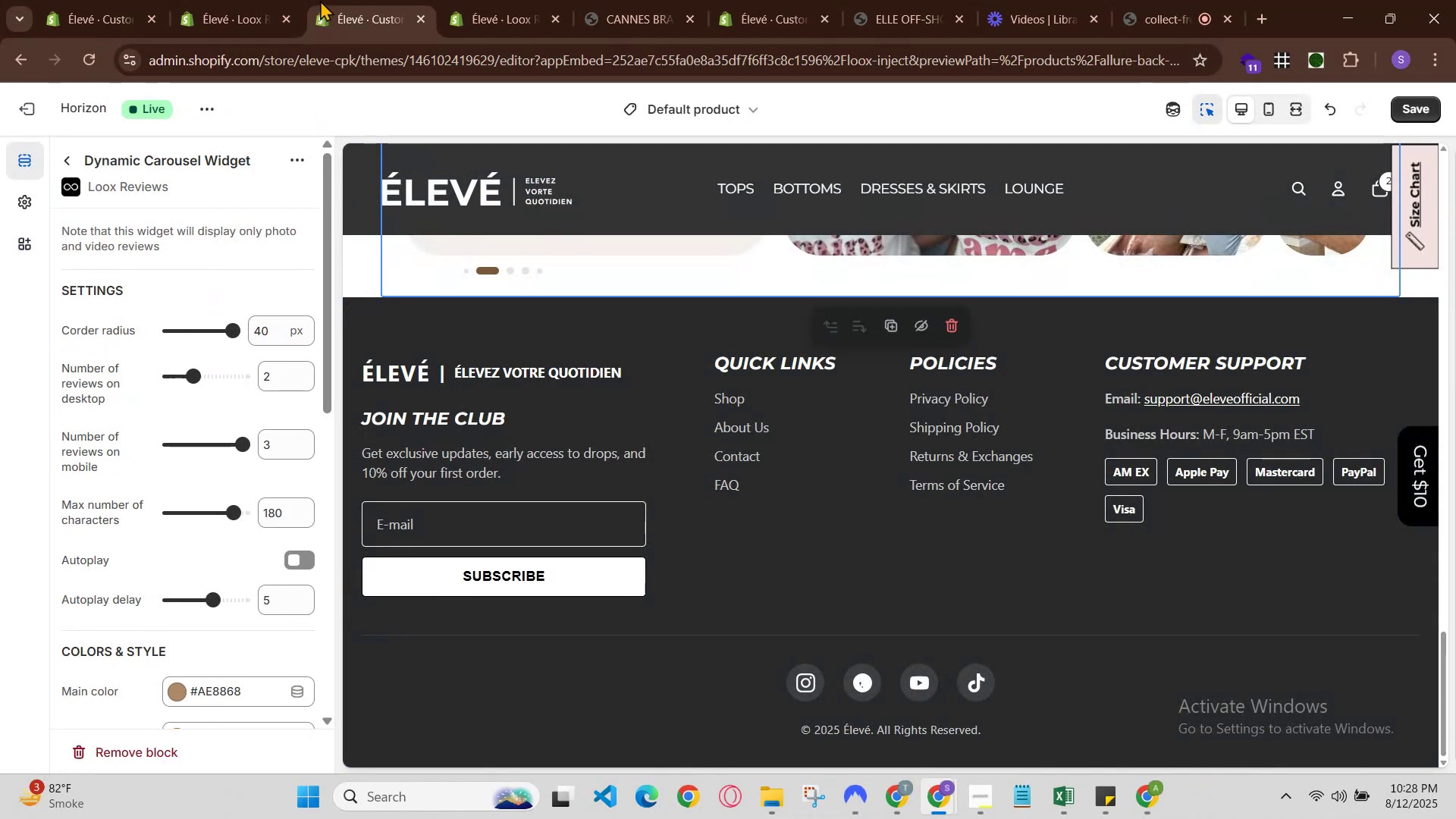 
left_click([375, 11])
 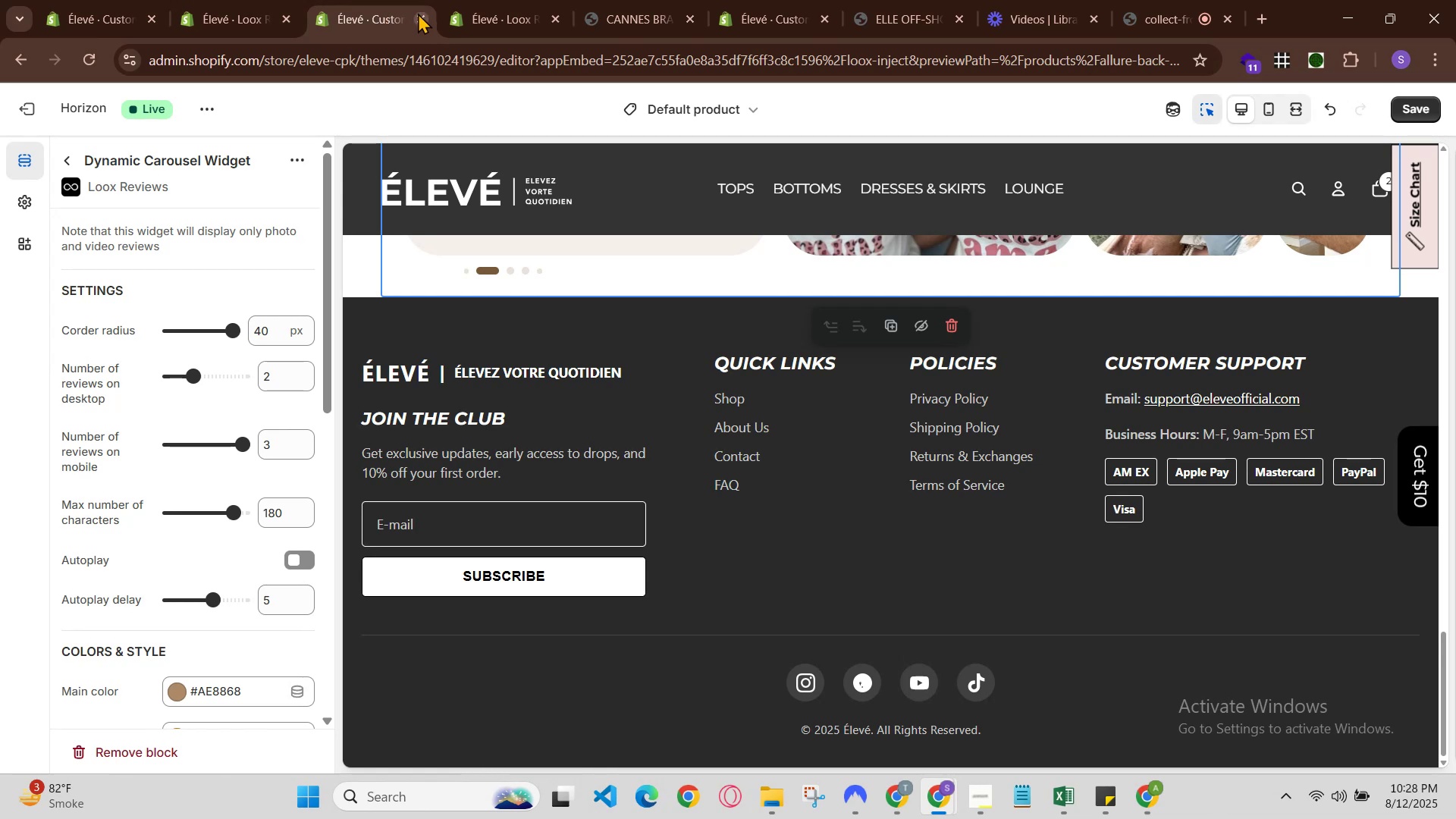 
left_click([420, 13])
 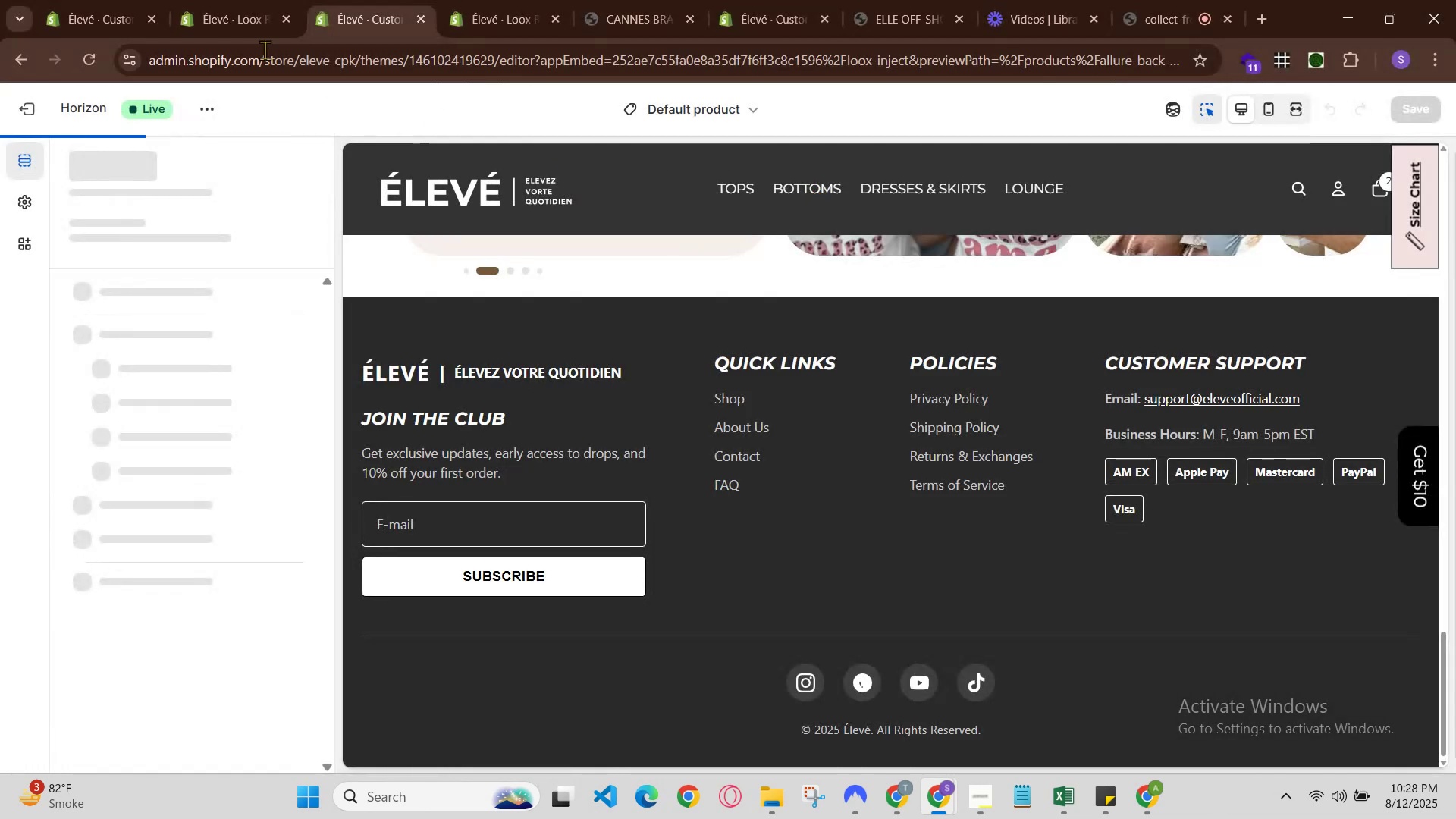 
left_click([235, 0])
 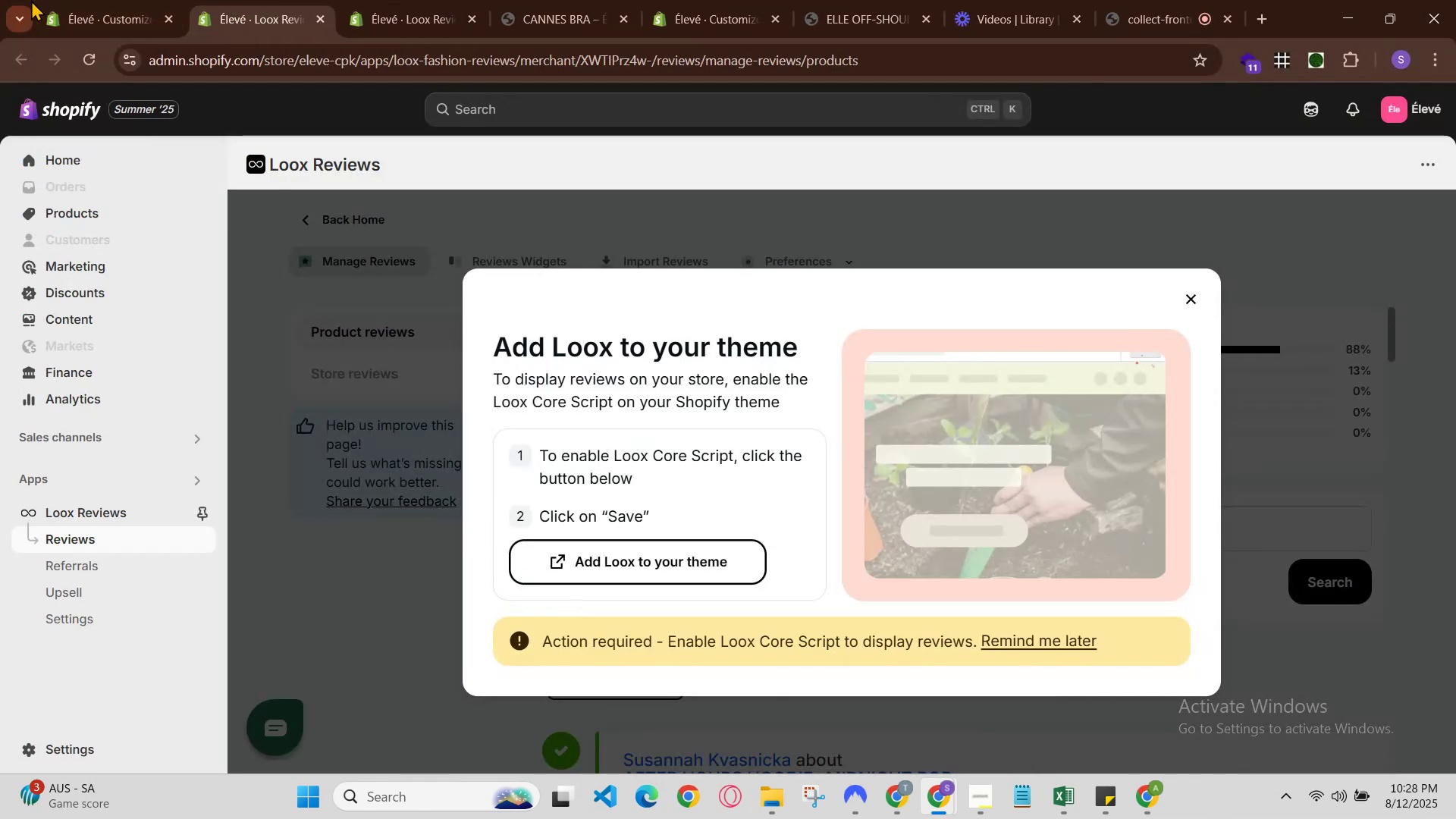 
left_click([61, 0])
 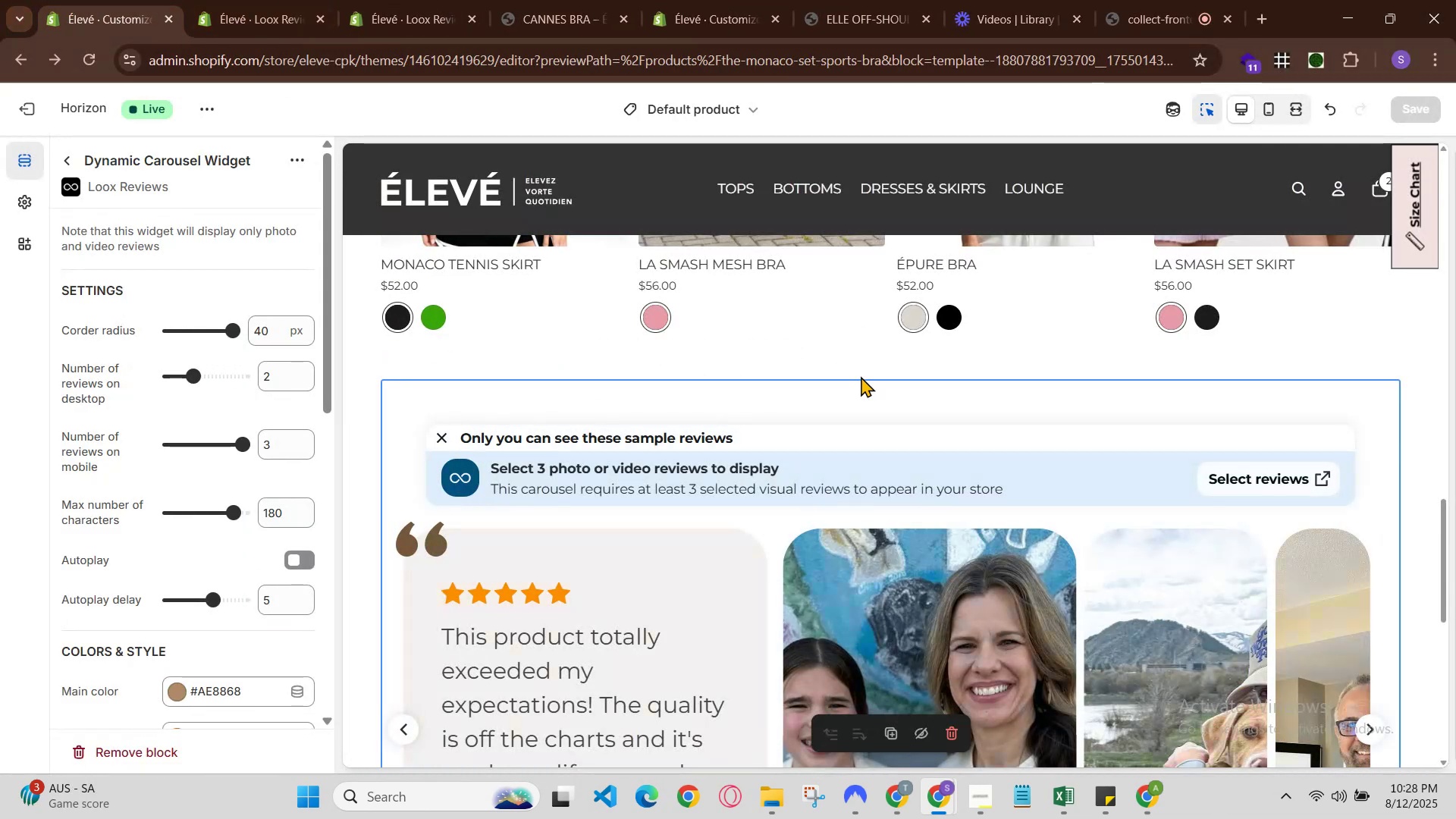 
scroll: coordinate [1023, 365], scroll_direction: down, amount: 1.0
 